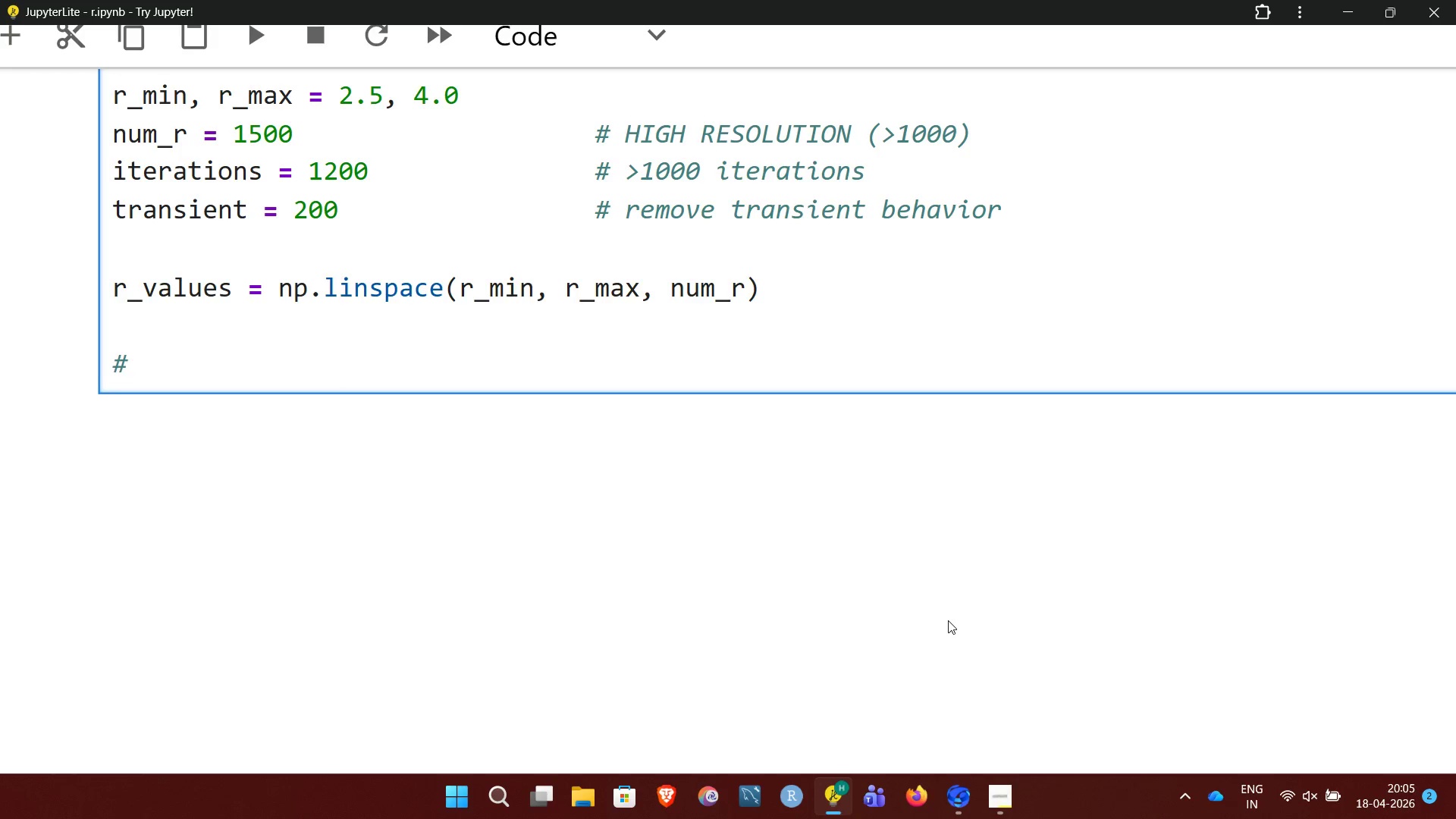 
key(Space)
 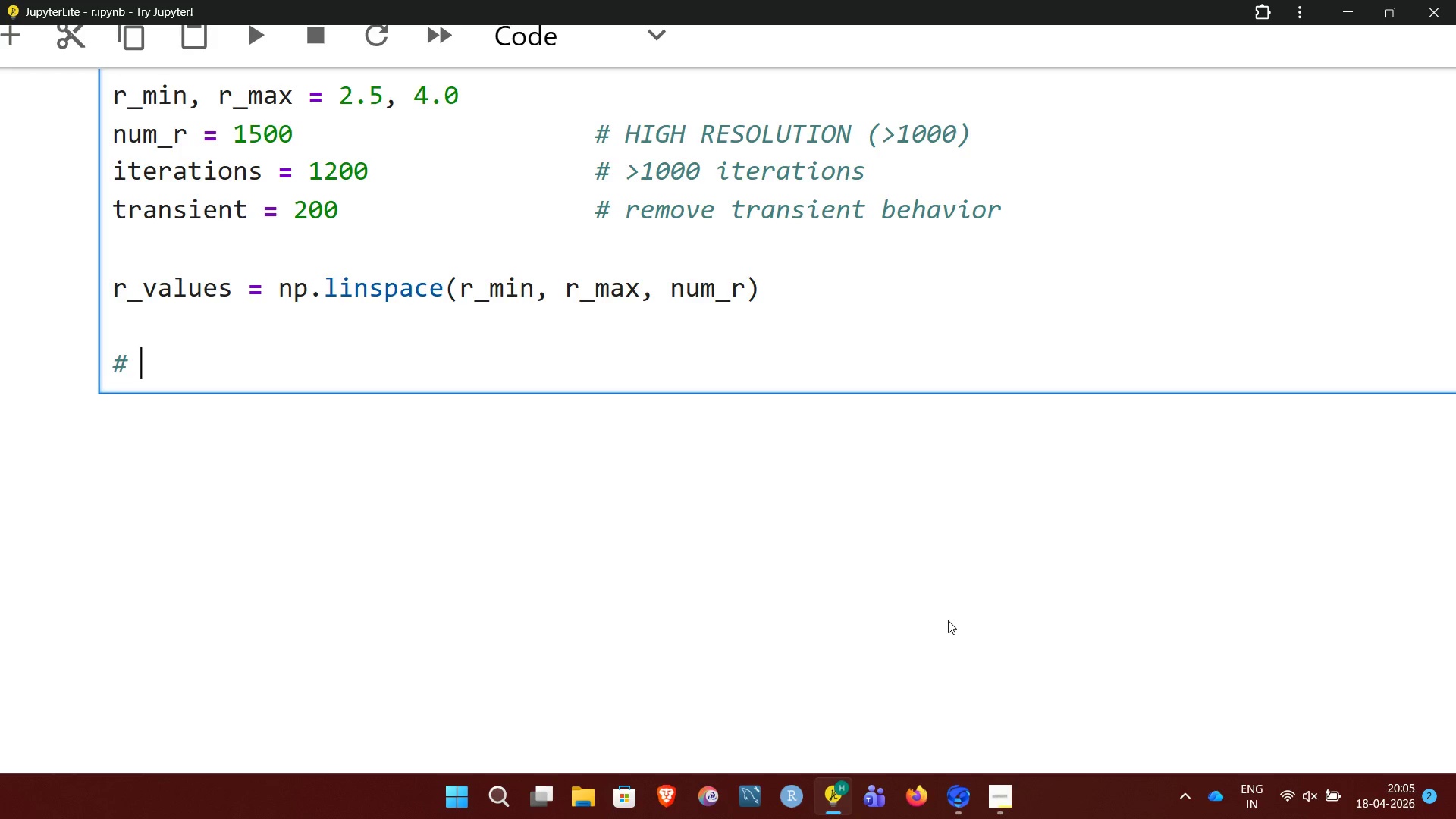 
hold_key(key=Minus, duration=1.52)
 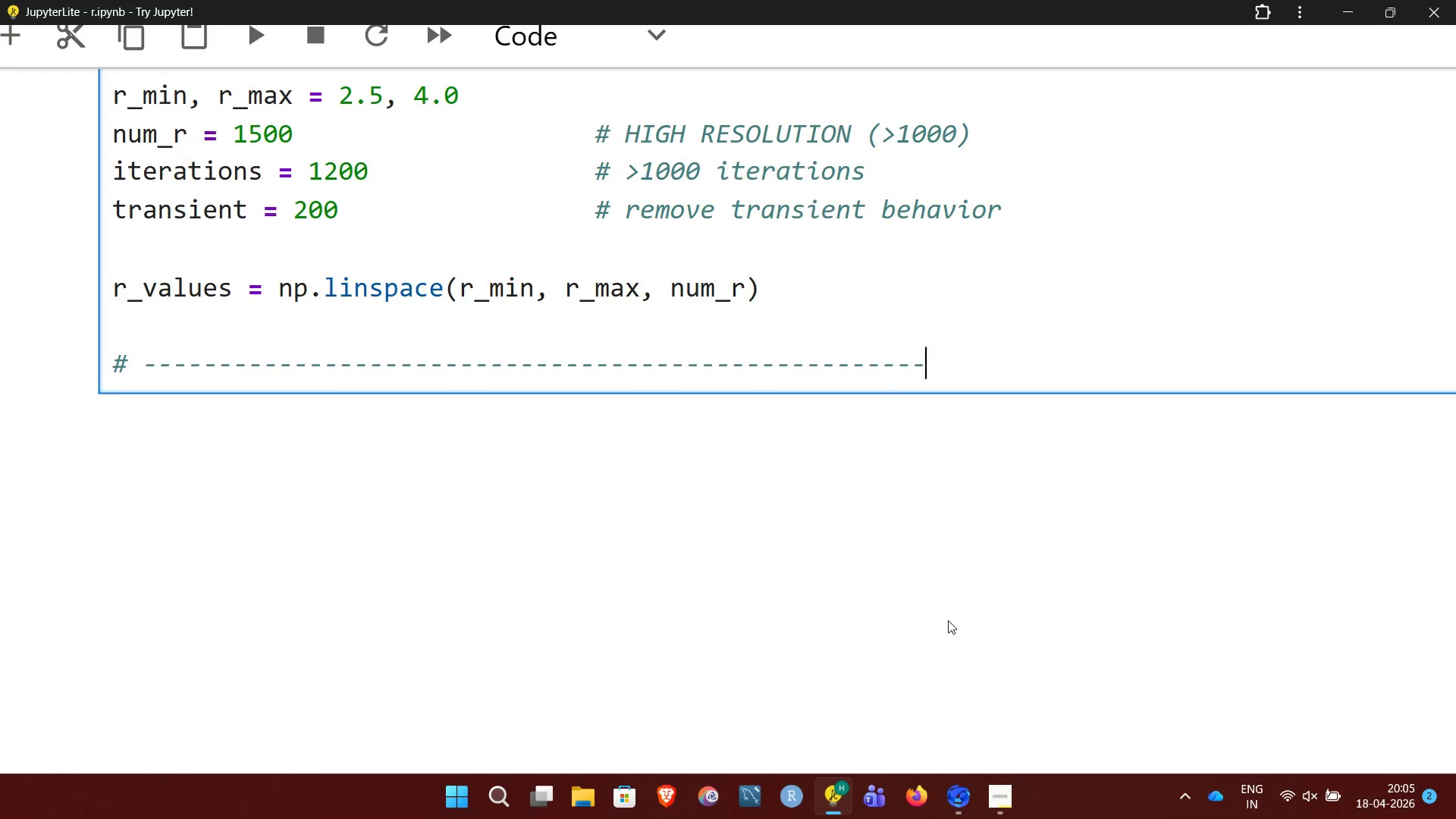 
hold_key(key=Minus, duration=0.55)
 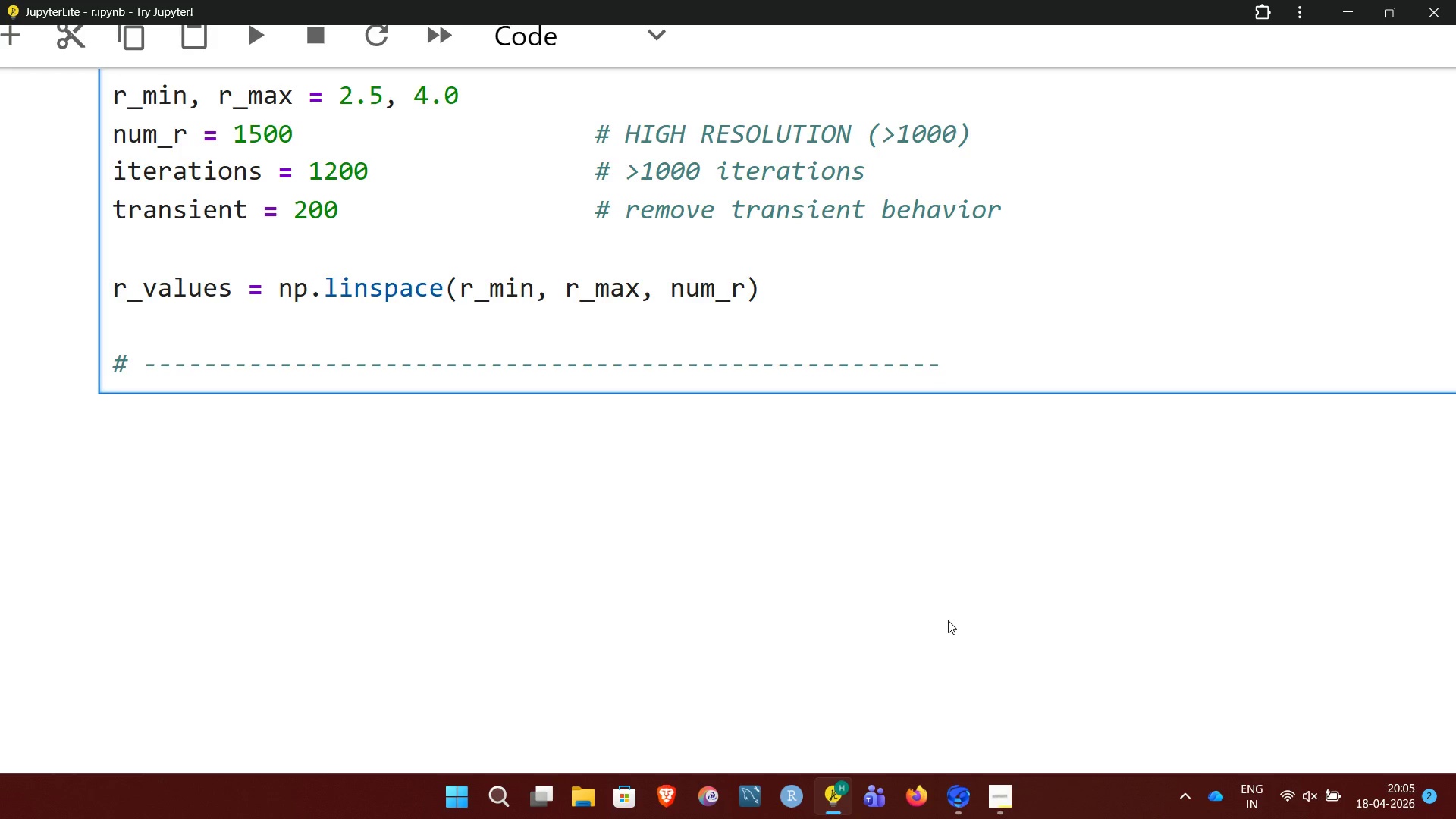 
key(Enter)
 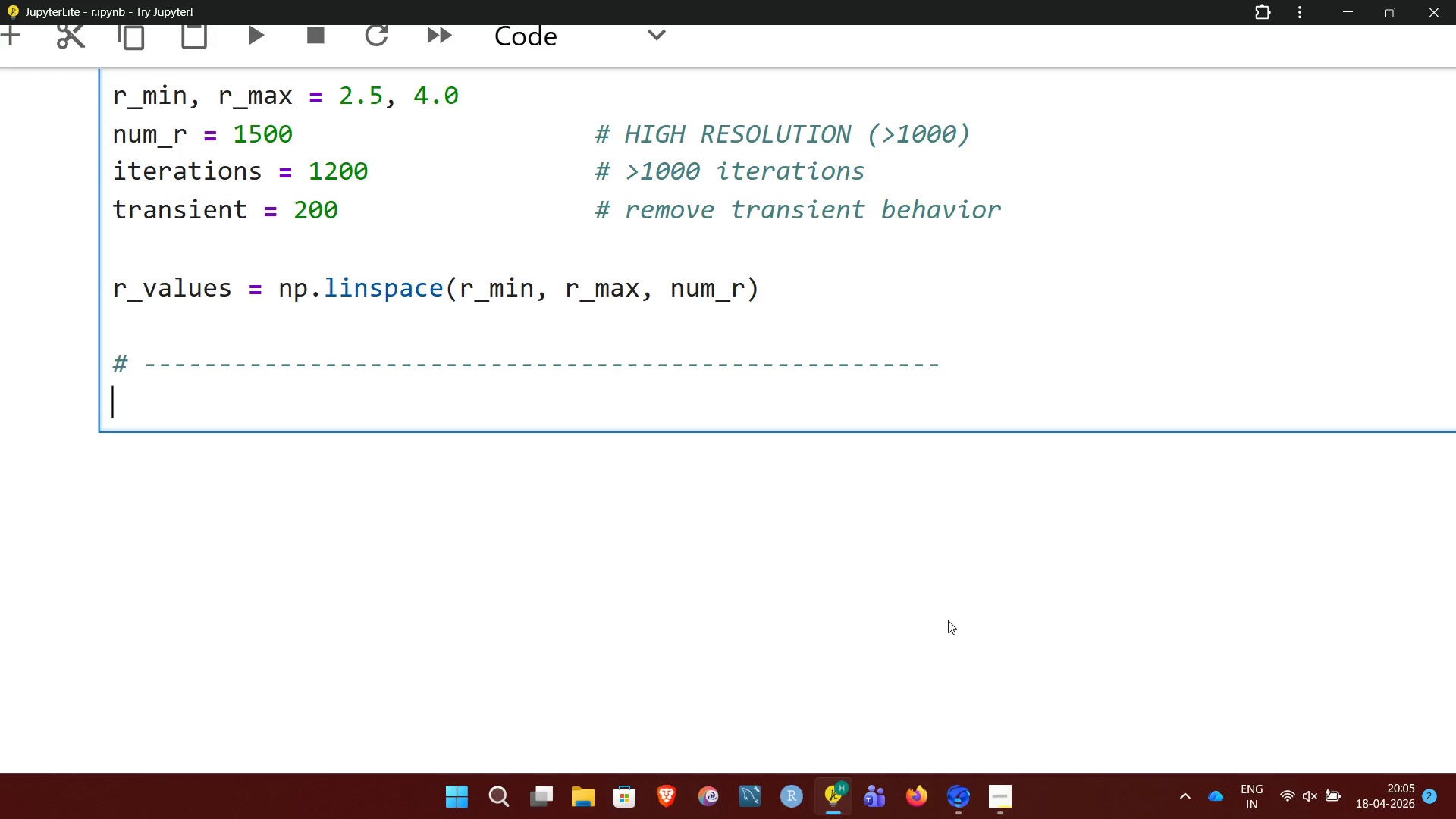 
key(Shift+3)
 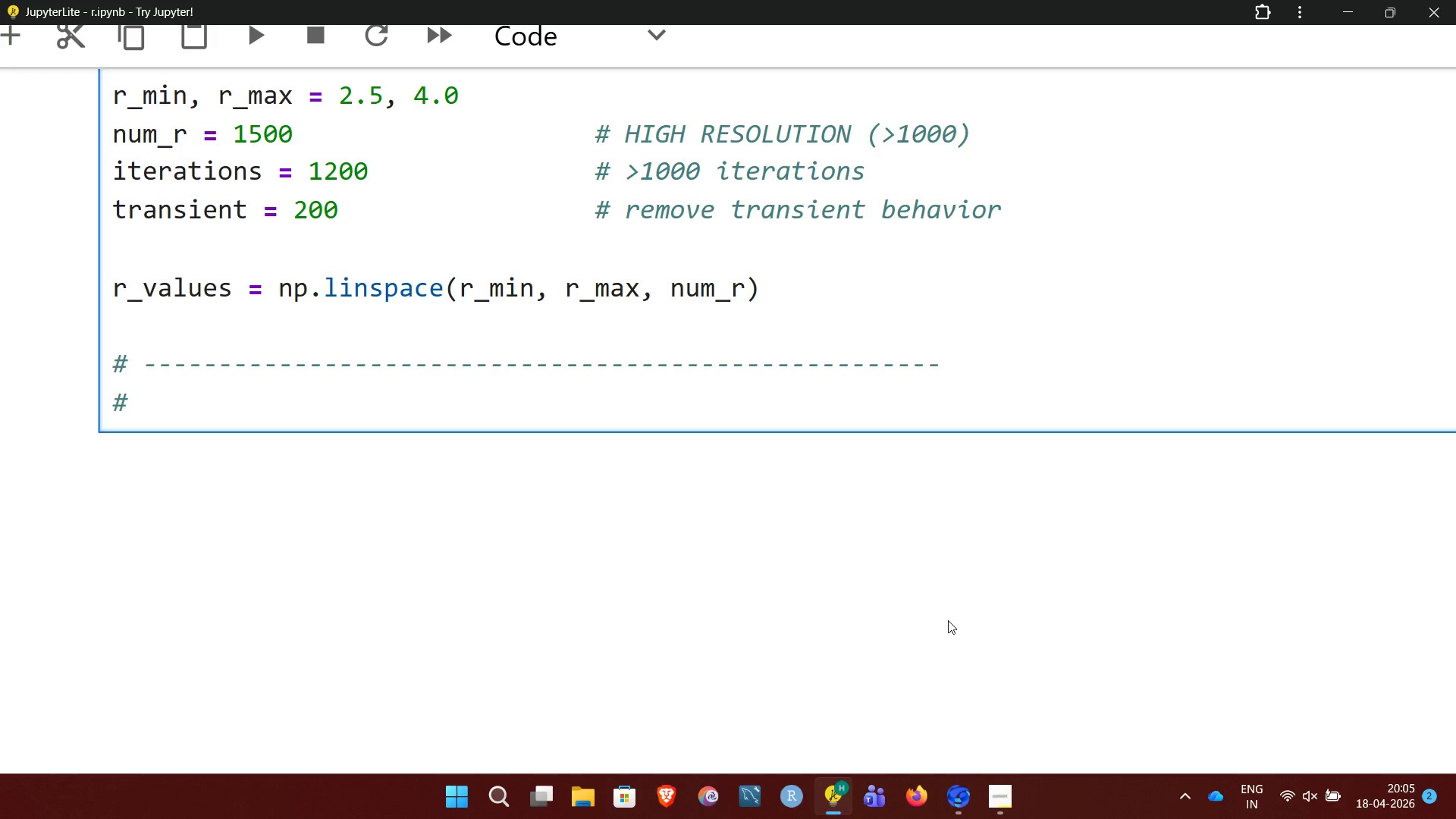 
key(Space)
 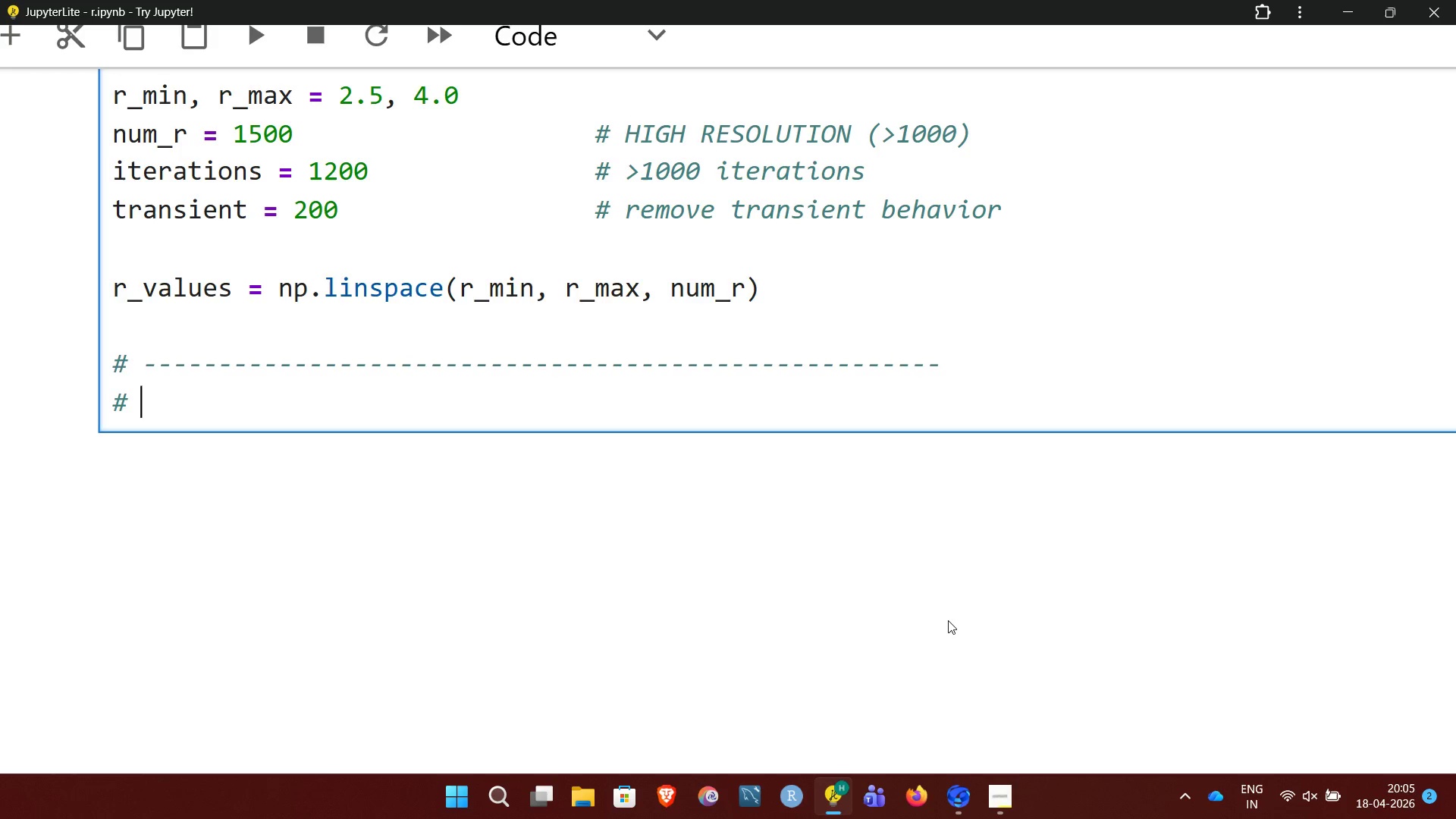 
type(LOGISTI)
 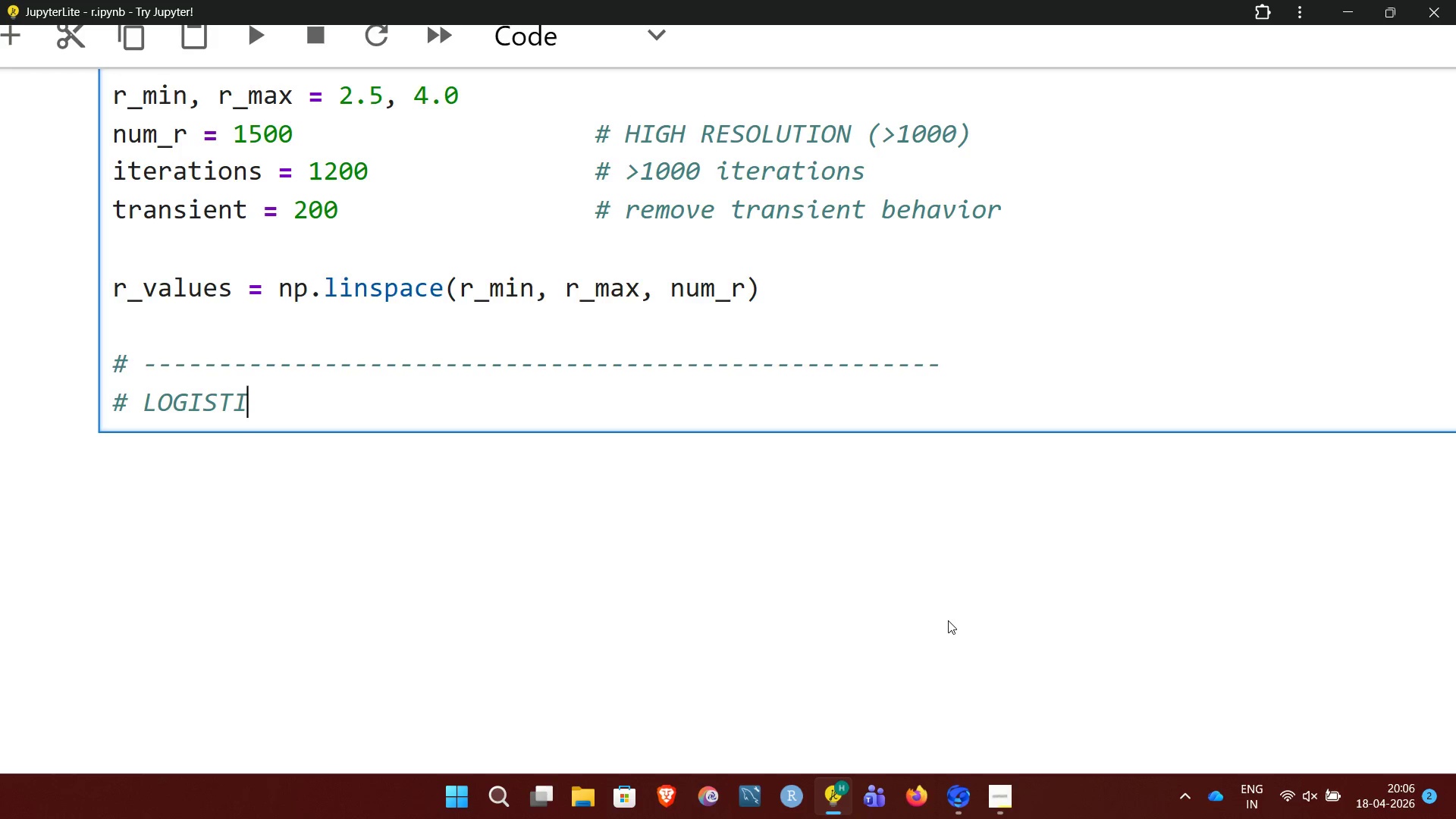 
key(C)
 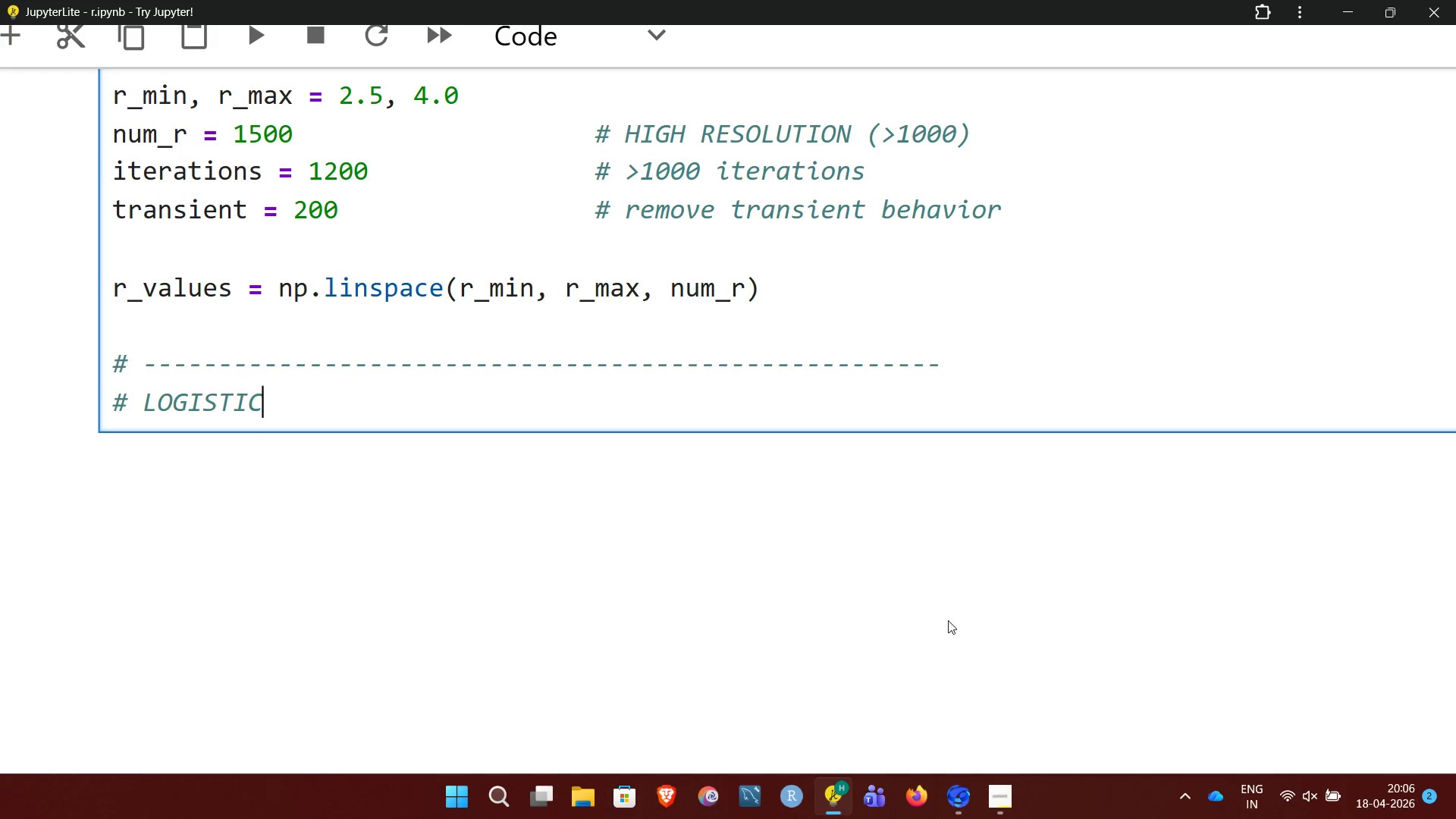 
wait(7.11)
 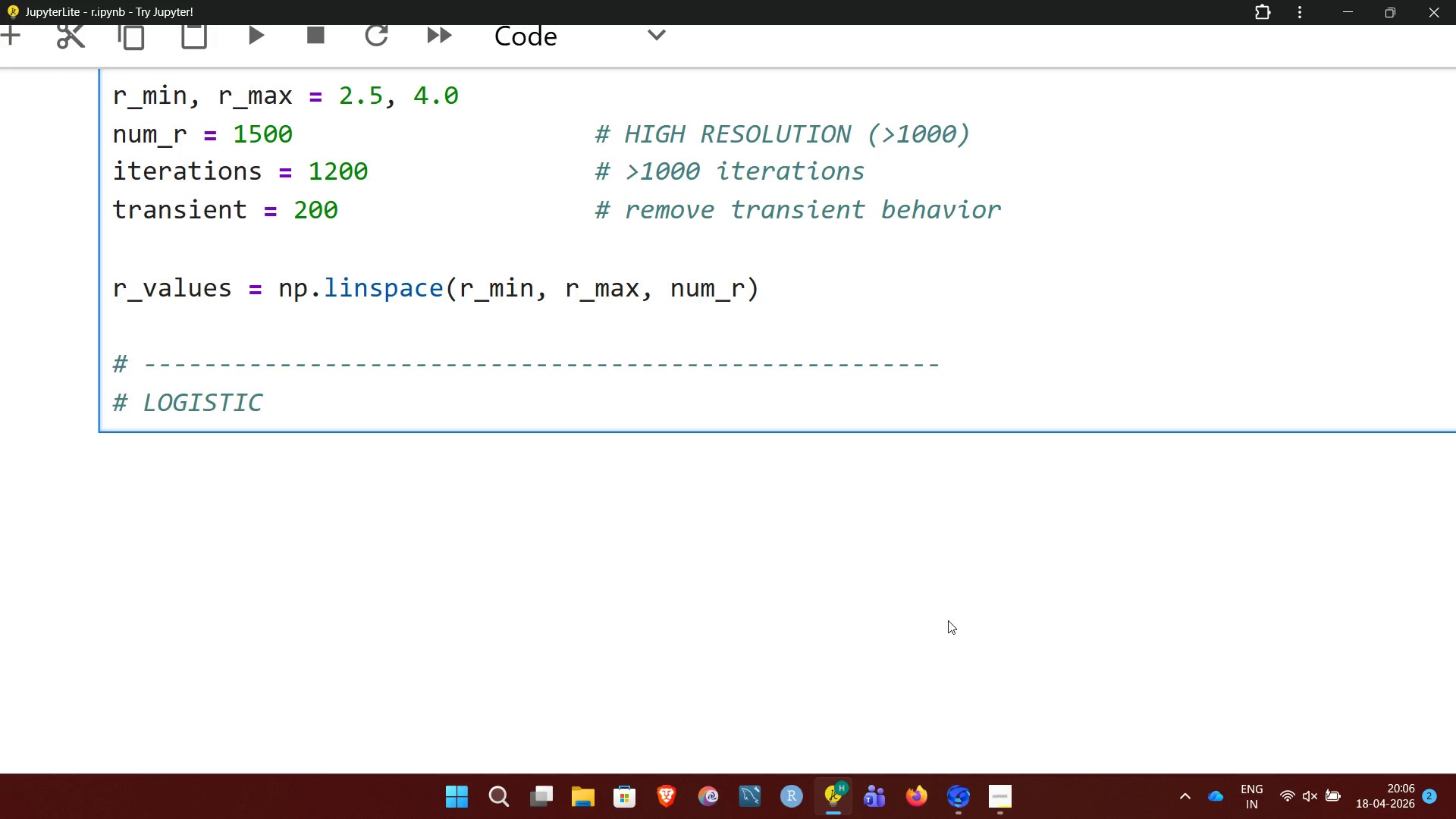 
type( MAP FUNCT)
 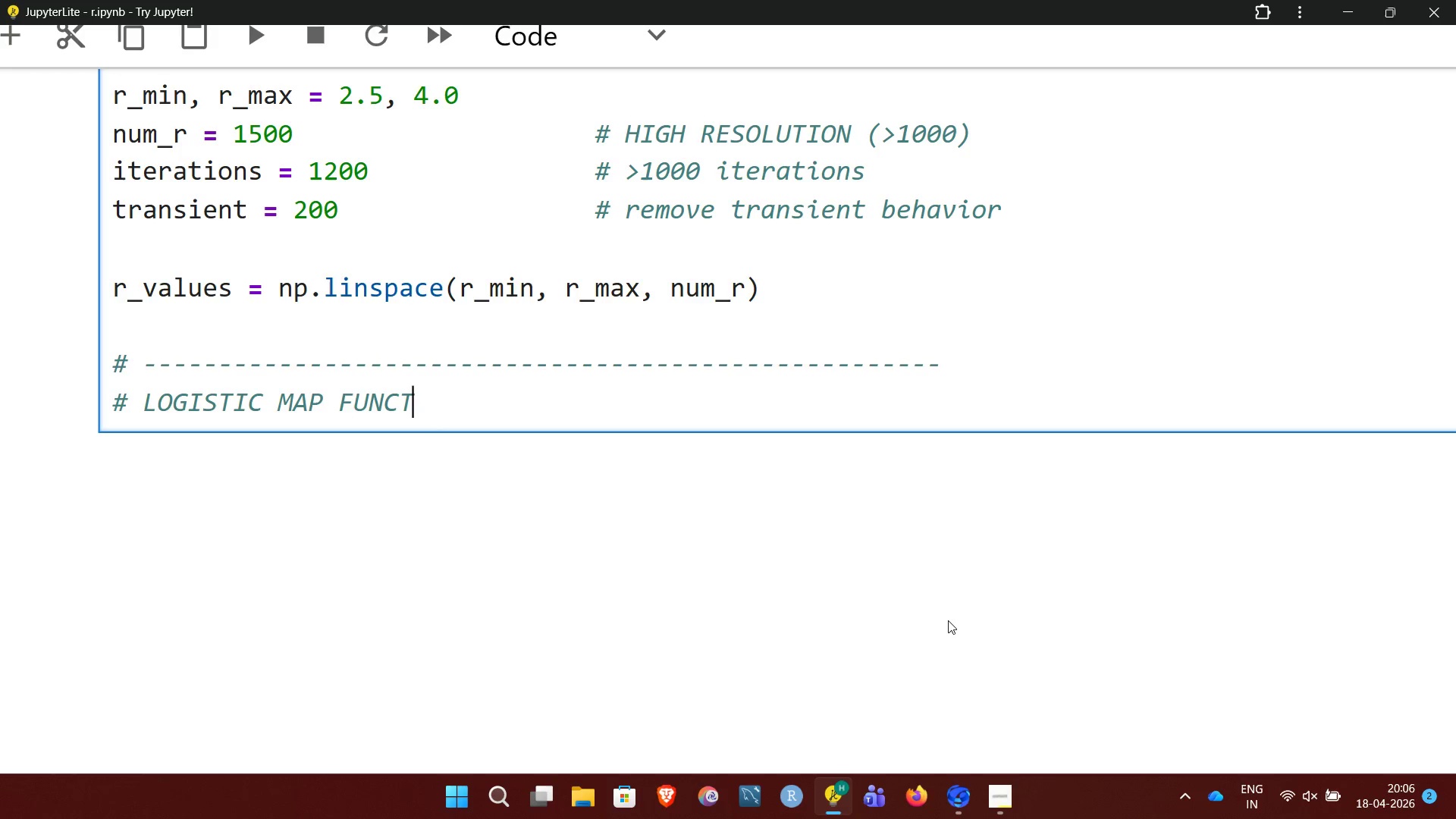 
type(ION)
 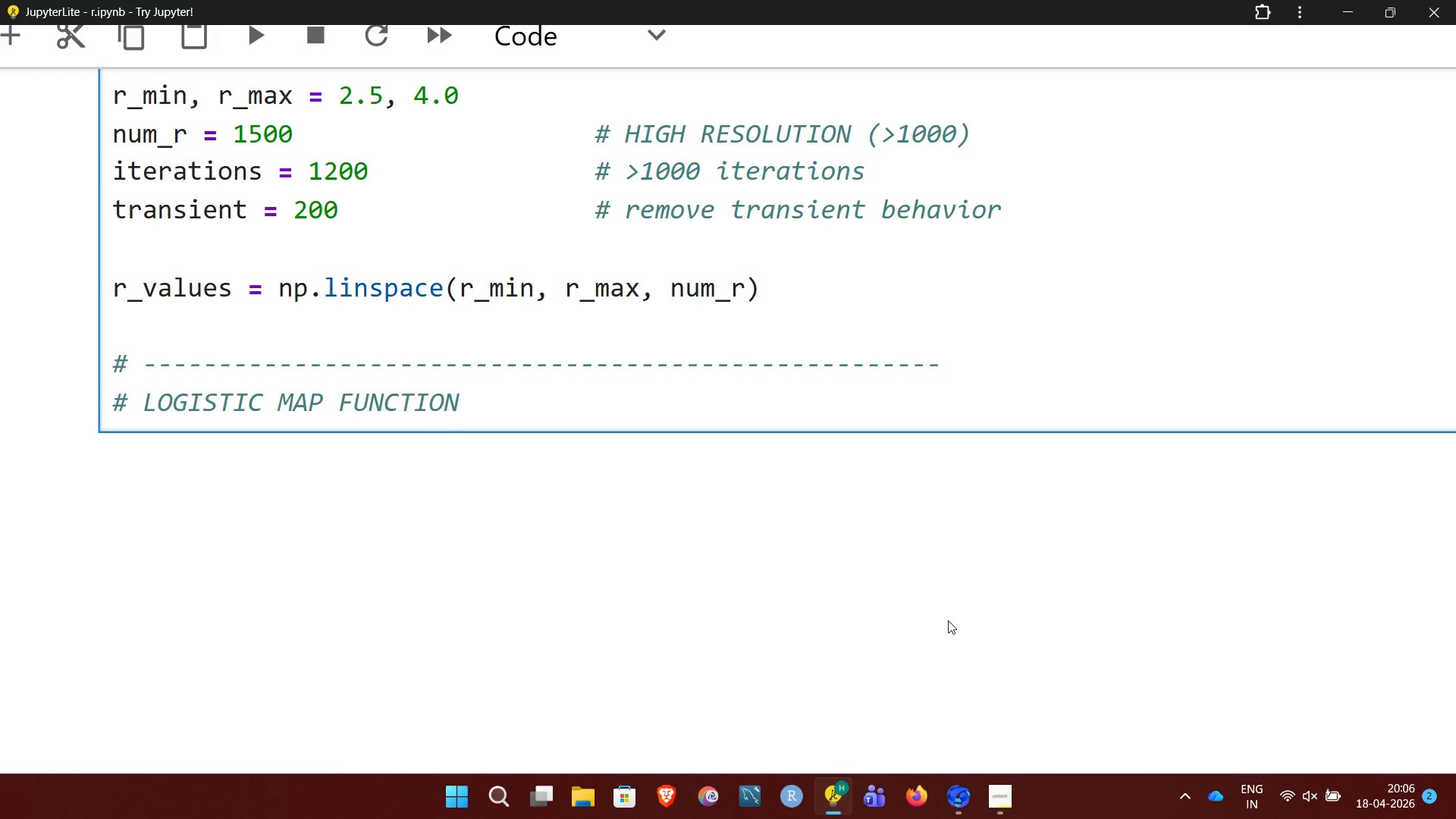 
key(Enter)
 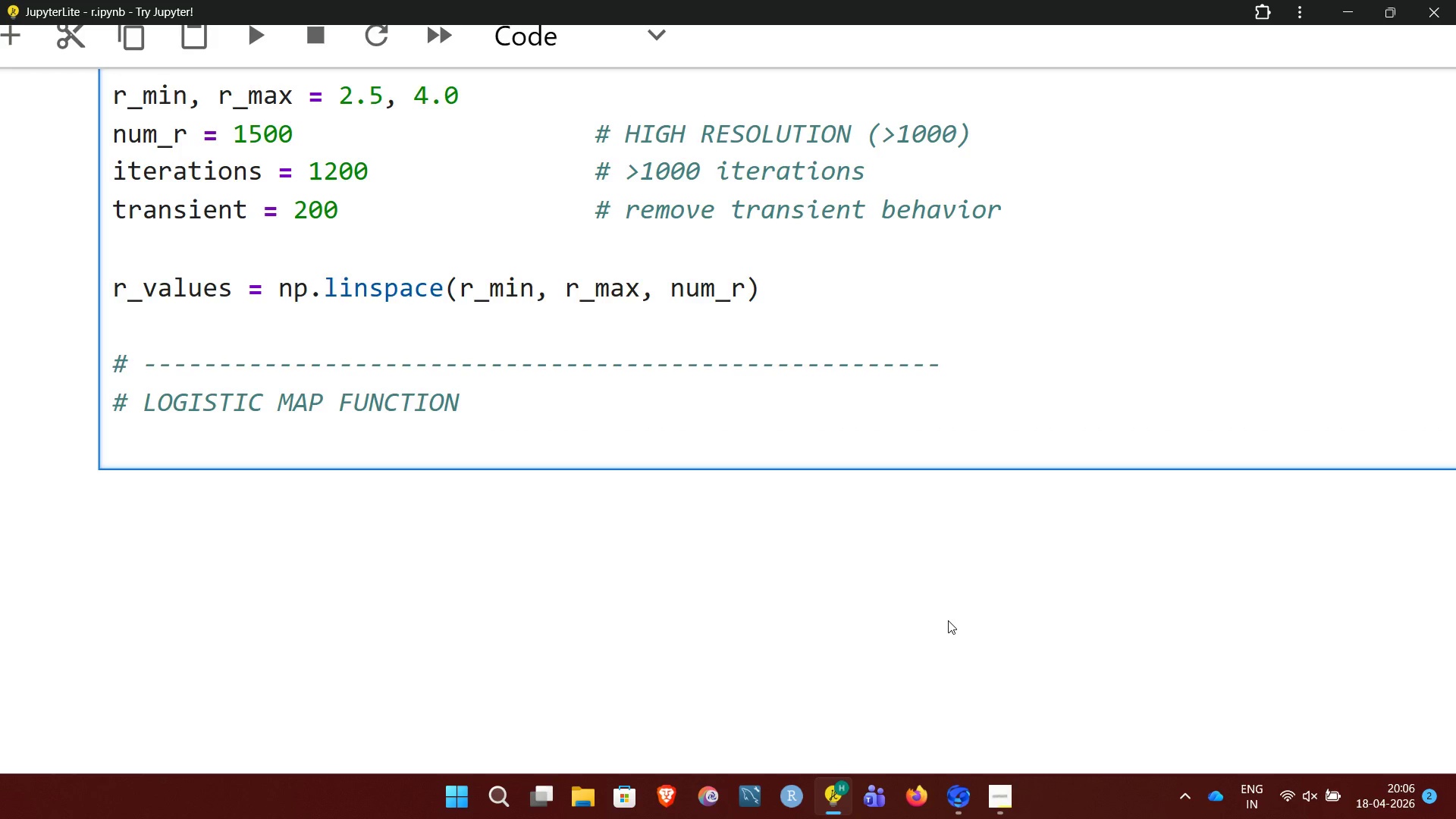 
key(Shift+3)
 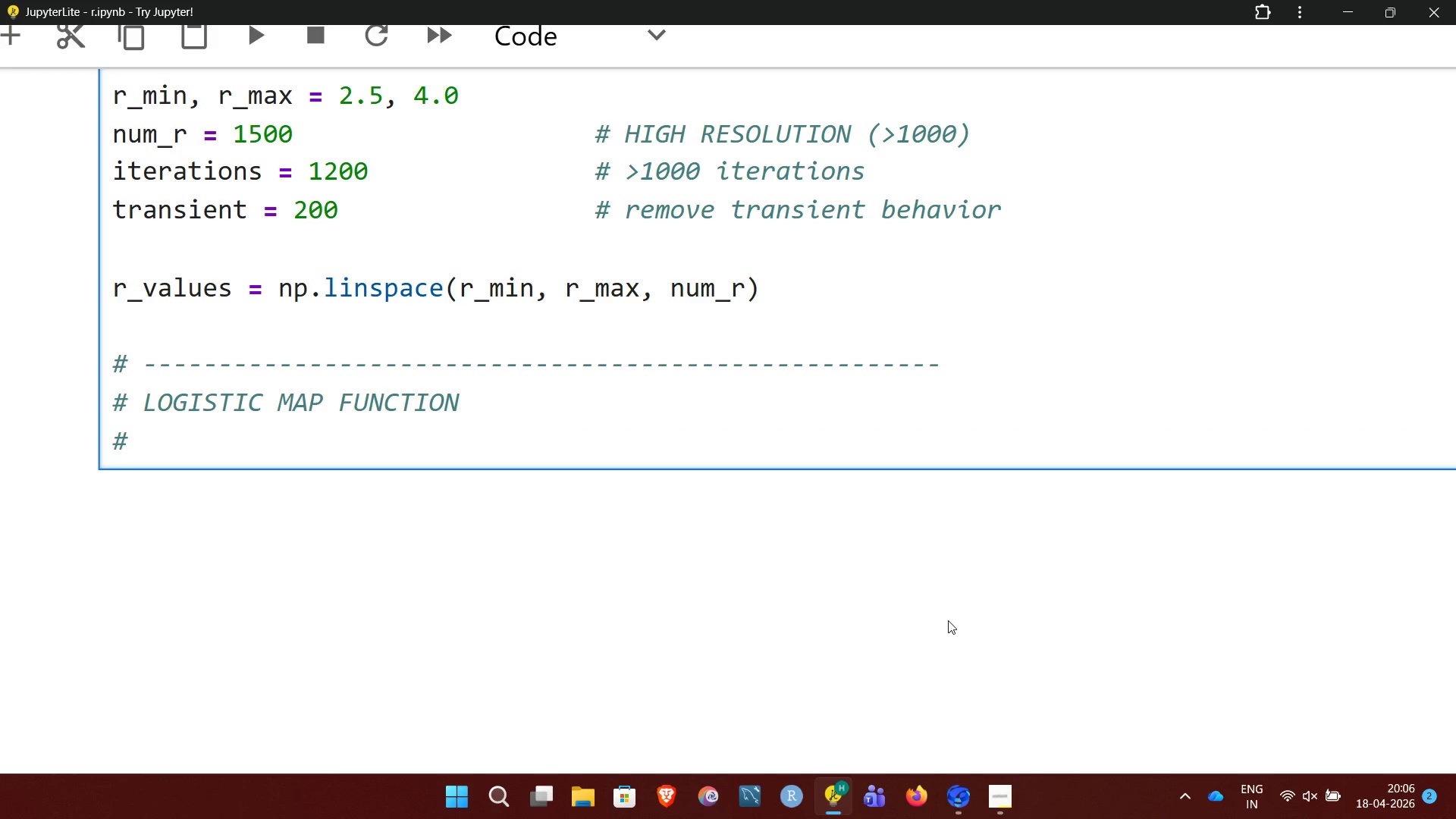 
key(Space)
 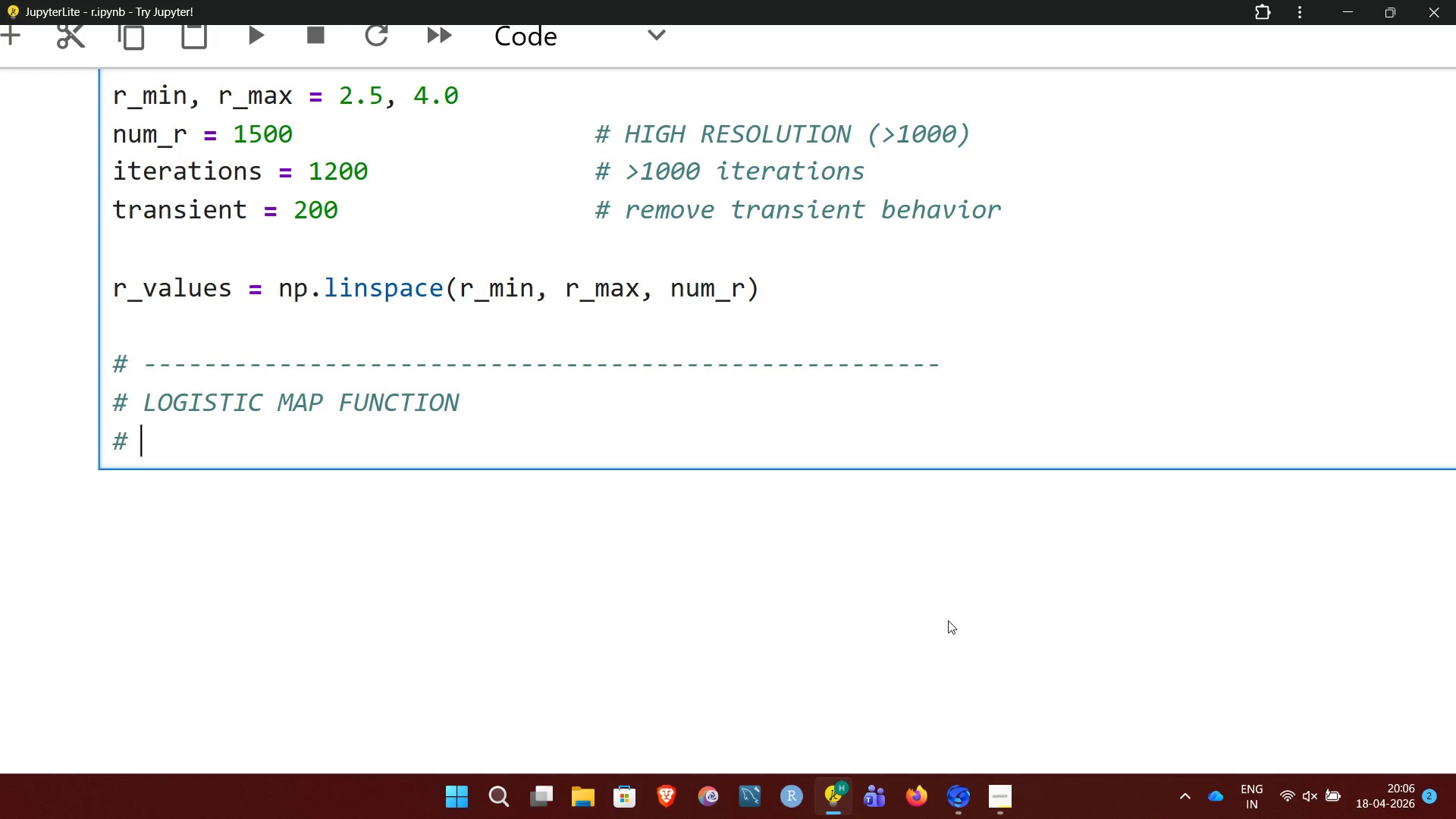 
hold_key(key=Minus, duration=1.5)
 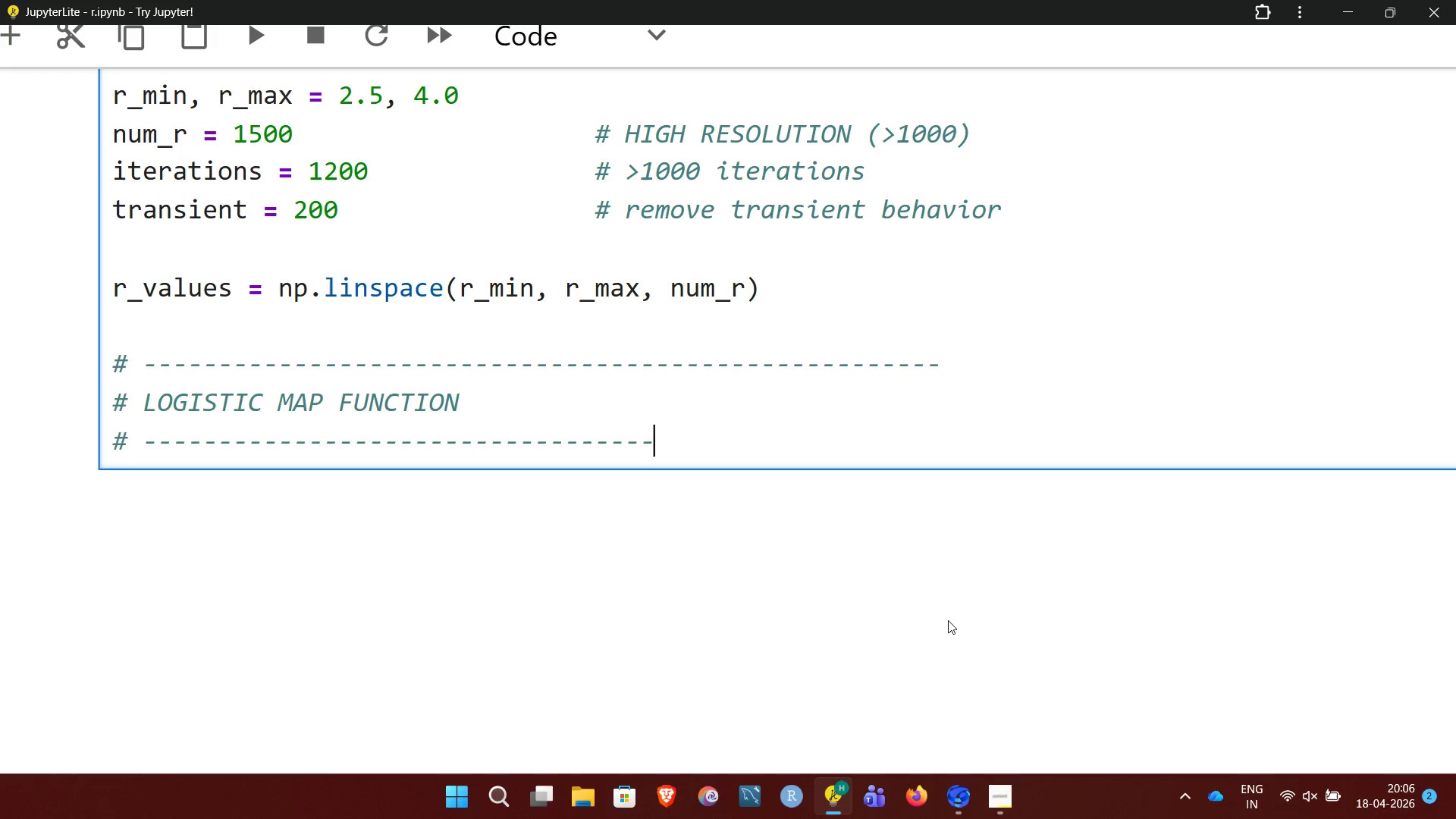 
key(Minus)
 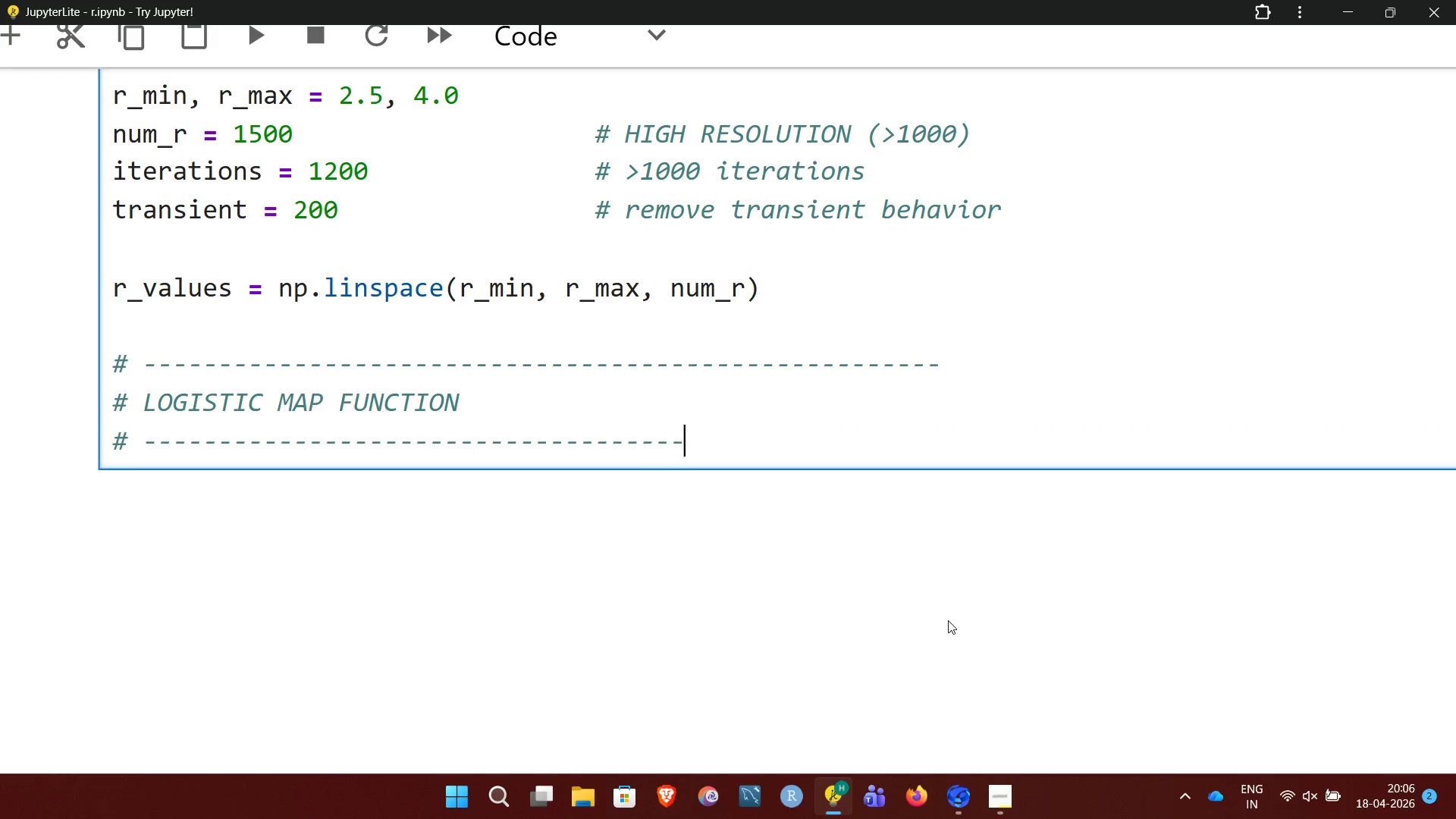 
key(Minus)
 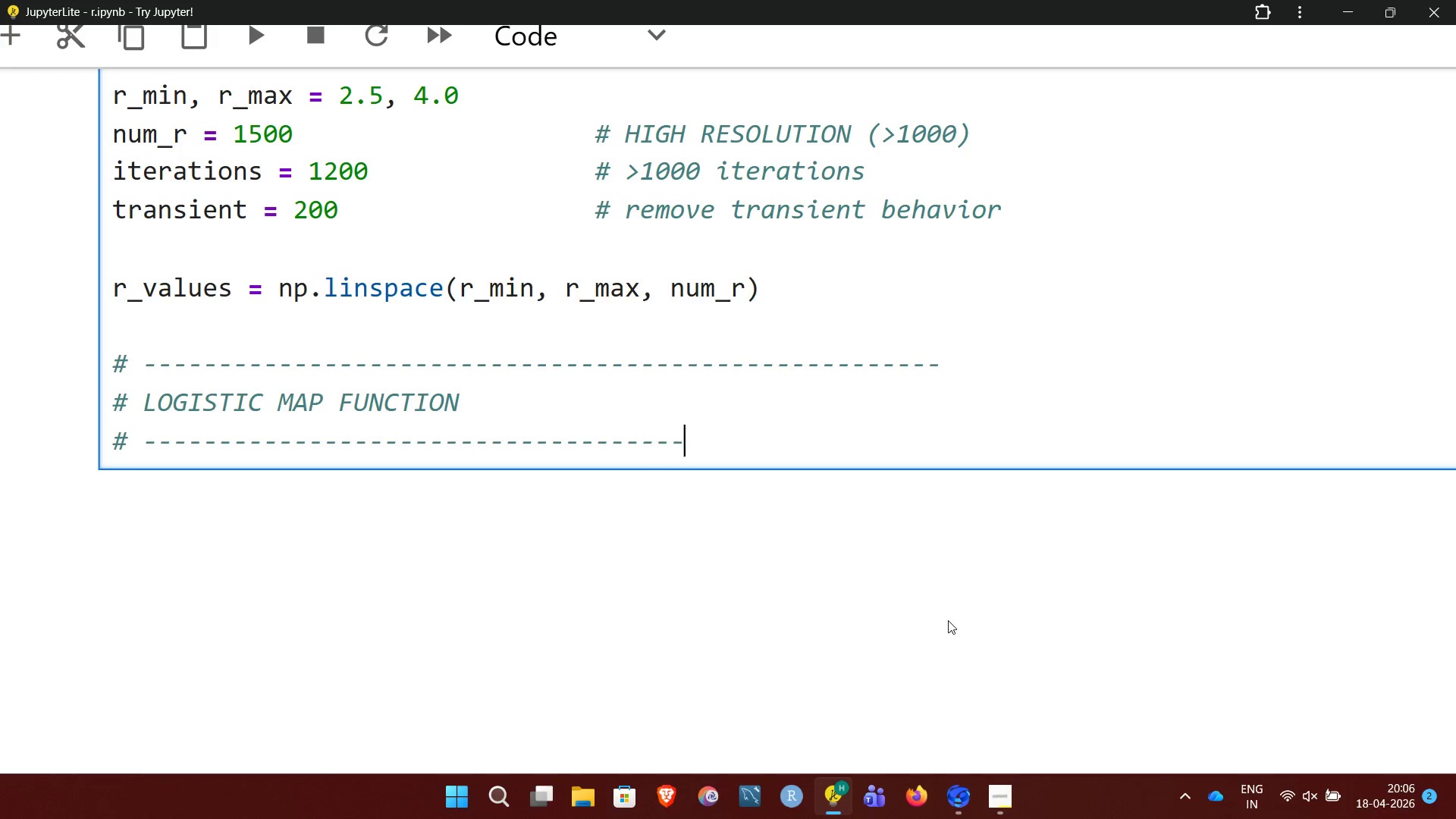 
key(Minus)
 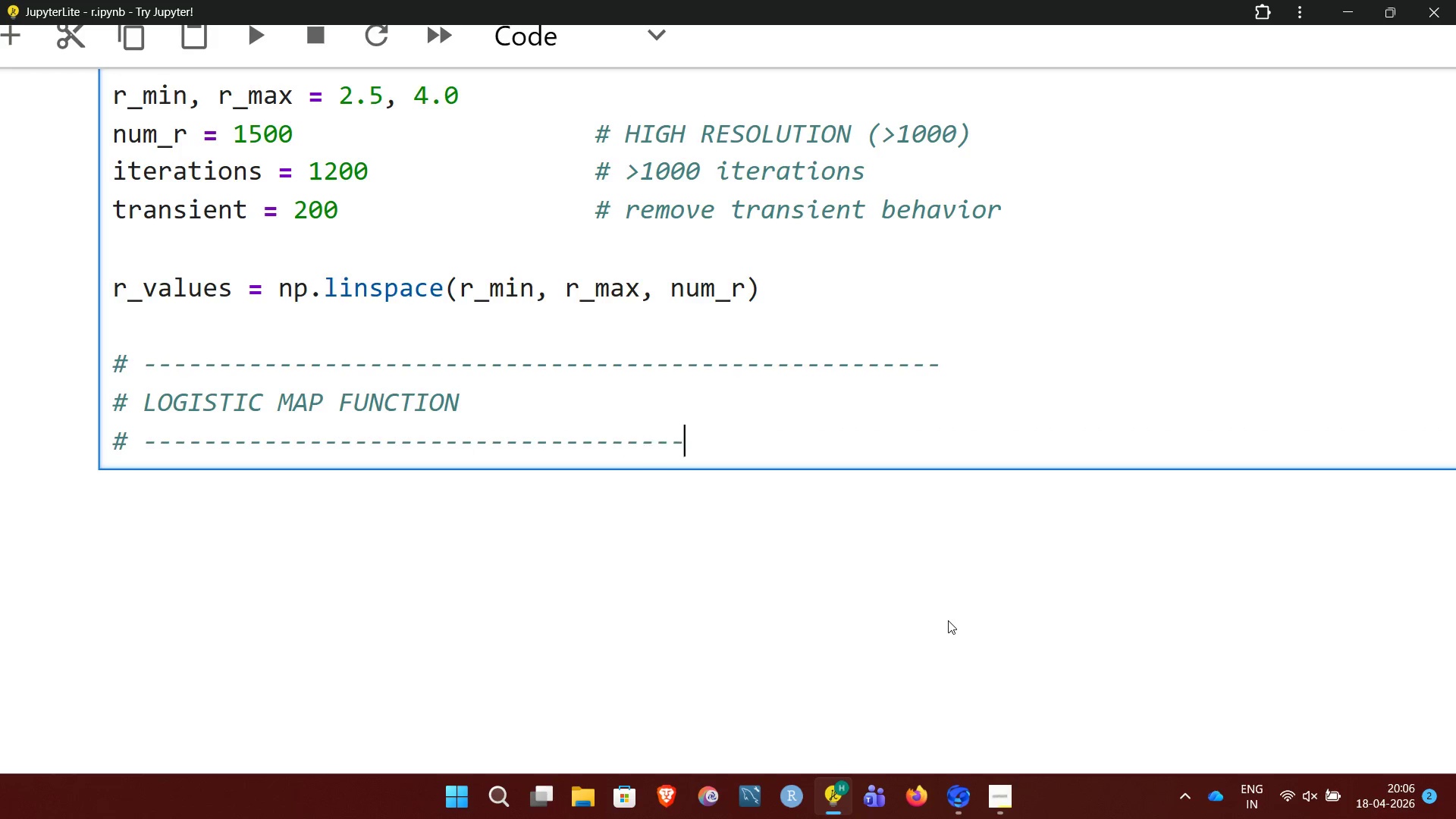 
key(Minus)
 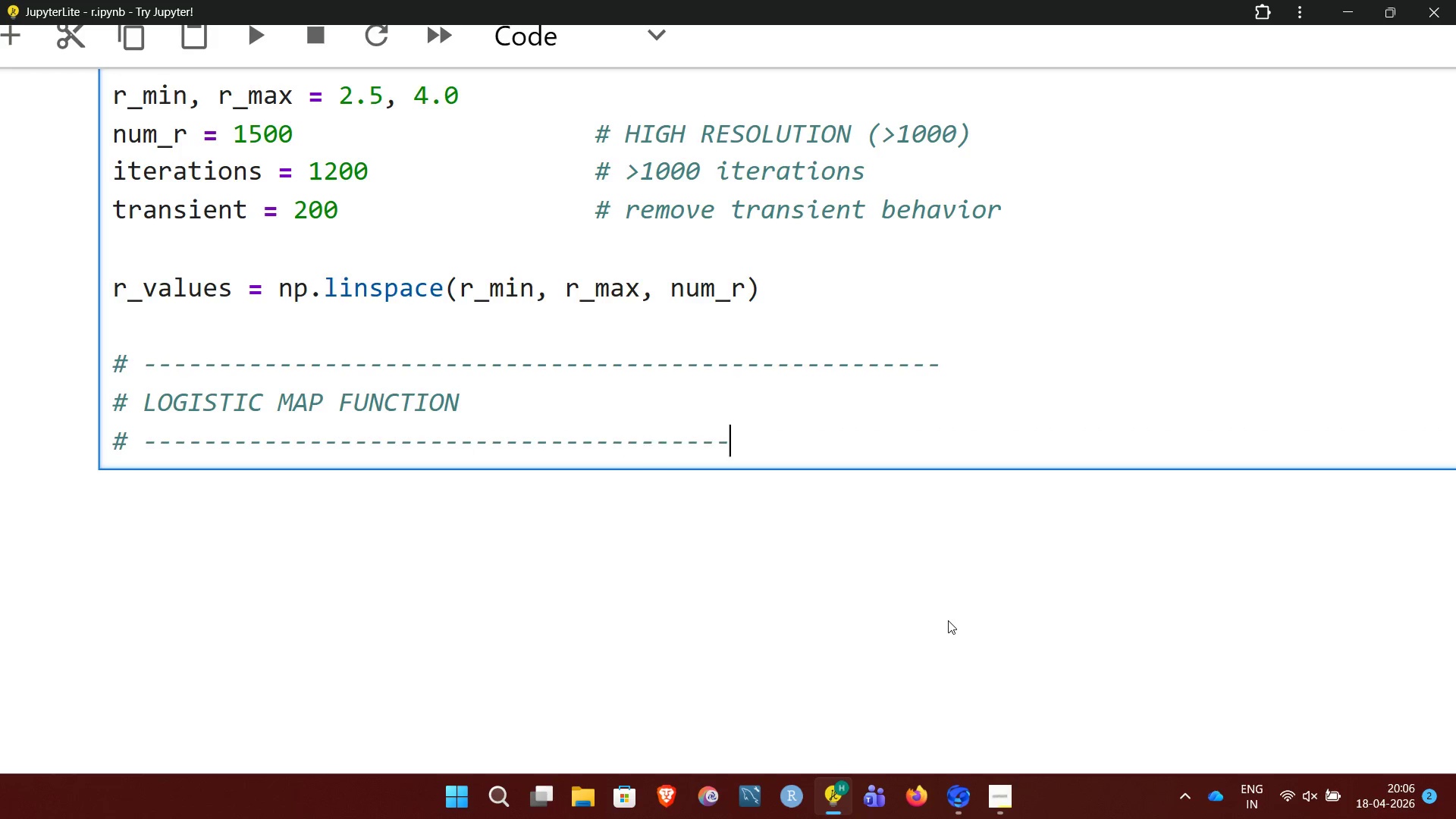 
key(Minus)
 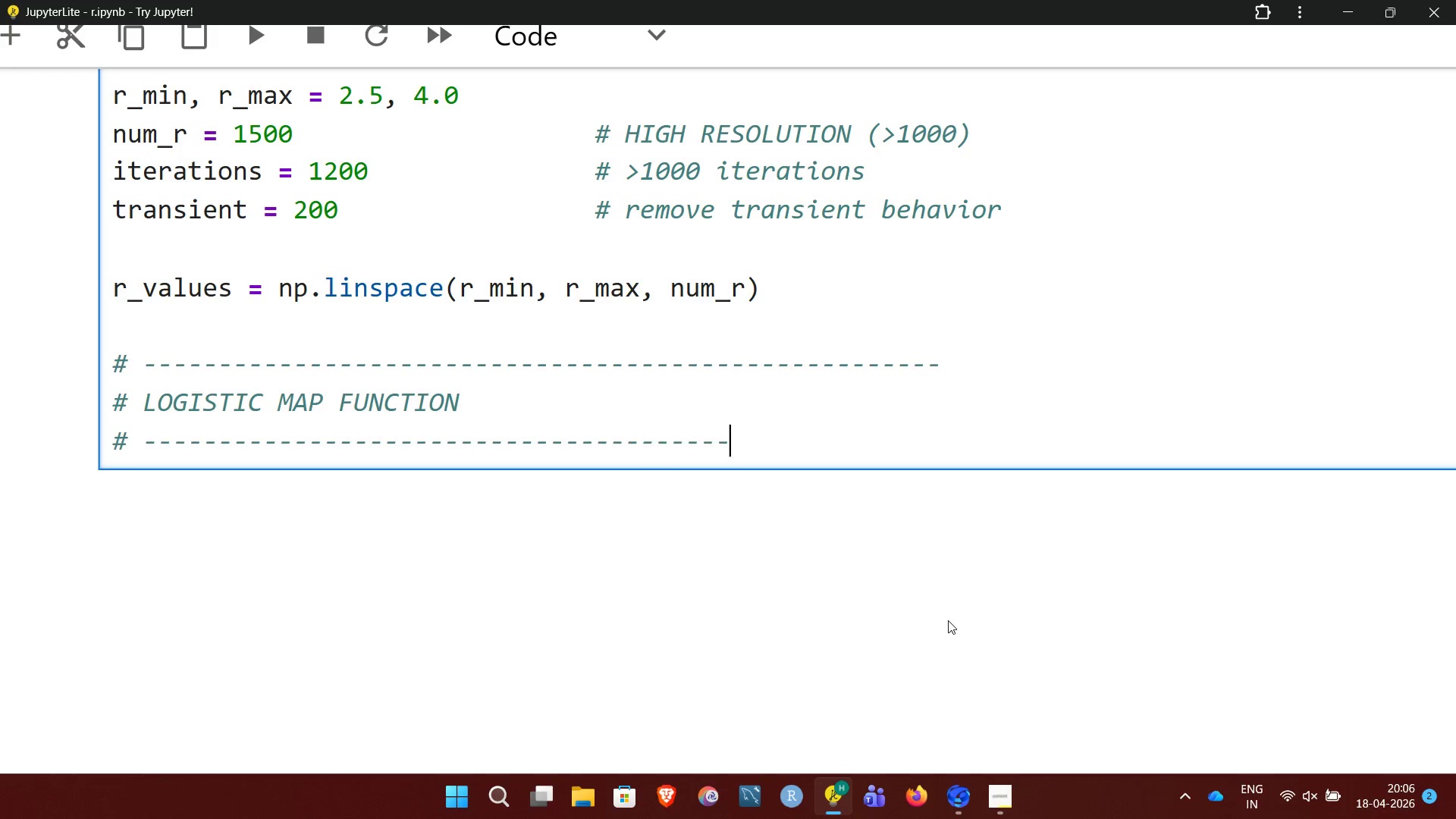 
key(Minus)
 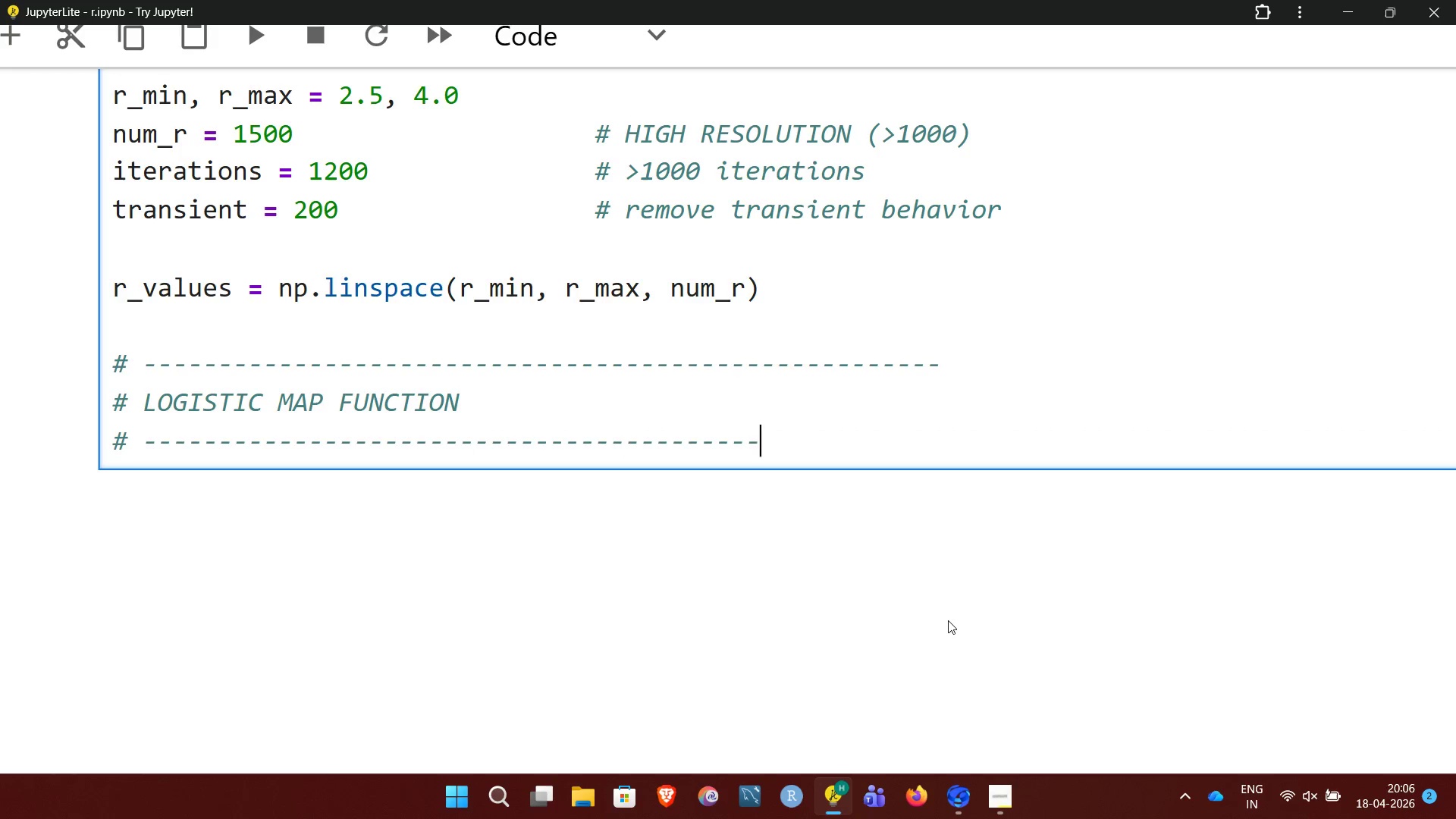 
key(Minus)
 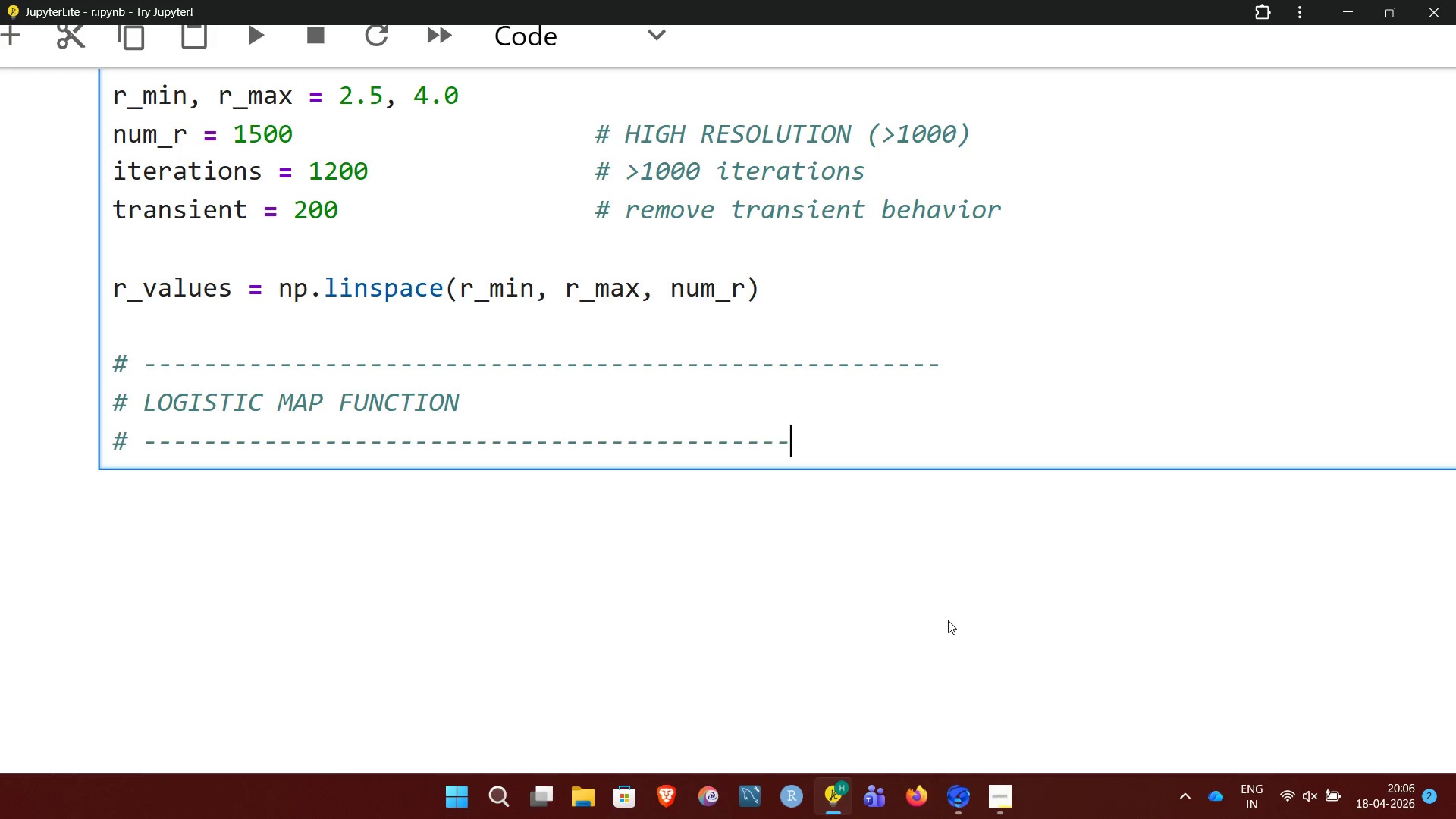 
hold_key(key=Minus, duration=0.92)
 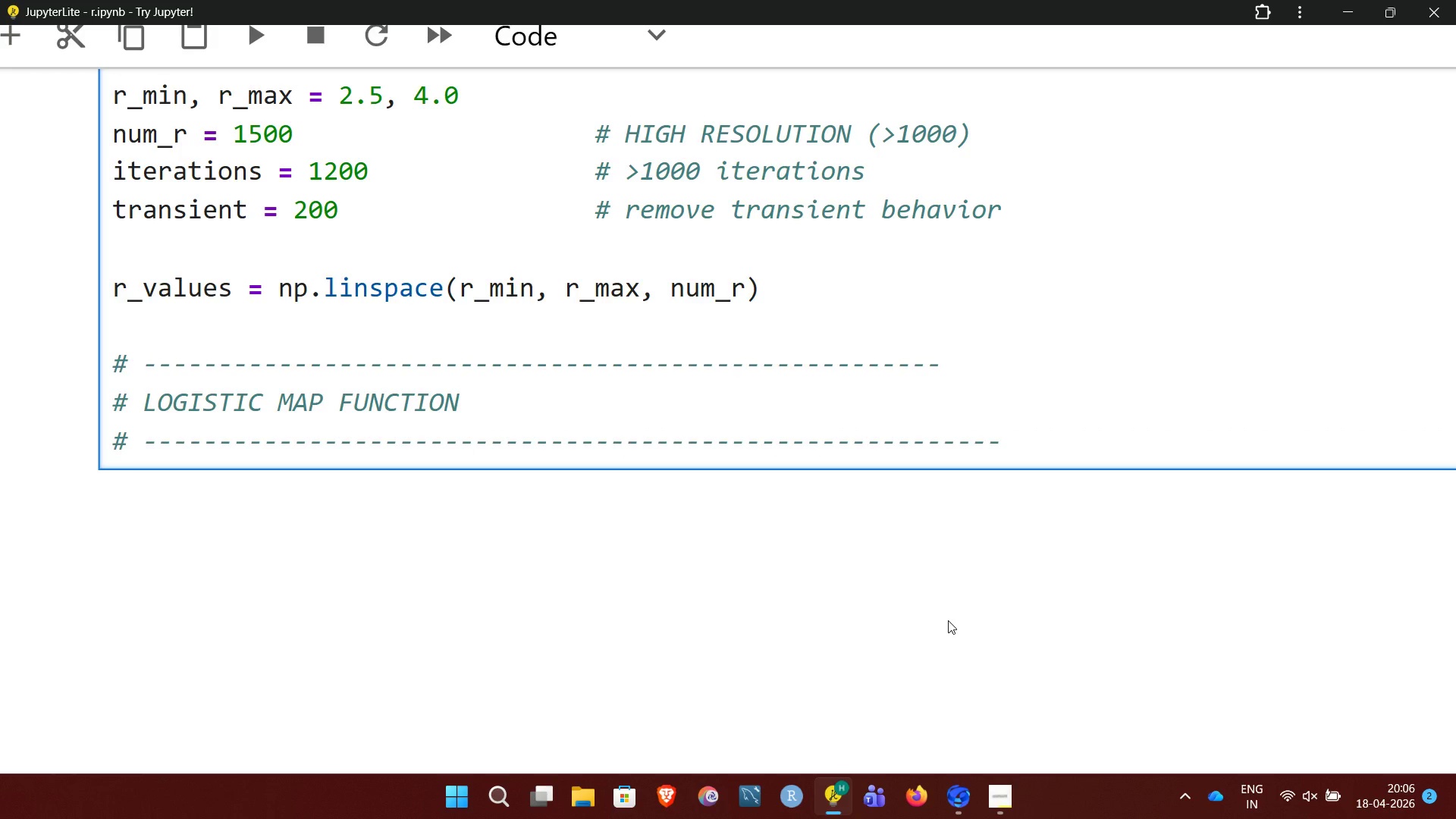 
key(Backspace)
 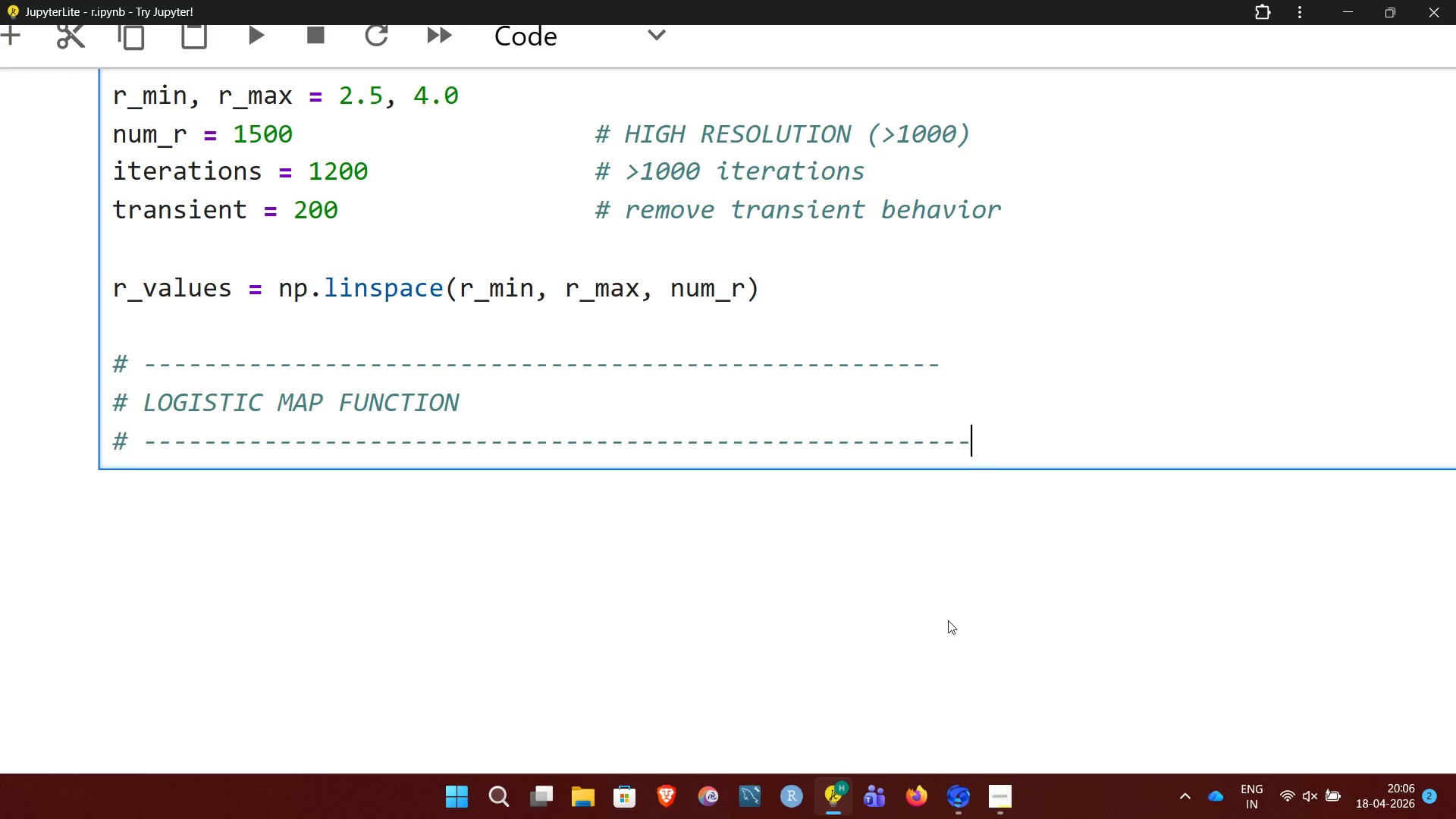 
key(Backspace)
 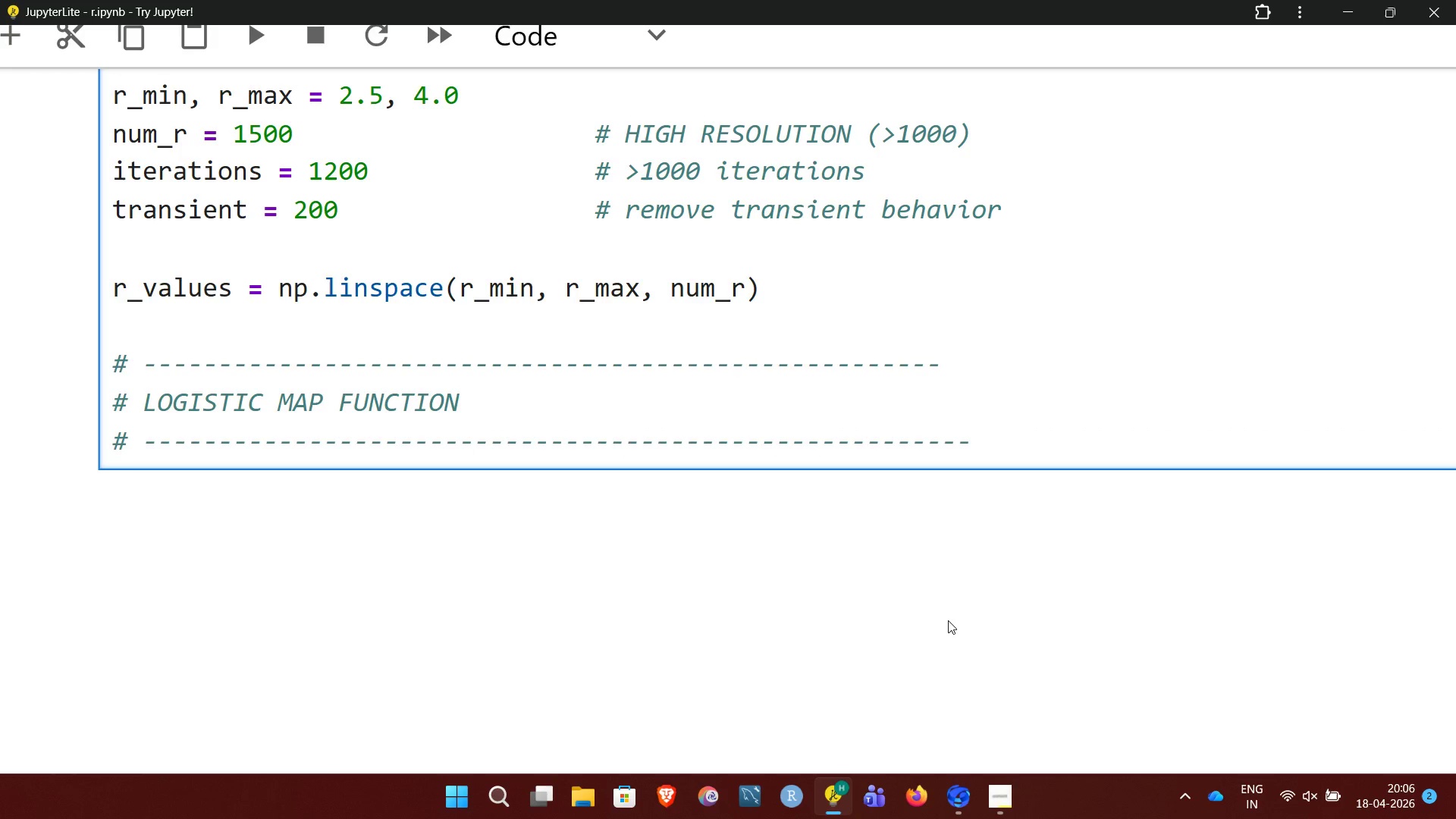 
key(Backspace)
 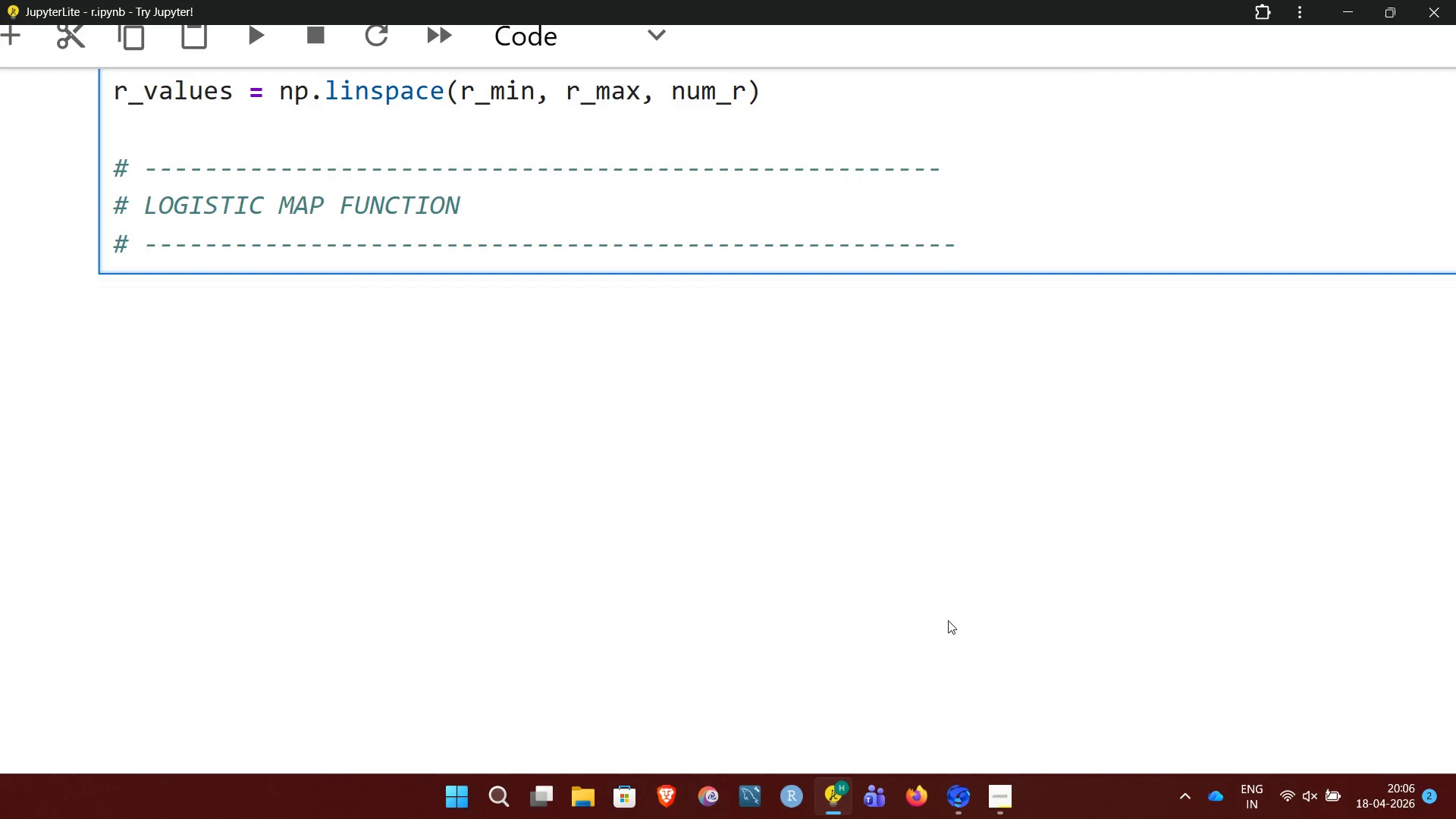 
wait(6.22)
 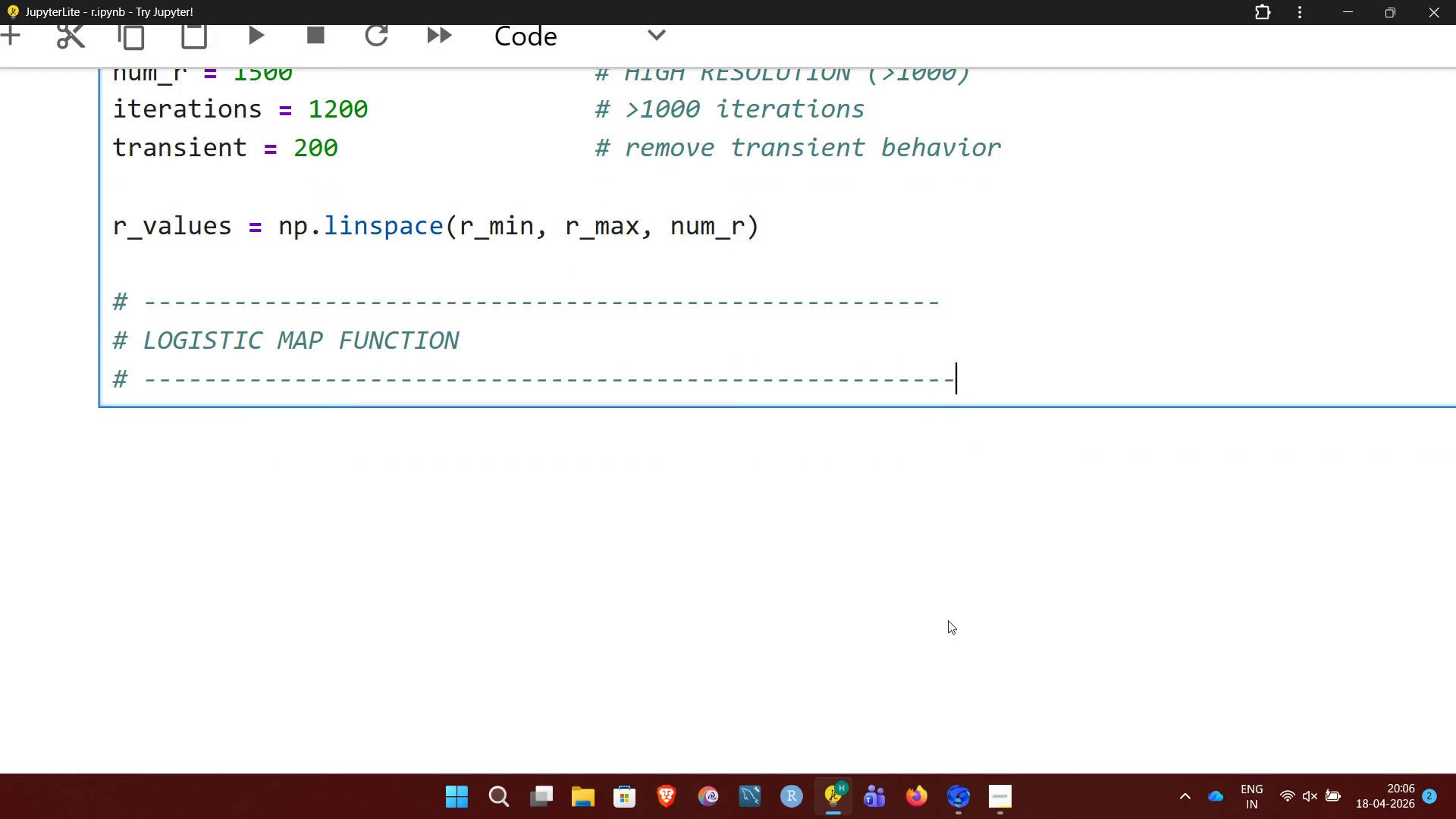 
type(dr)
key(Backspace)
type(ef)
key(Backspace)
key(Backspace)
key(Backspace)
 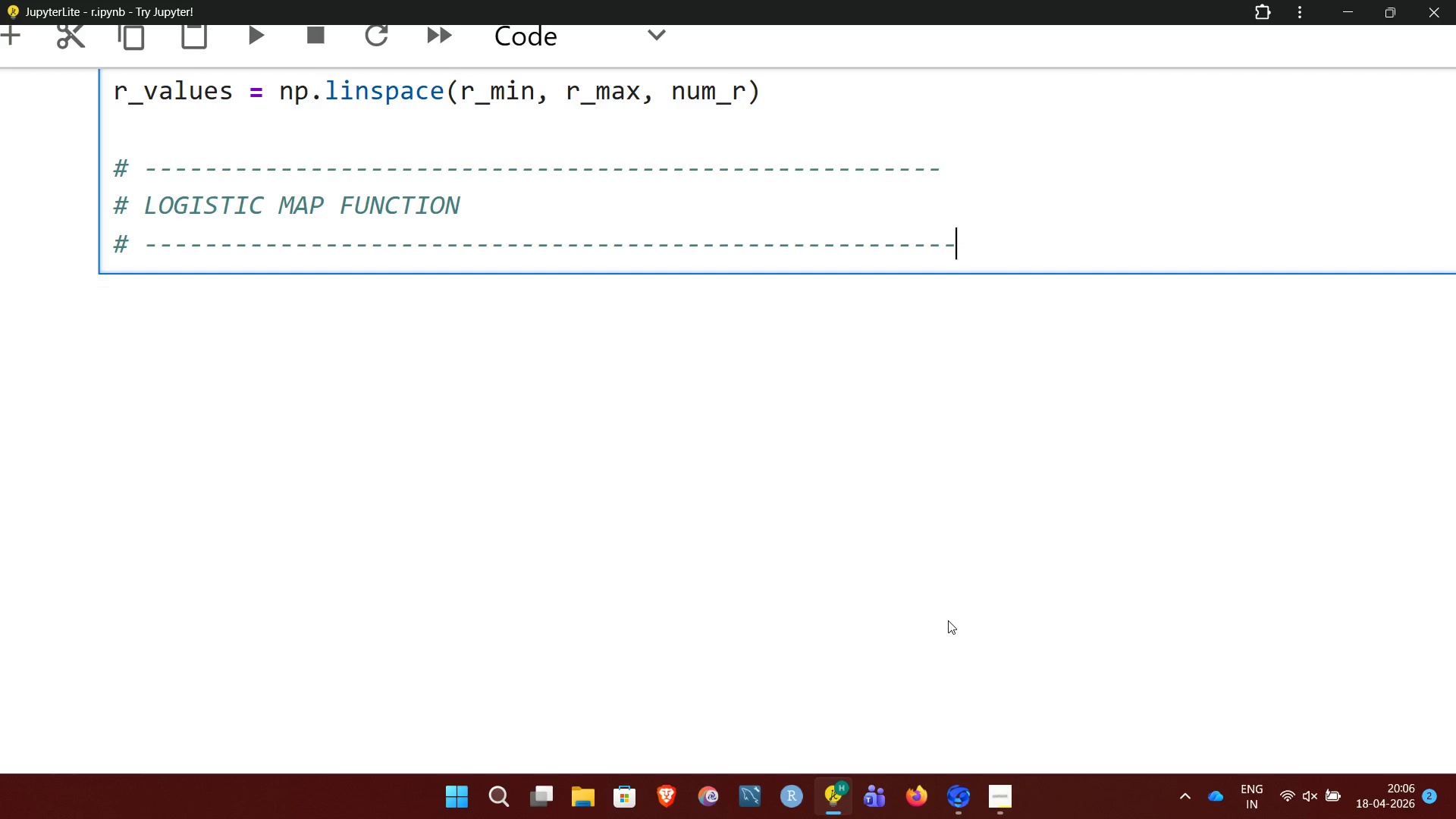 
key(Enter)
 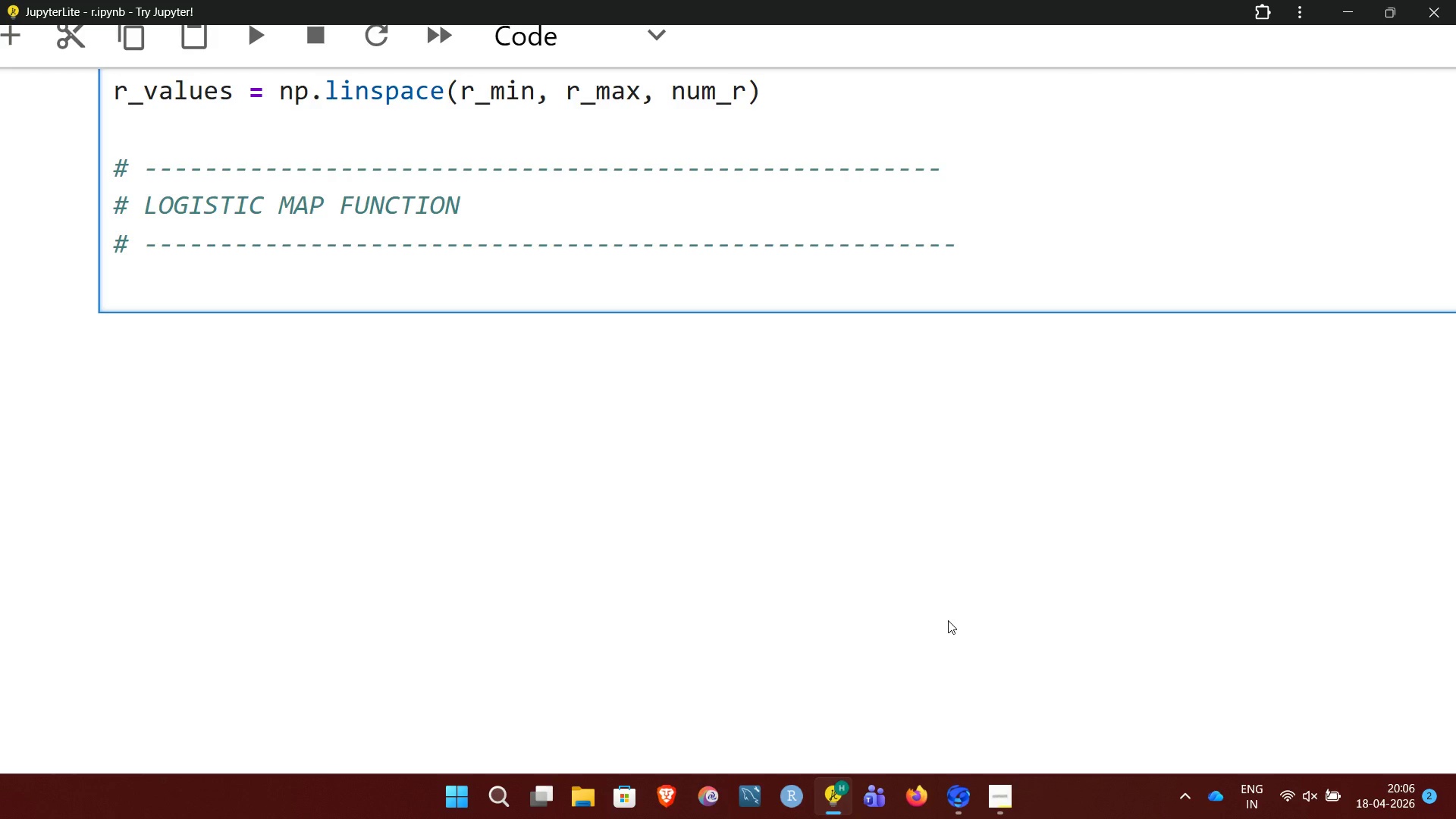 
type(def logistic_map(r, x):)
 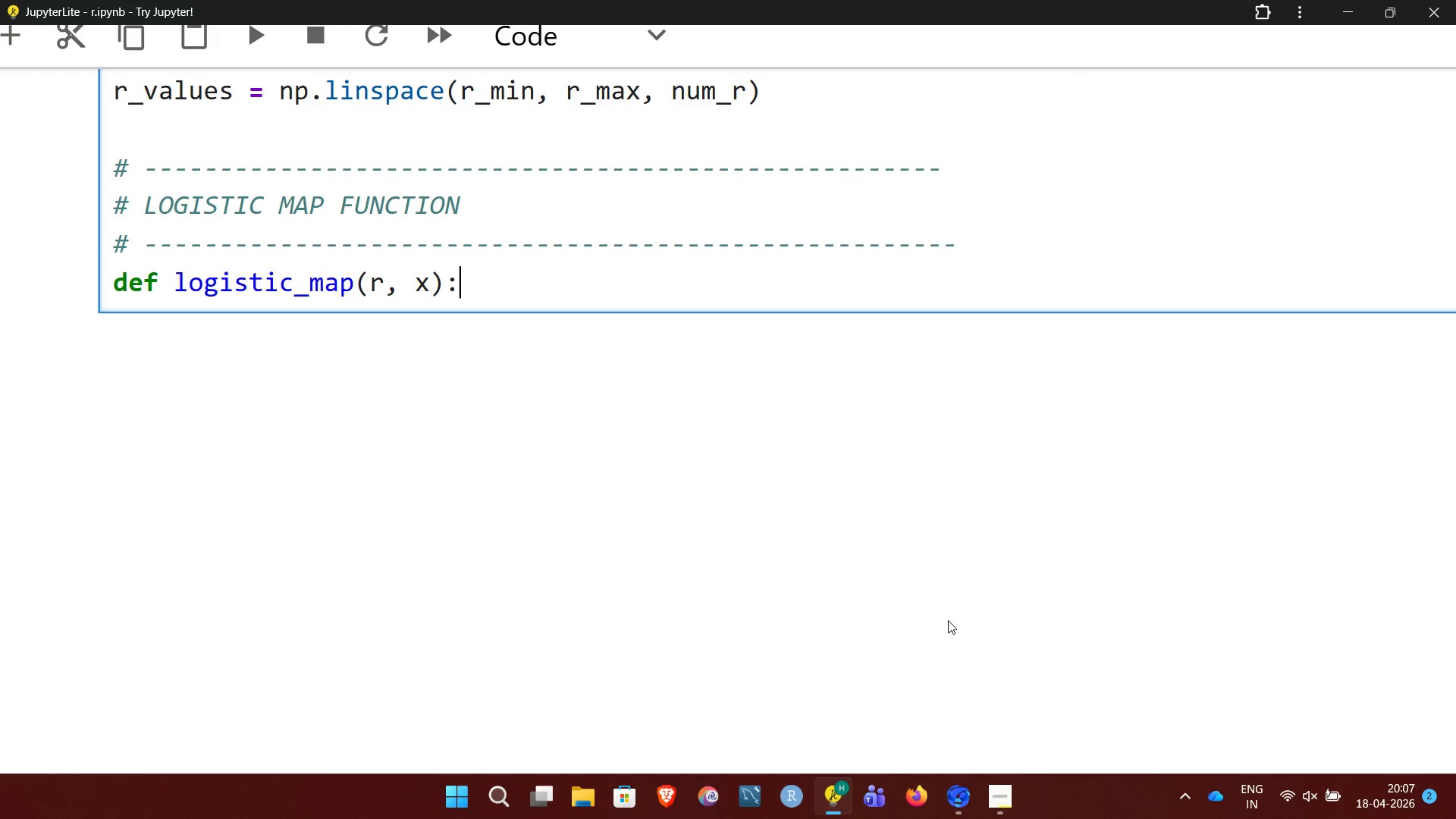 
key(Enter)
 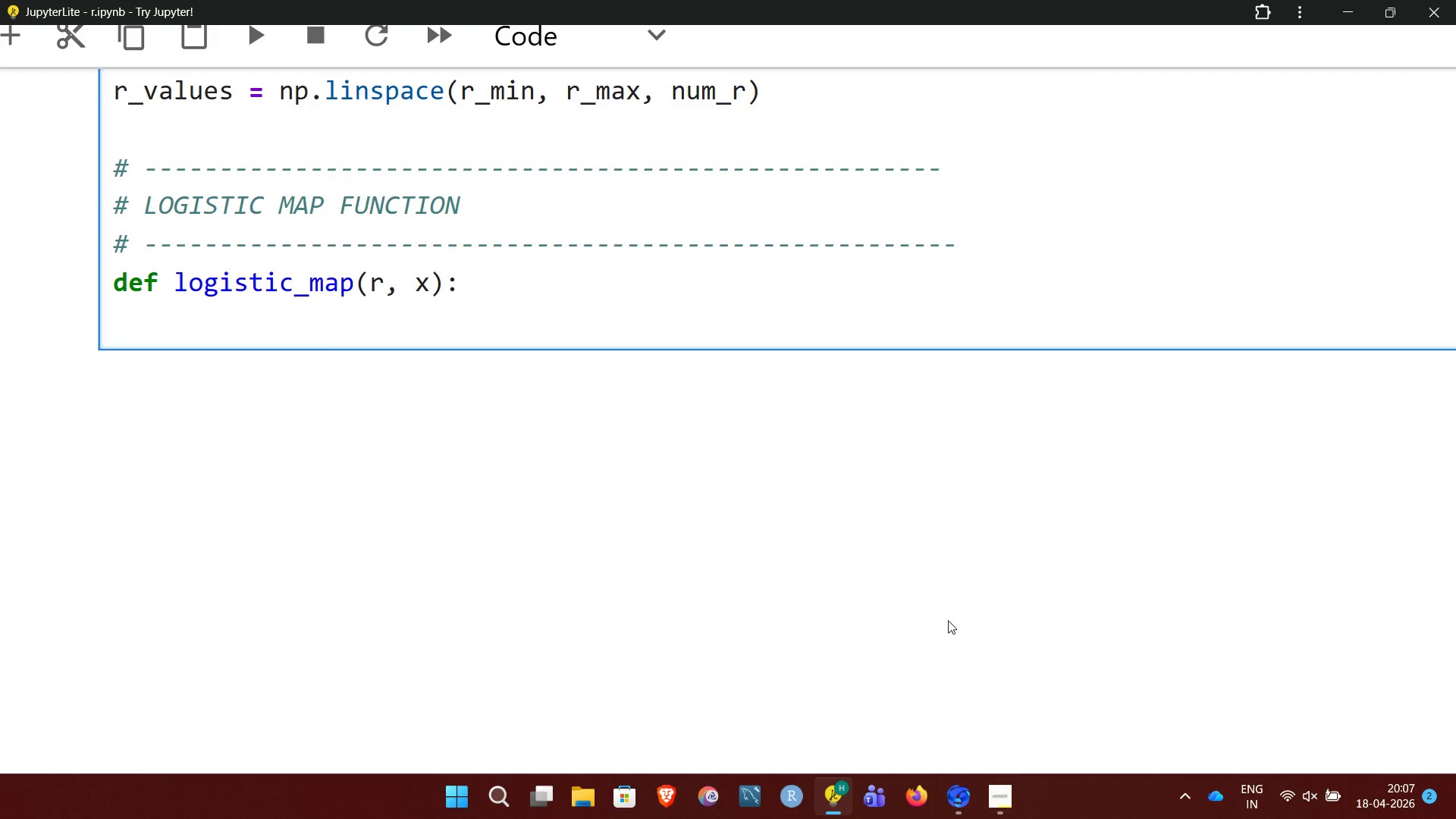 
type(return r *)
 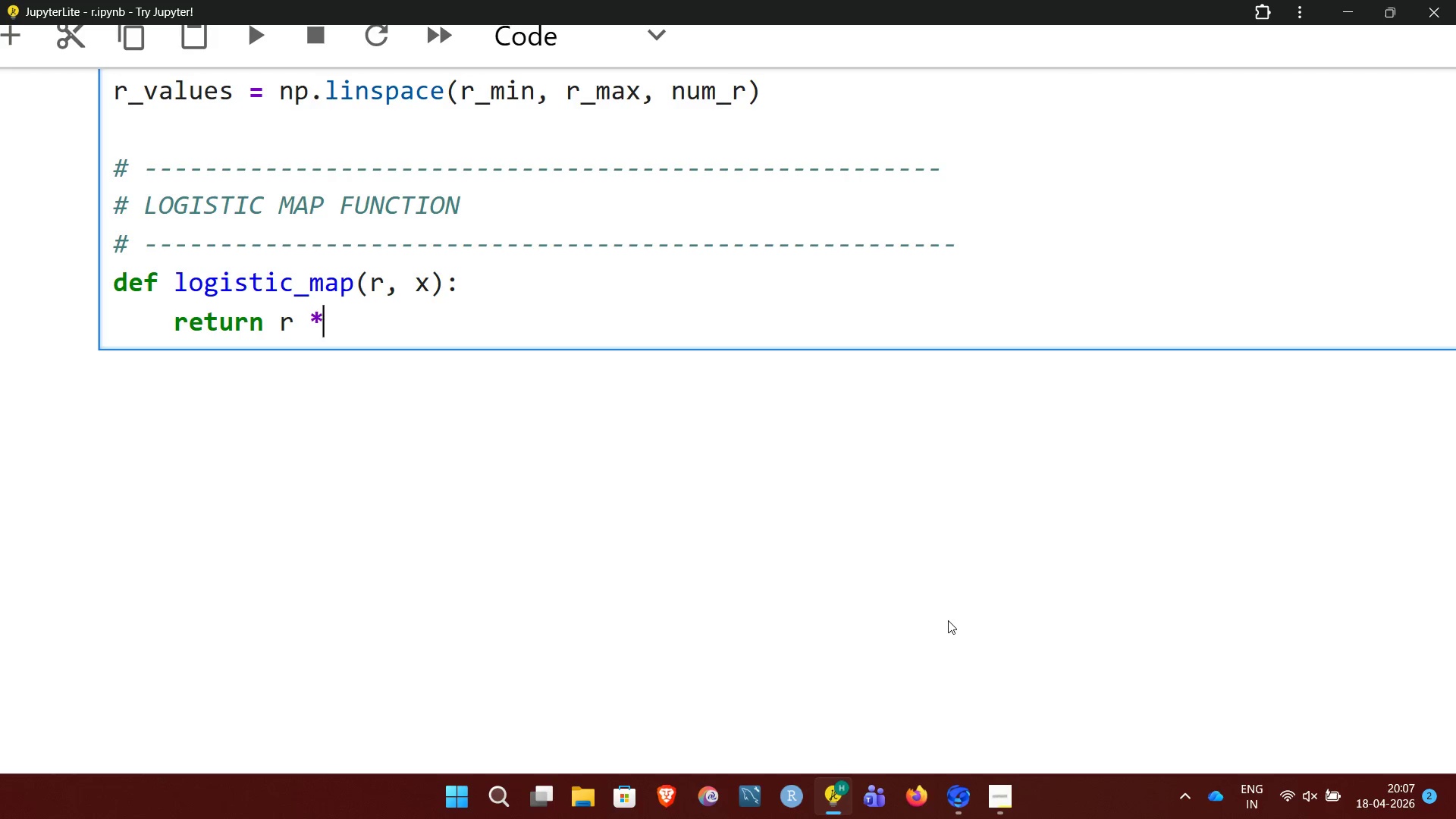 
wait(23.7)
 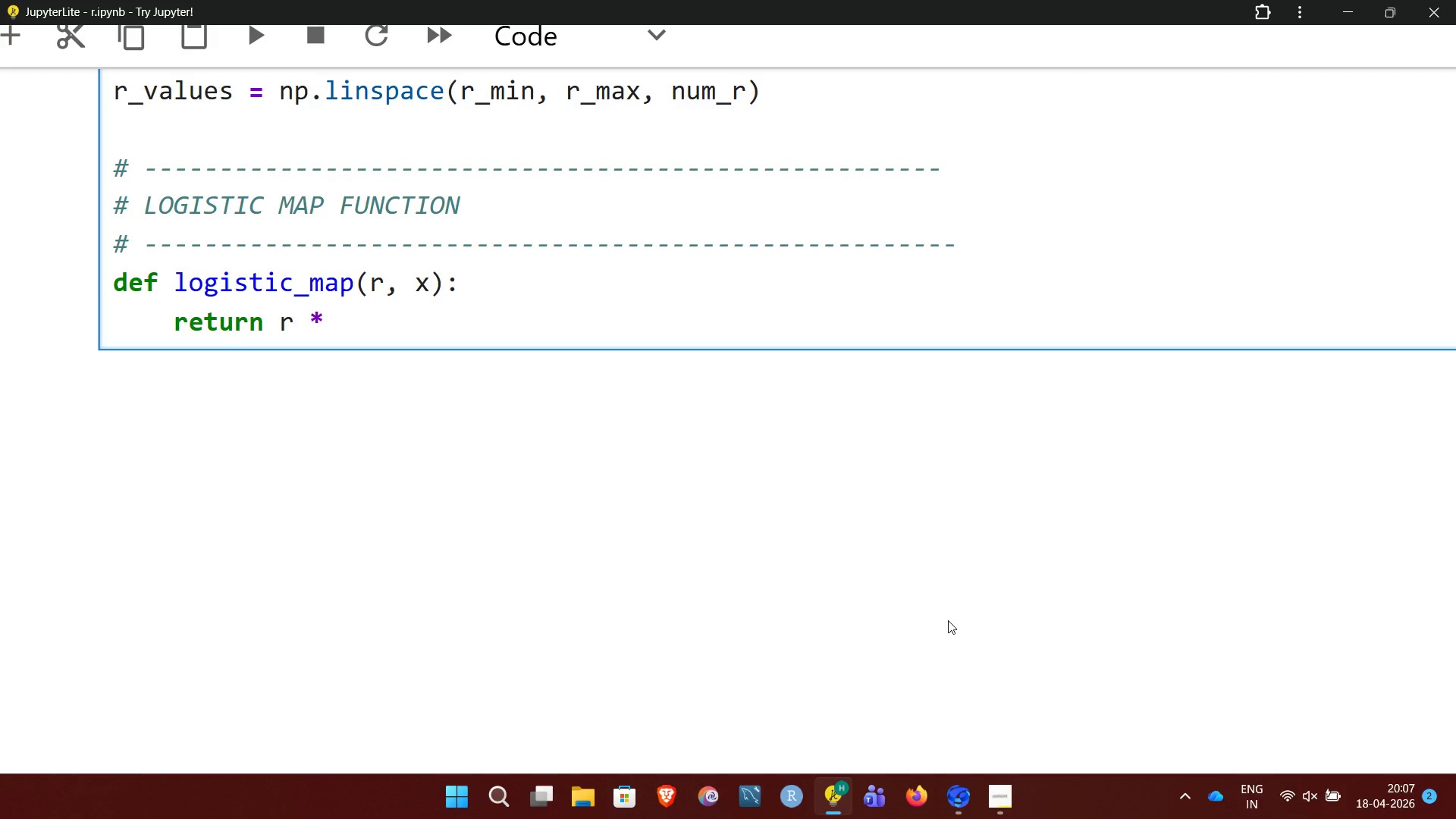 
key(Space)
 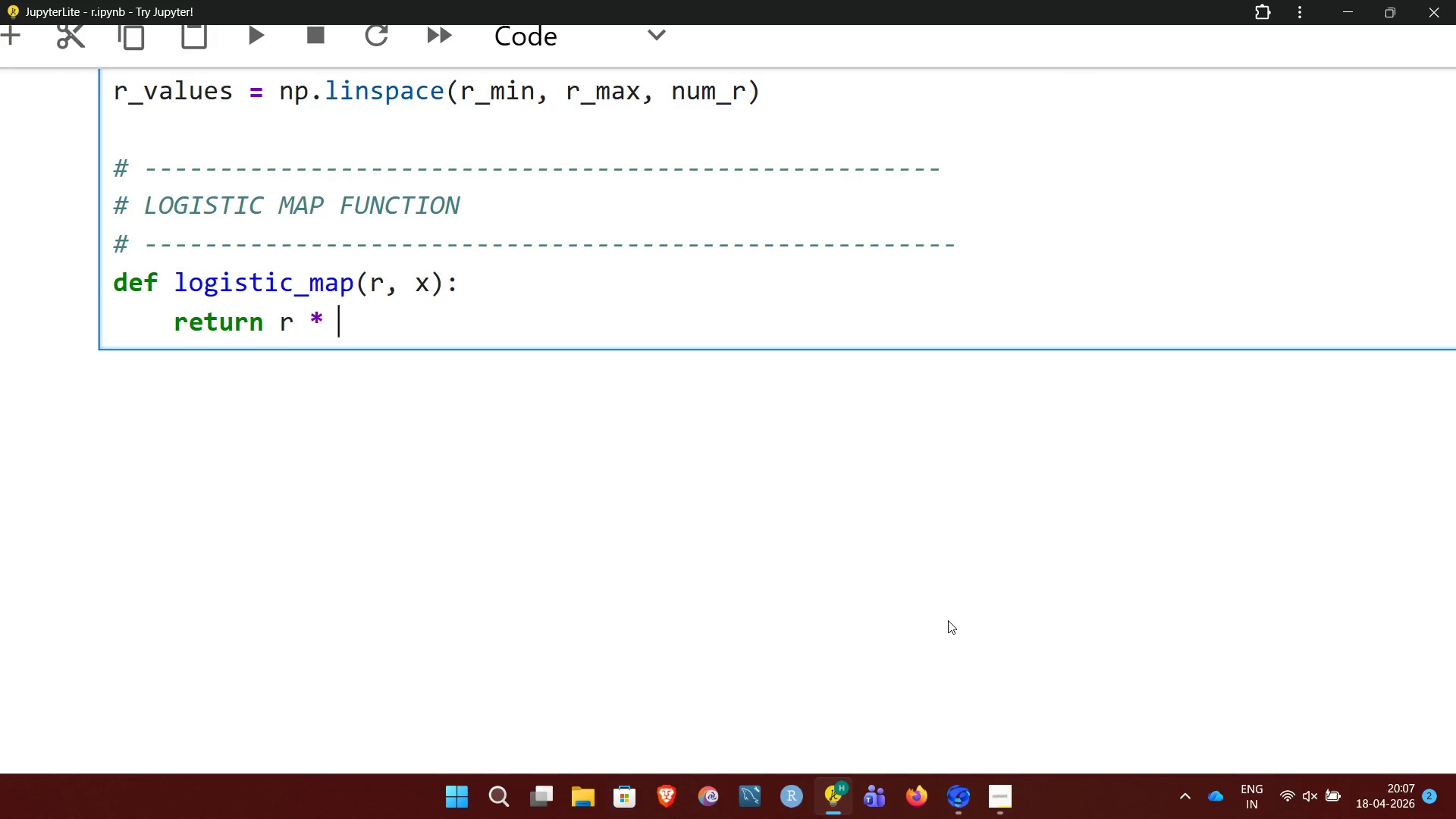 
key(X)
 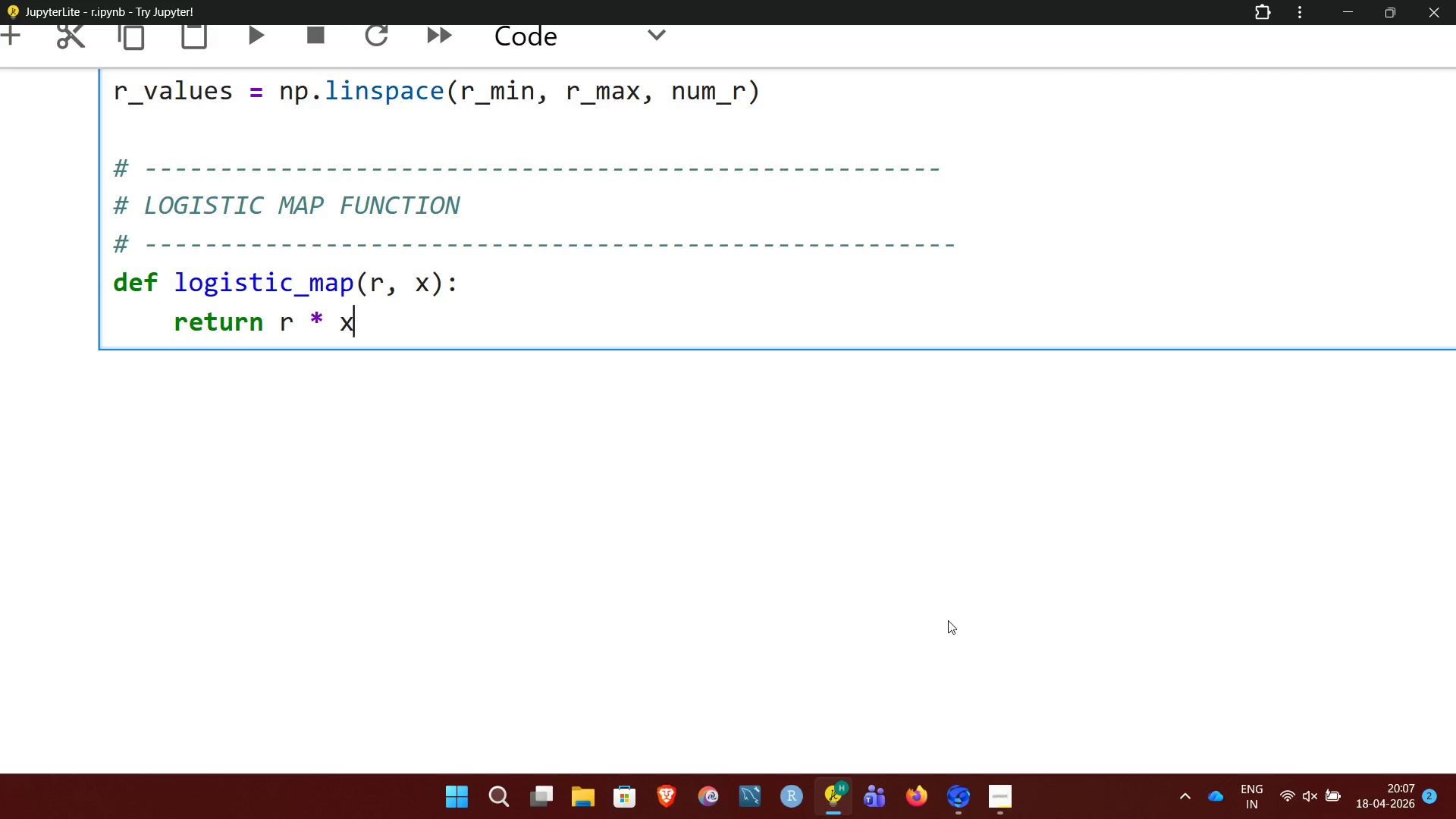 
key(Space)
 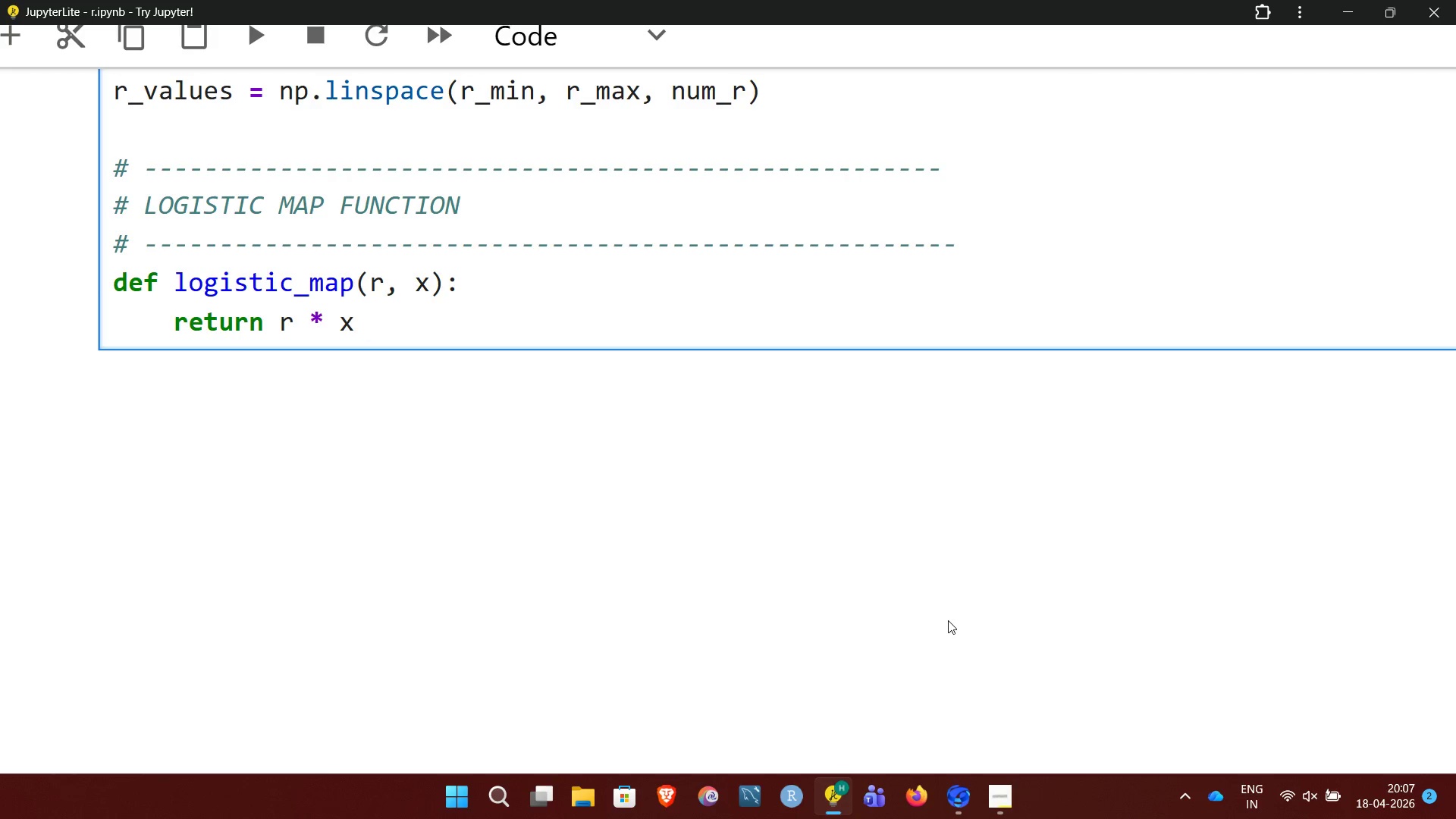 
key(Shift+8)
 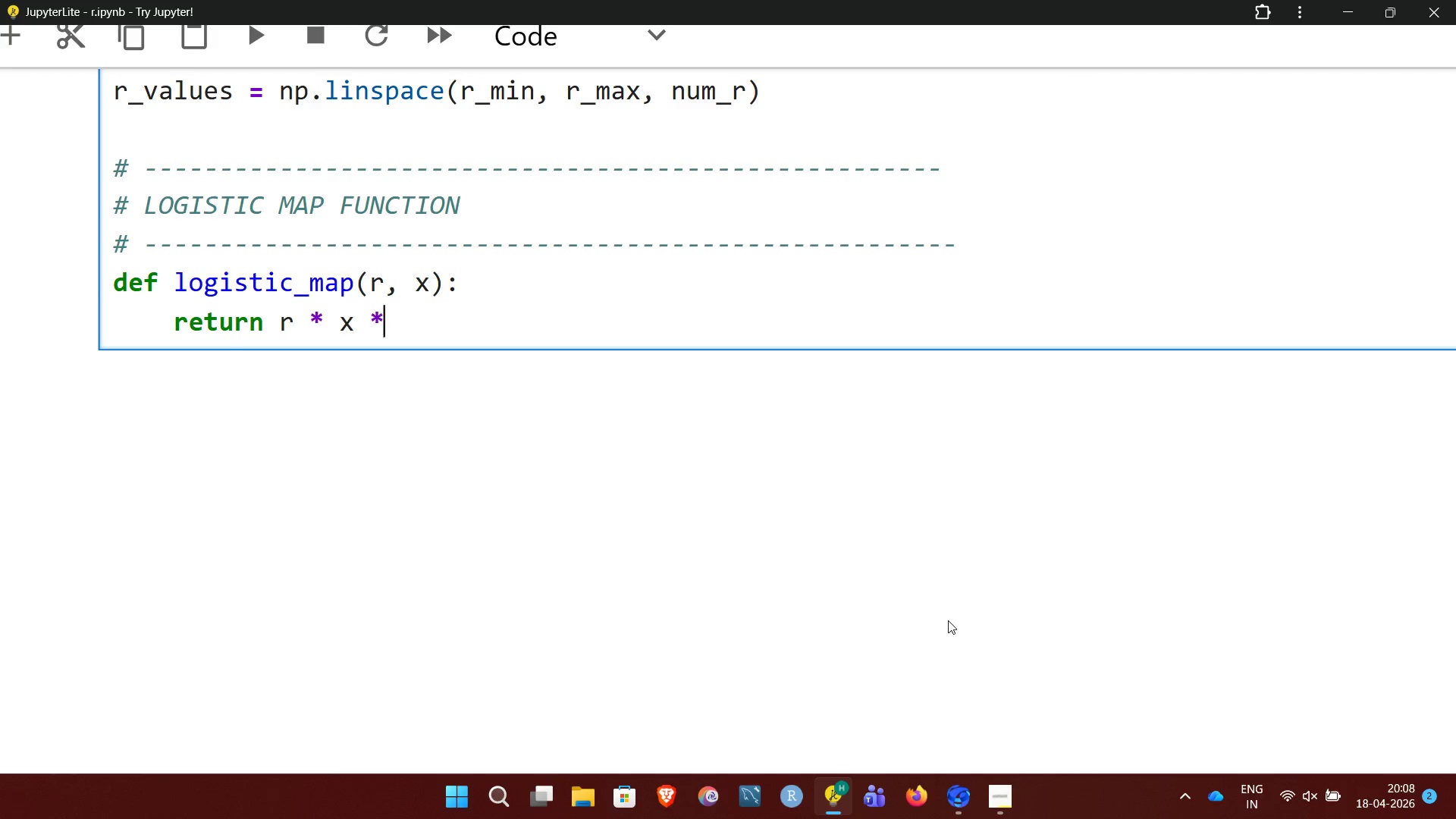 
wait(26.83)
 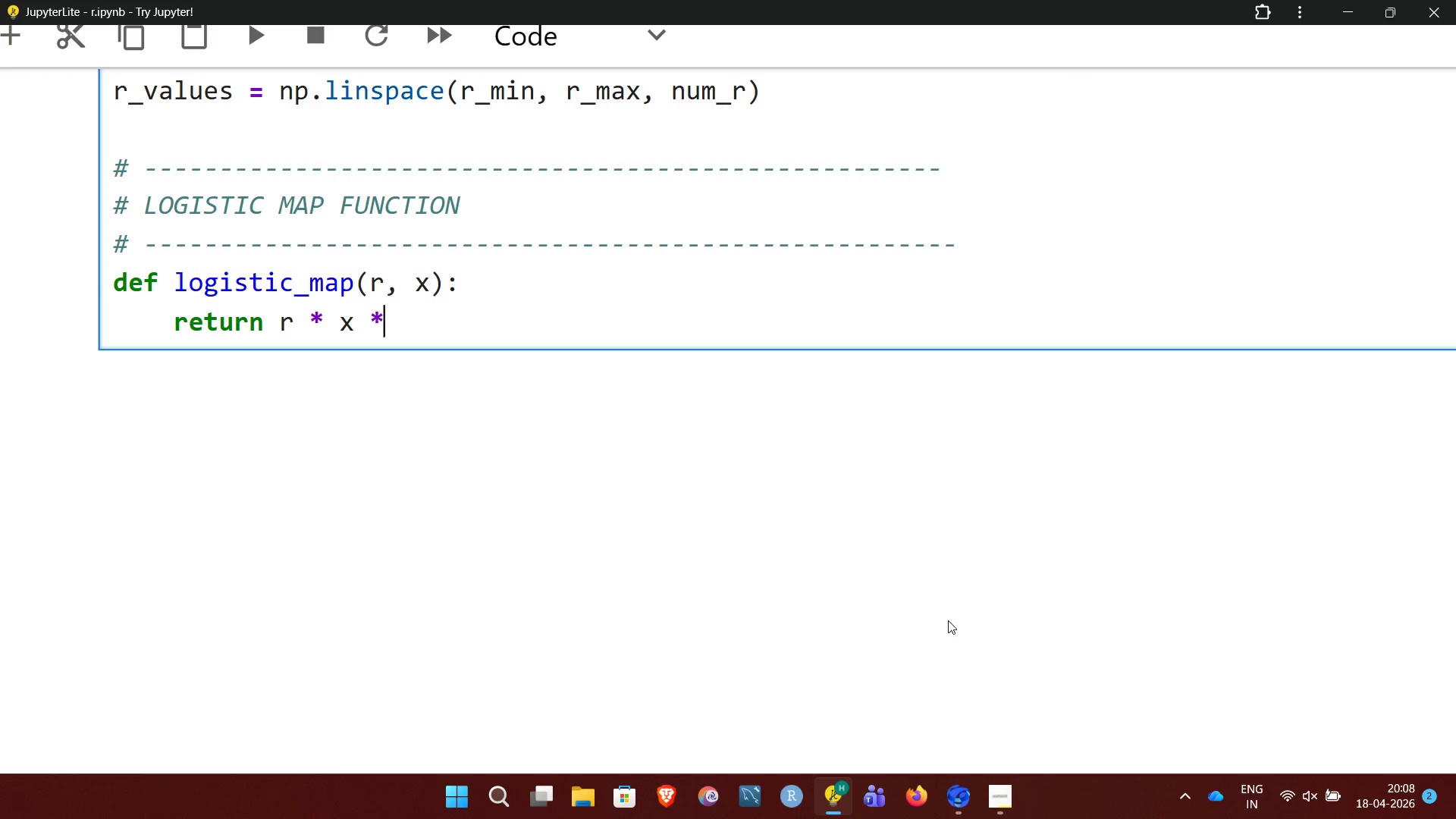 
type( (1 -x))
 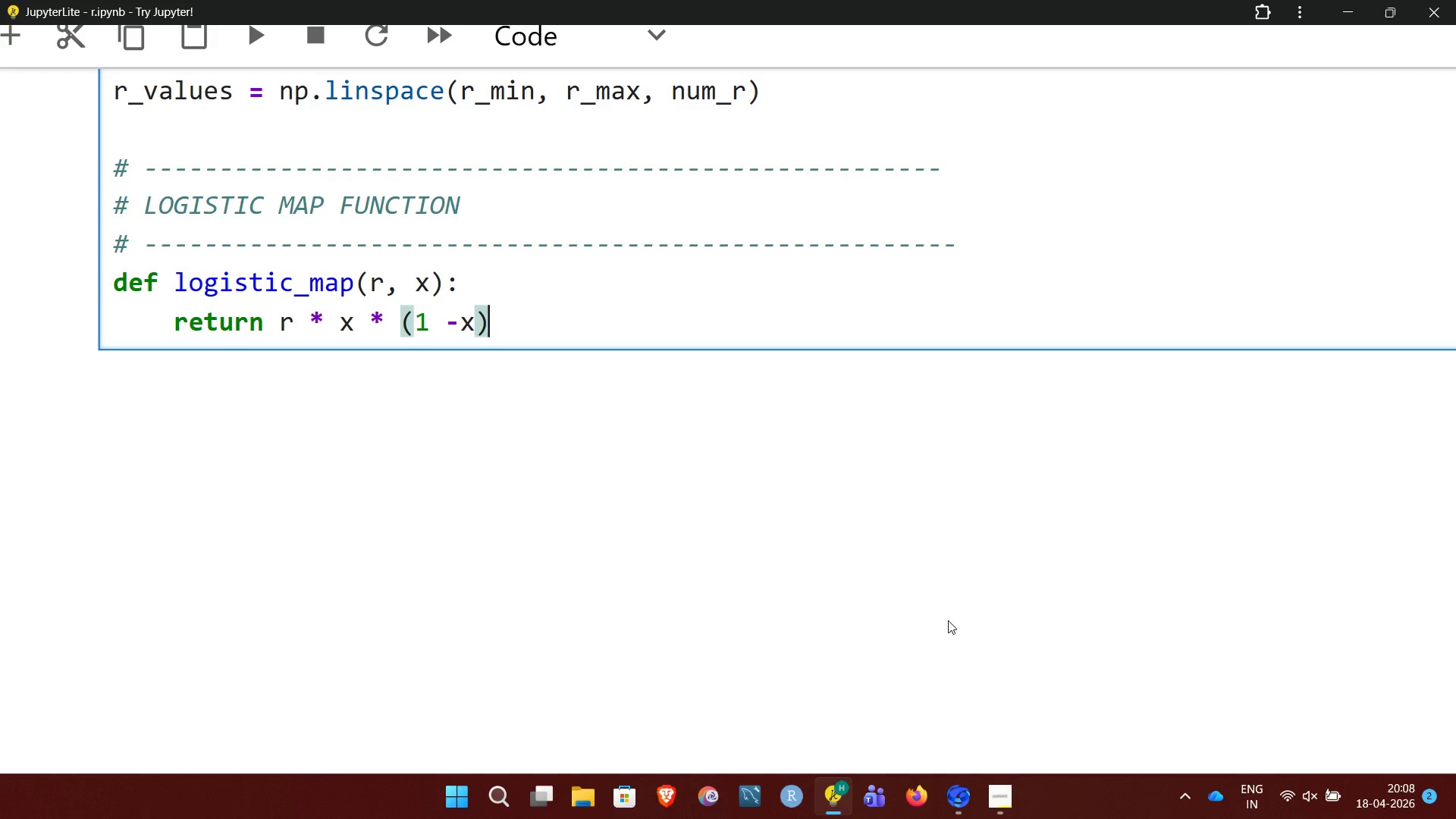 
wait(36.2)
 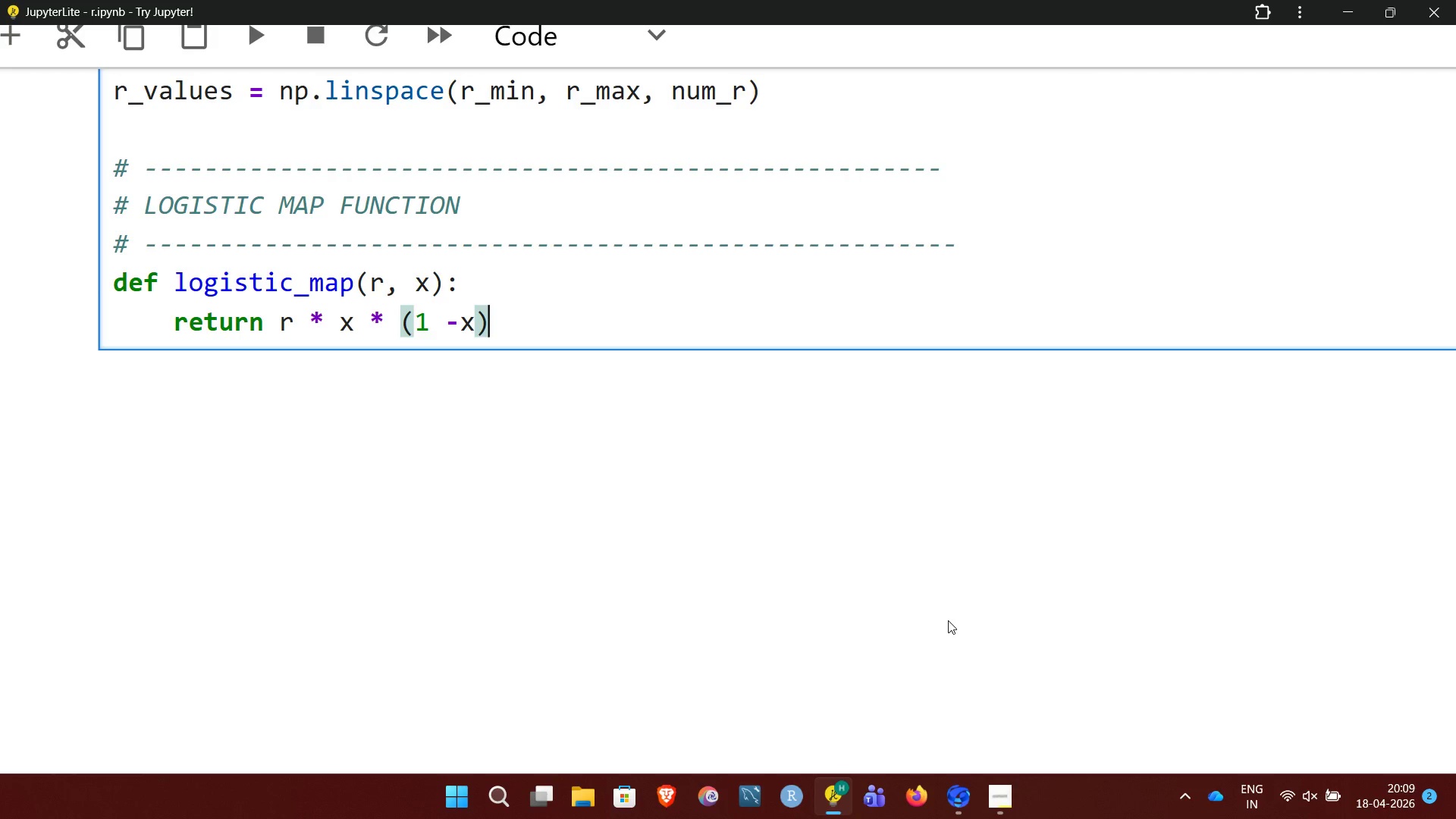 
key(Enter)
 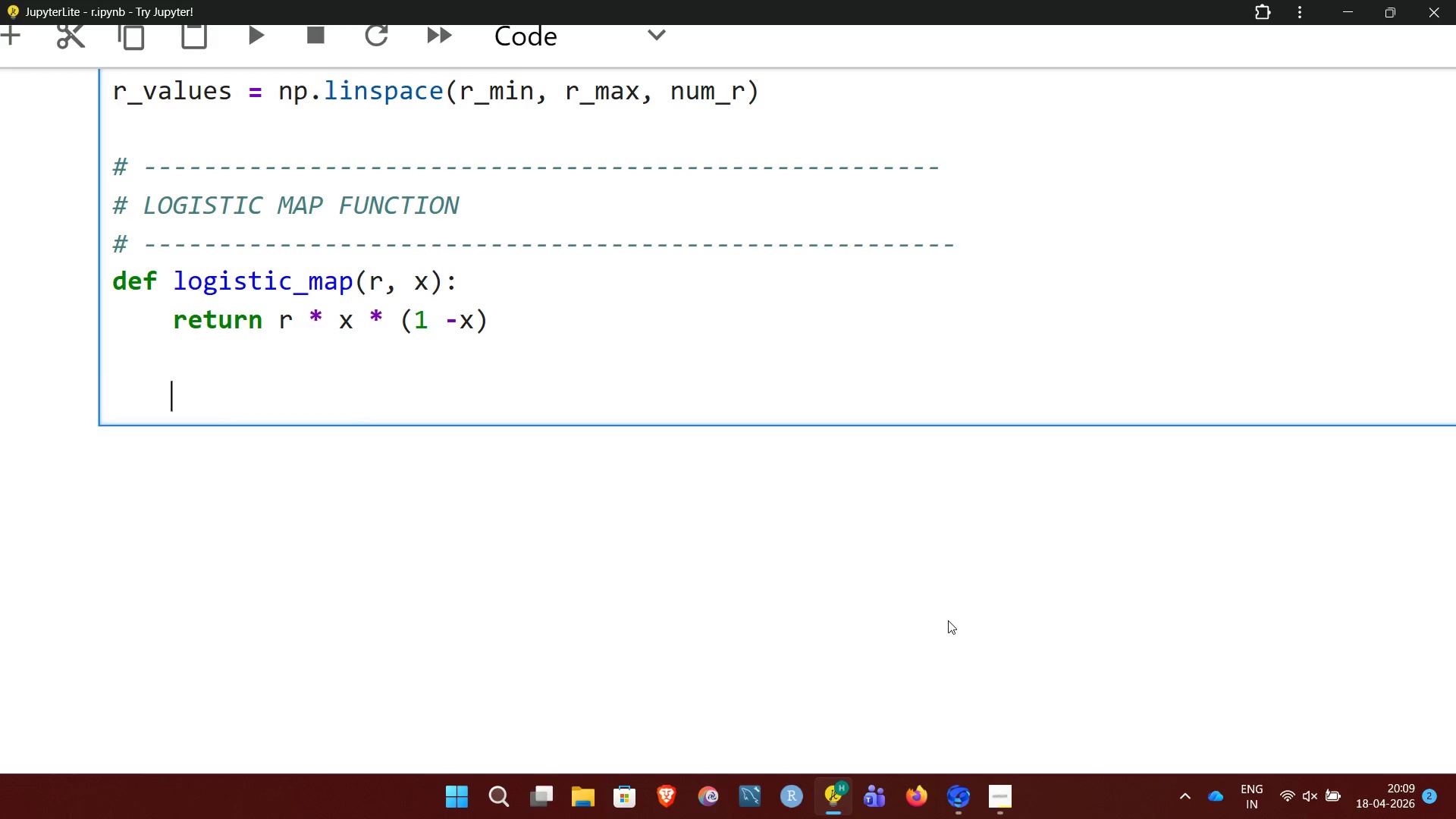 
key(Enter)
 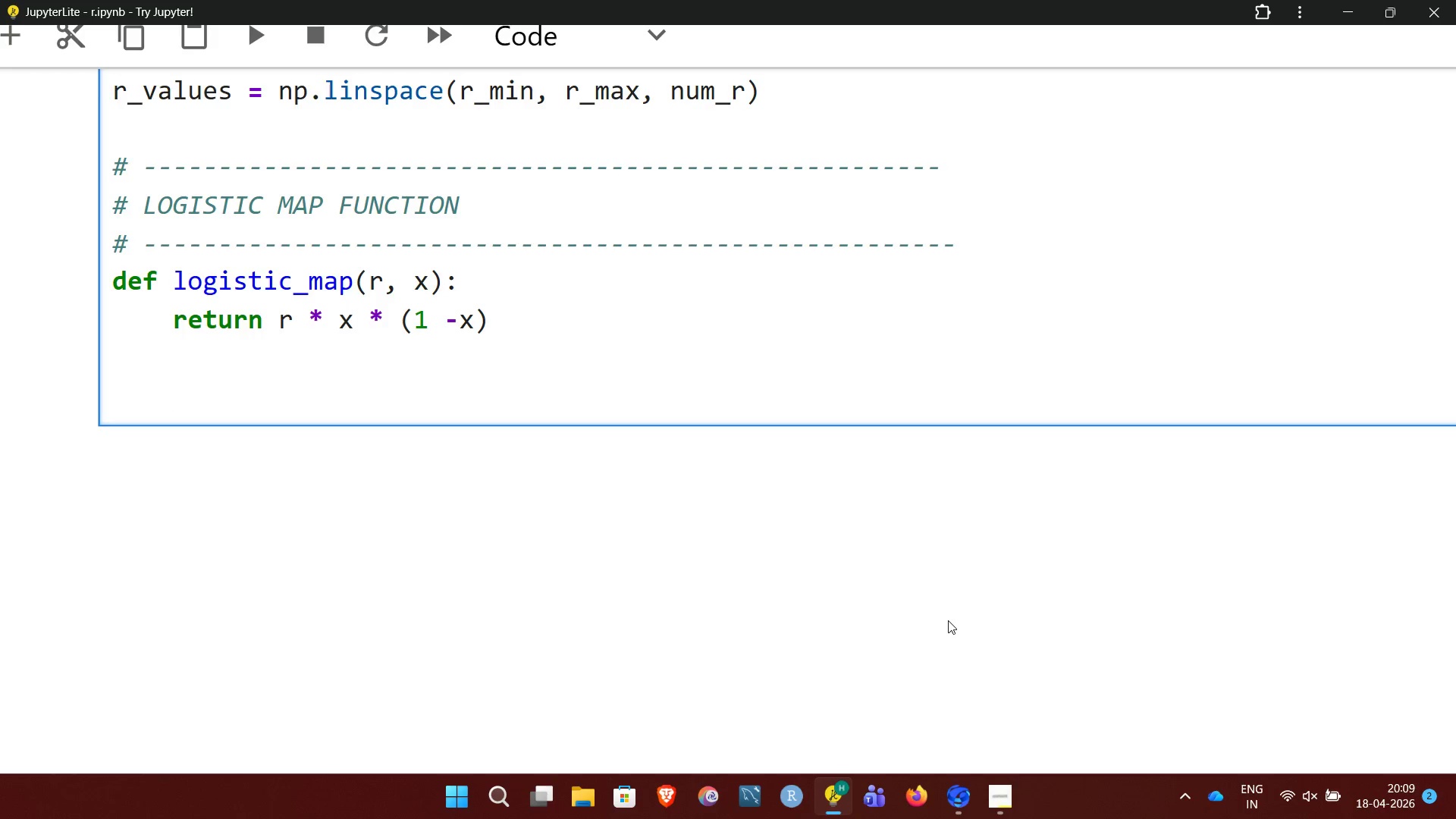 
wait(17.92)
 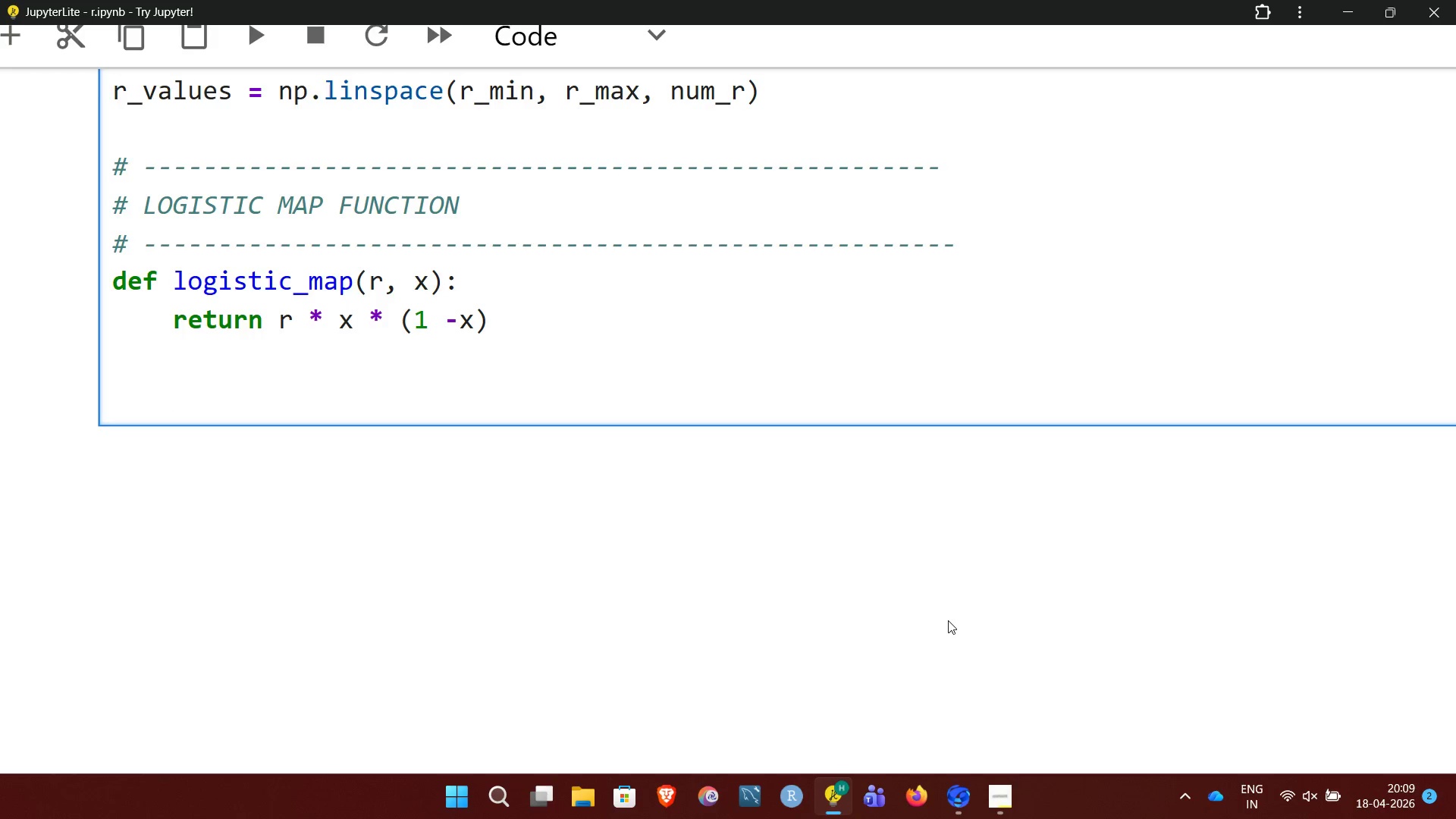 
key(Backspace)
 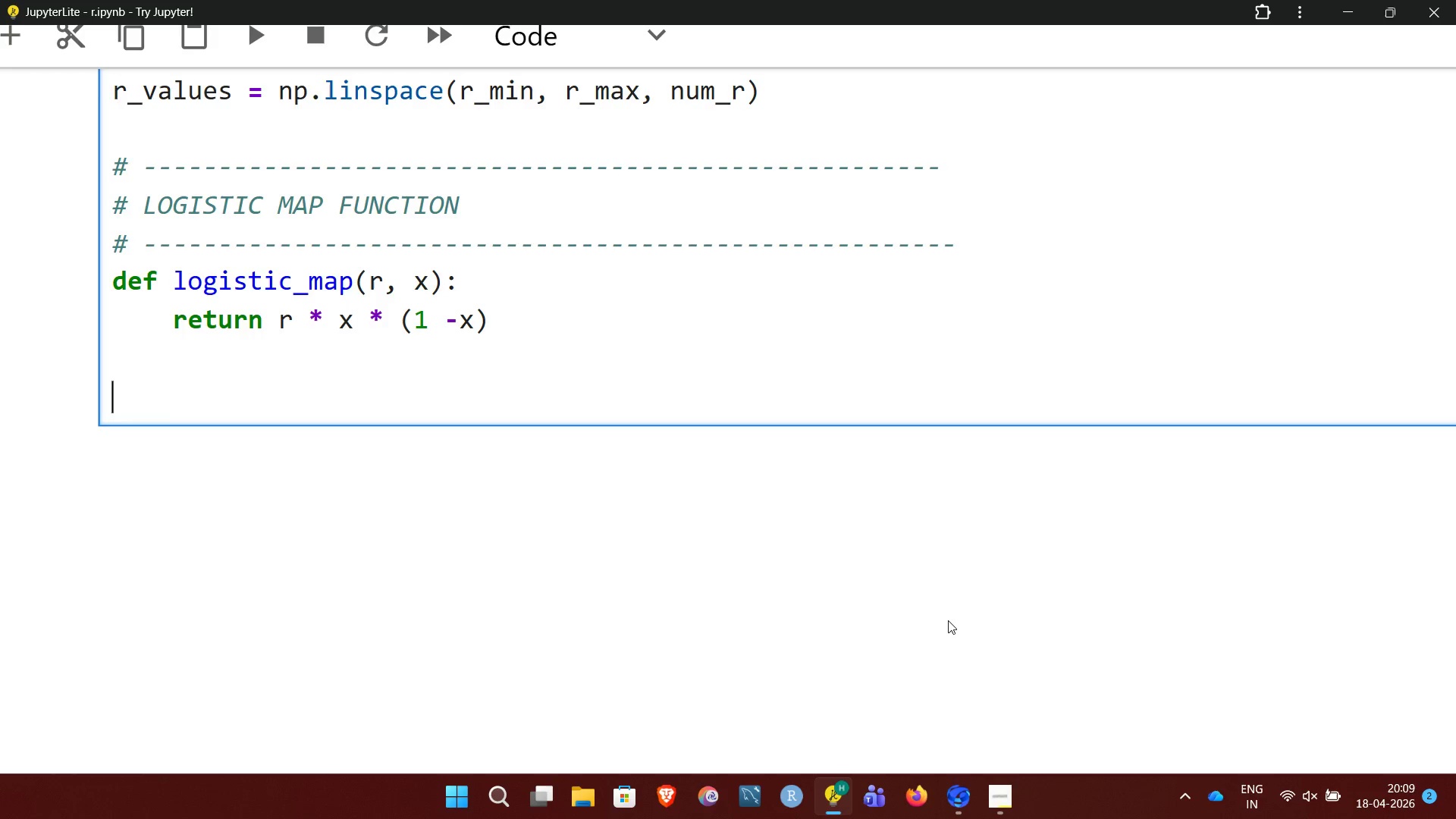 
key(Shift+3)
 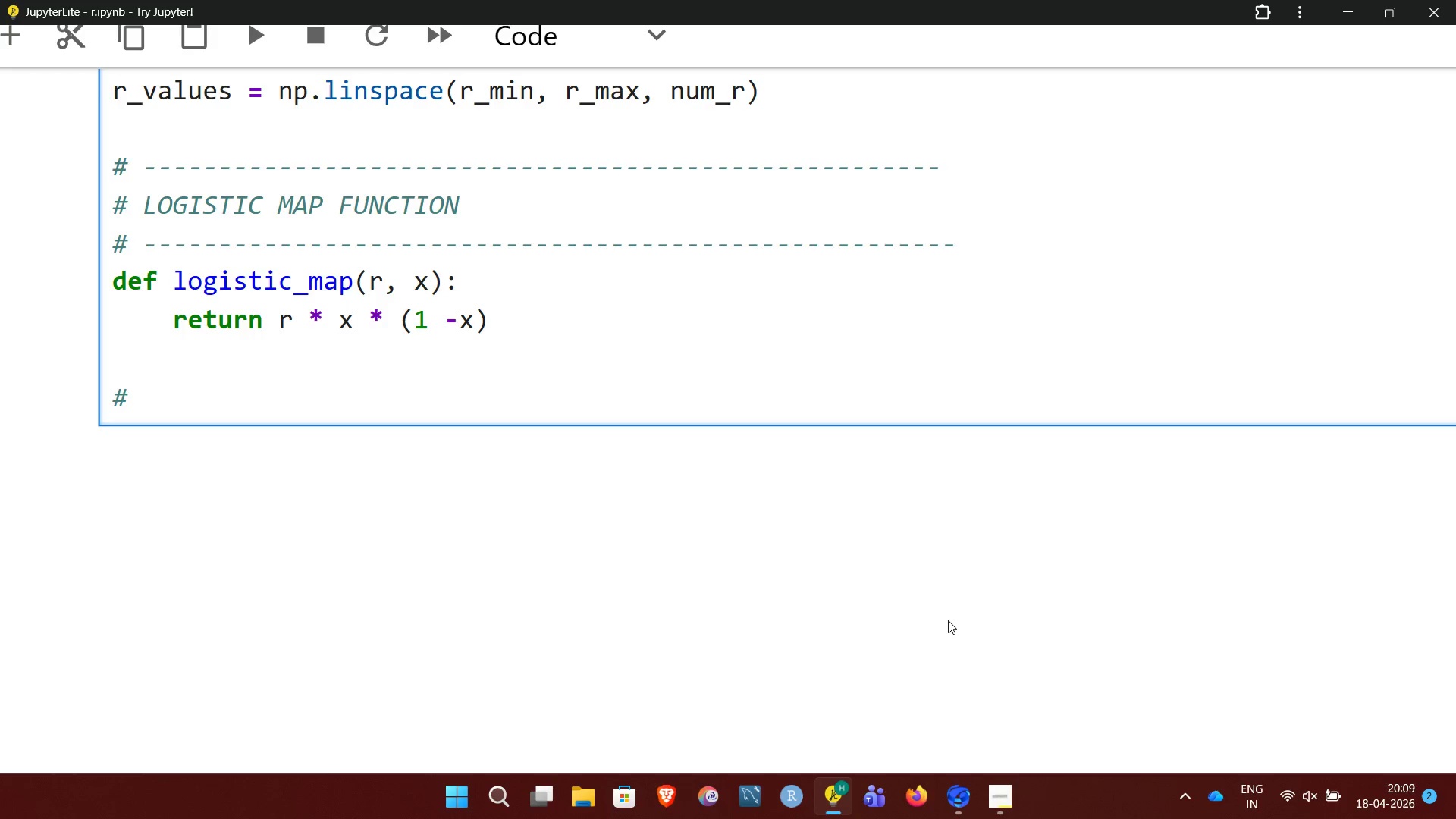 
key(Space)
 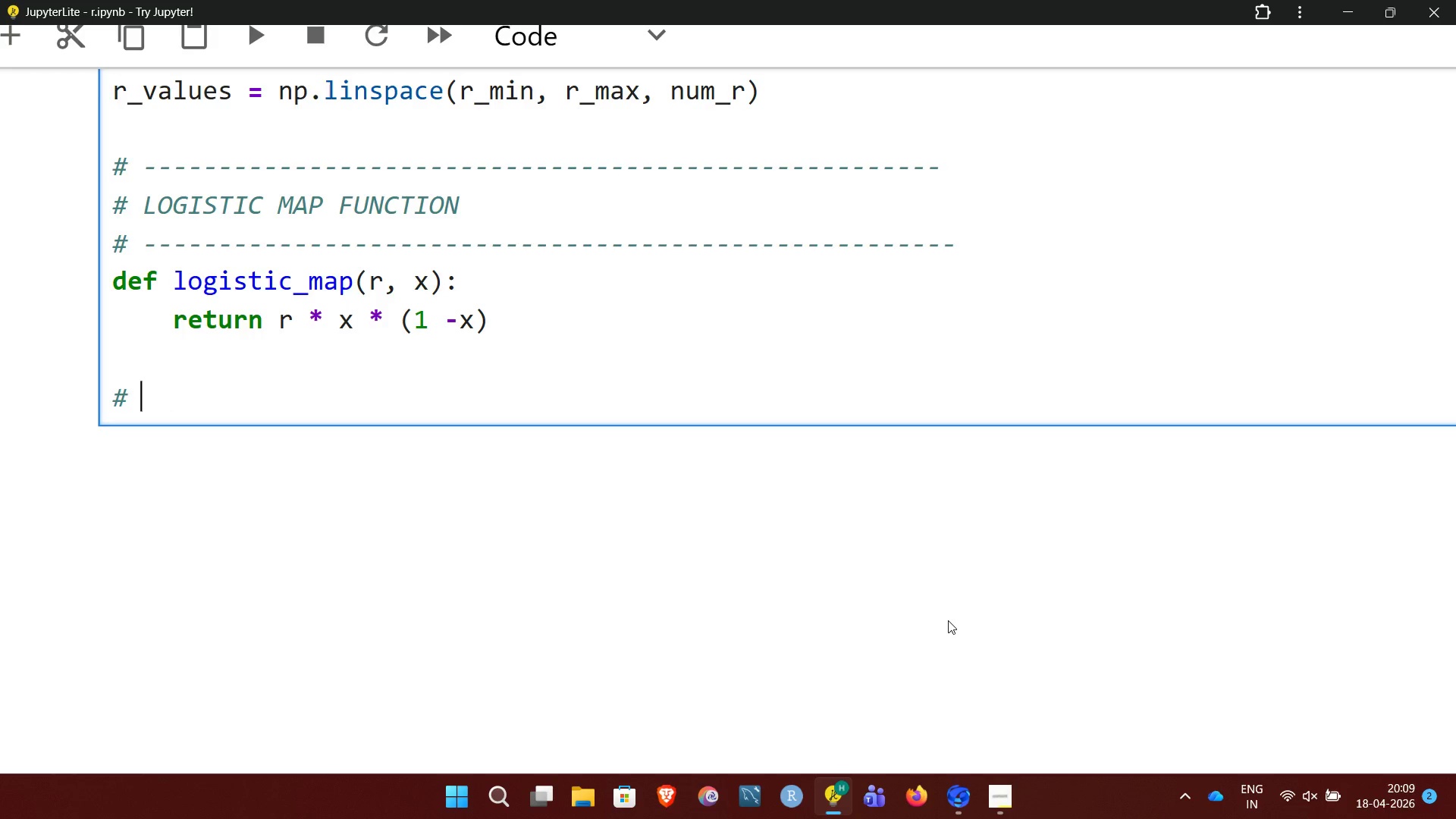 
hold_key(key=Minus, duration=1.5)
 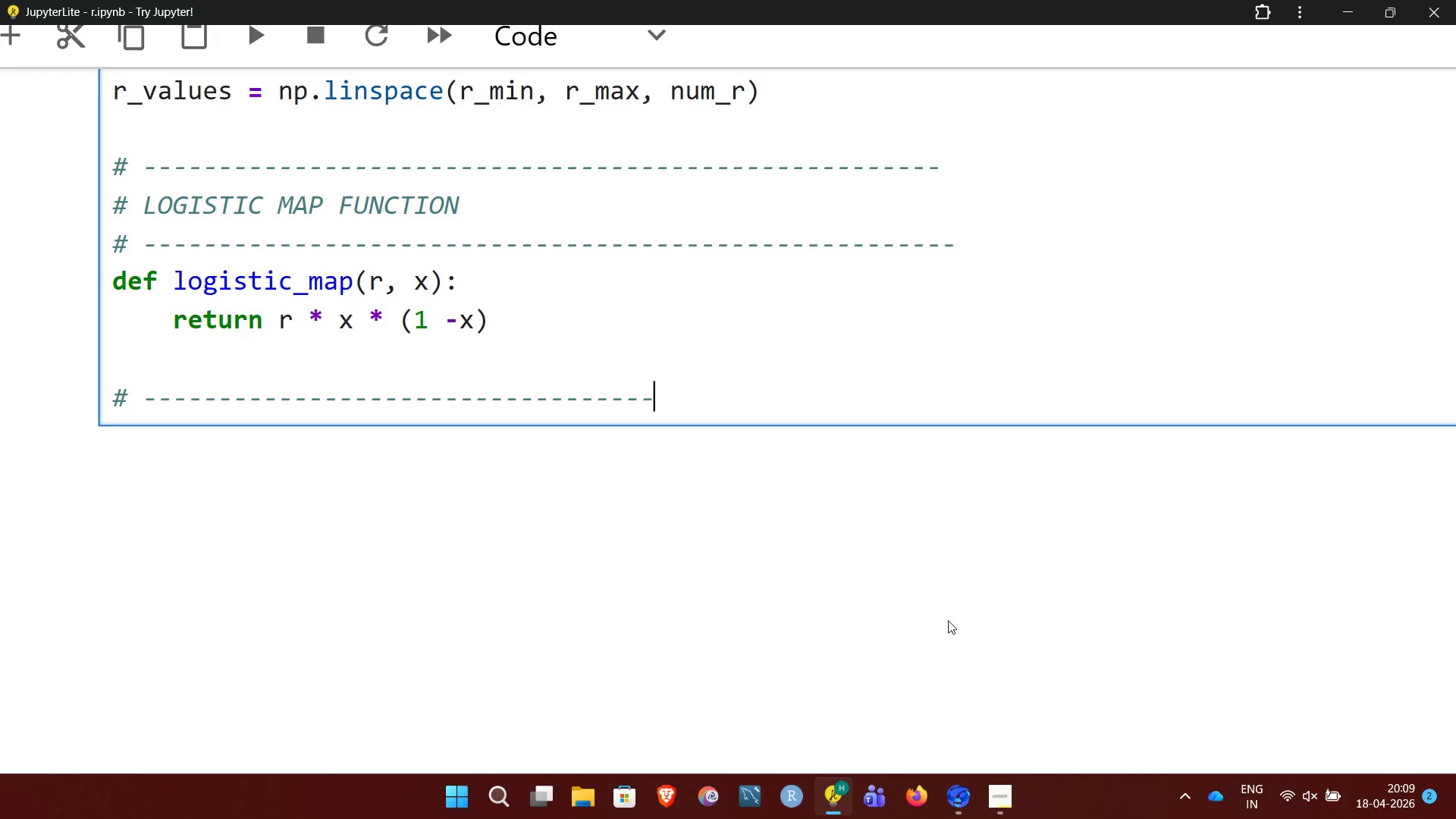 
key(Minus)
 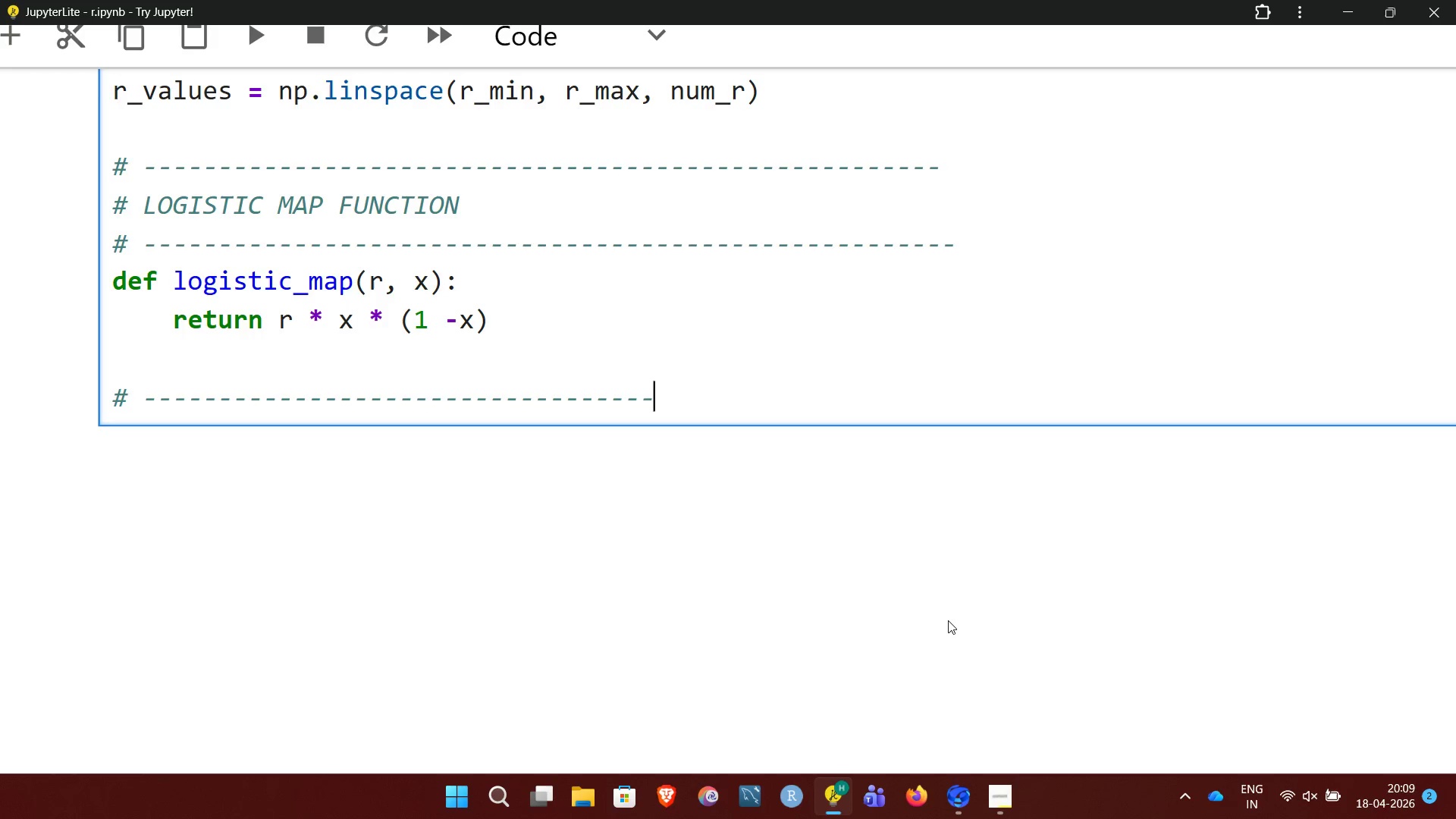 
key(Minus)
 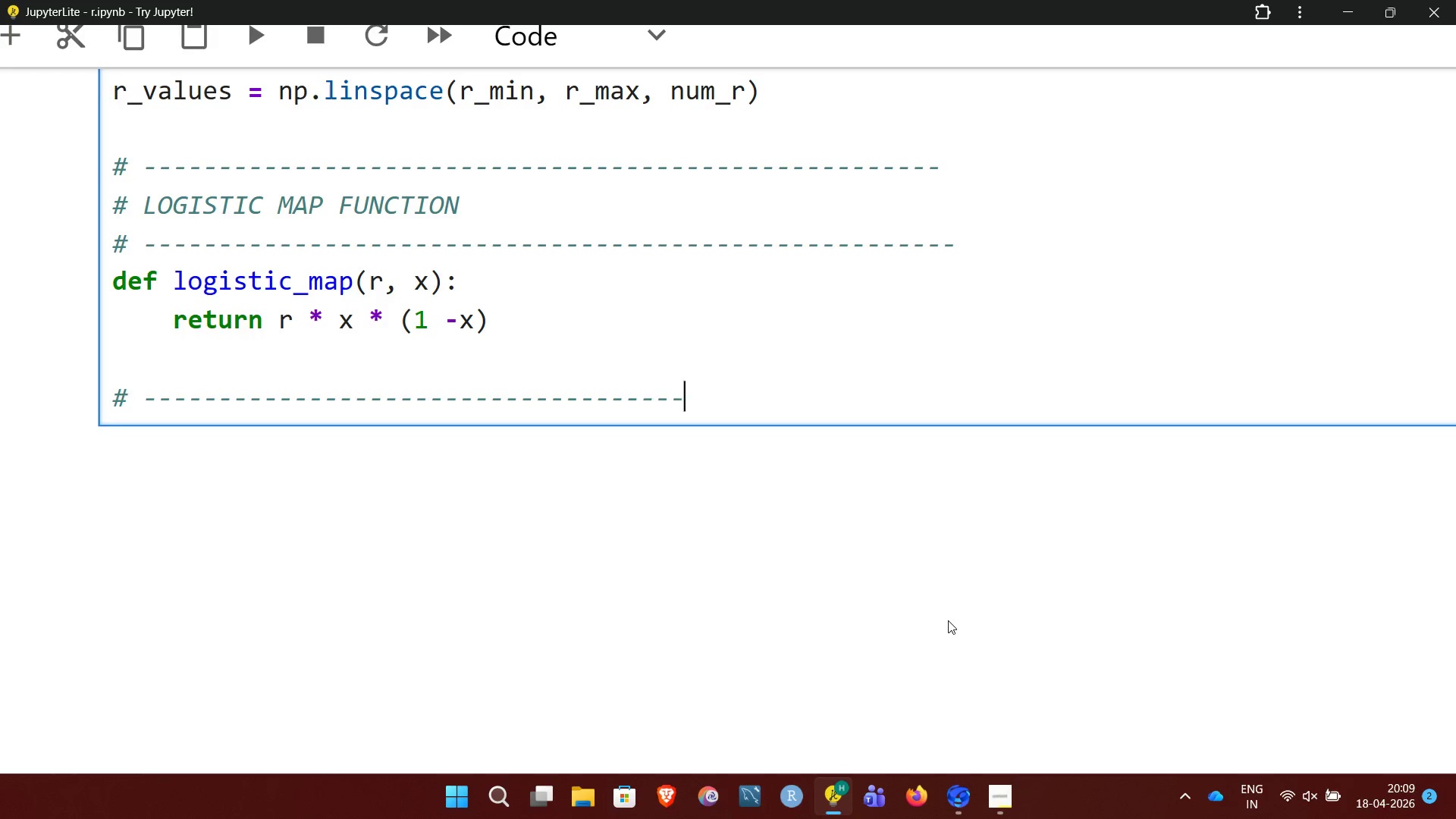 
key(Minus)
 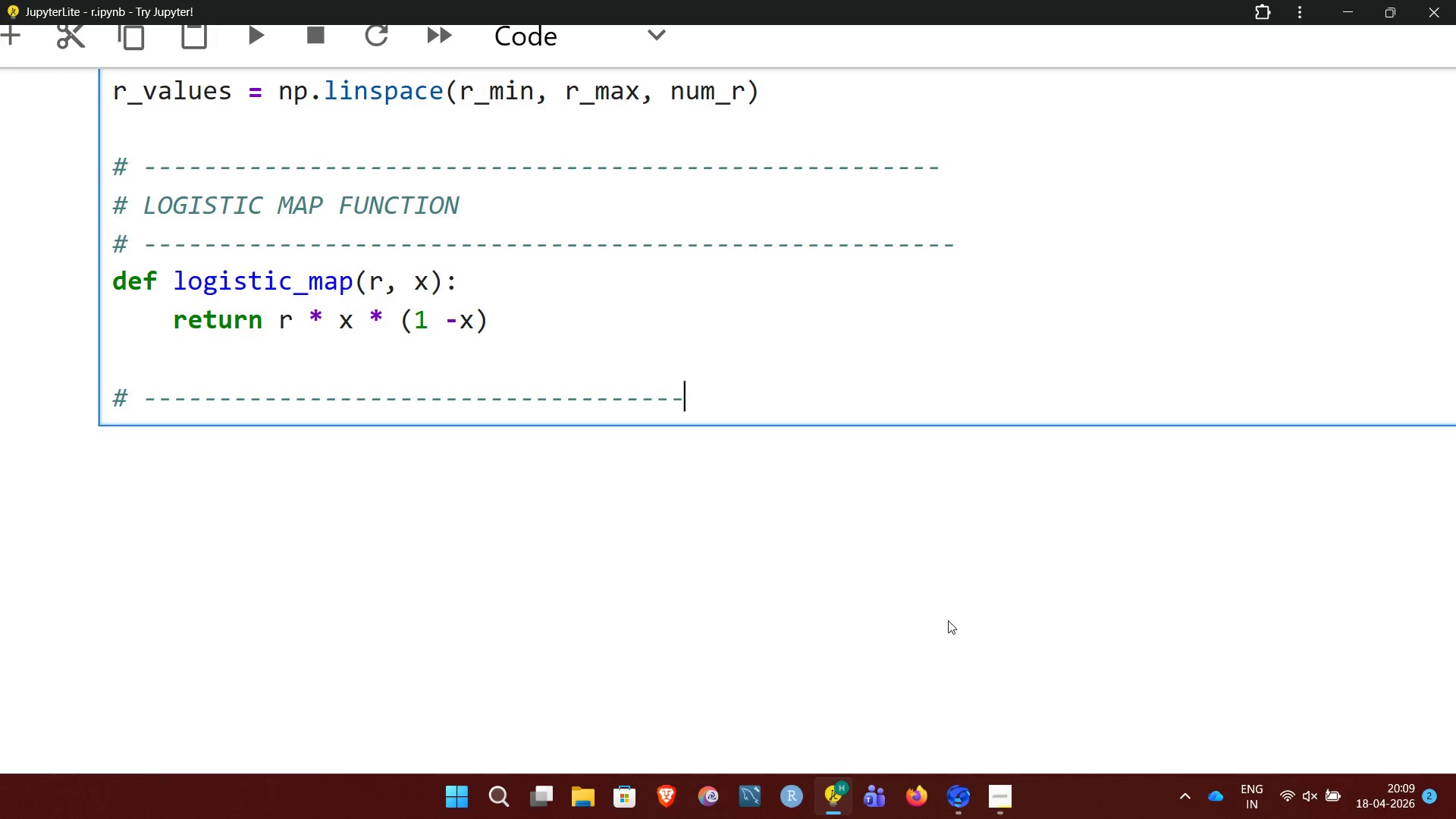 
key(Minus)
 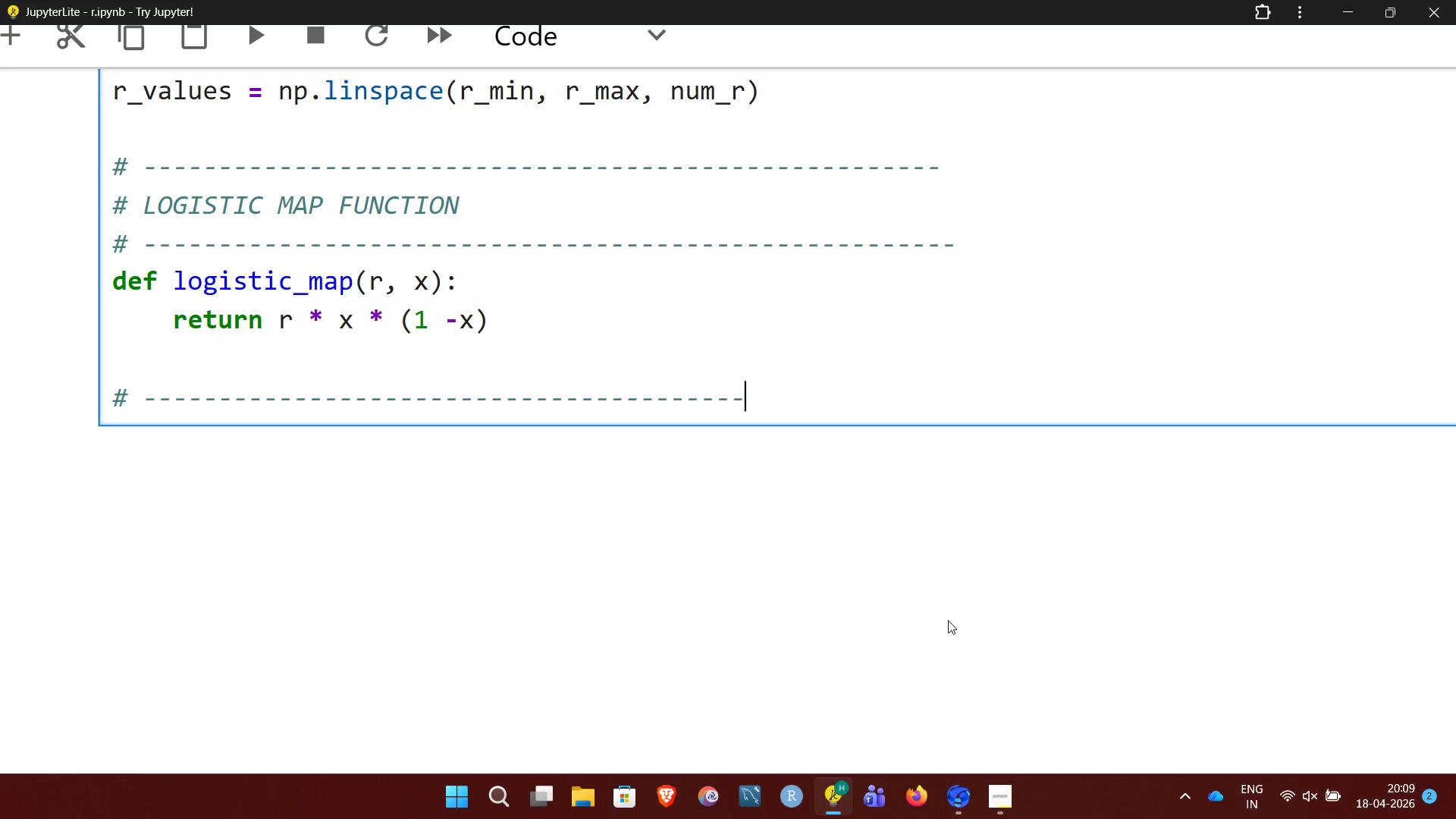 
key(Minus)
 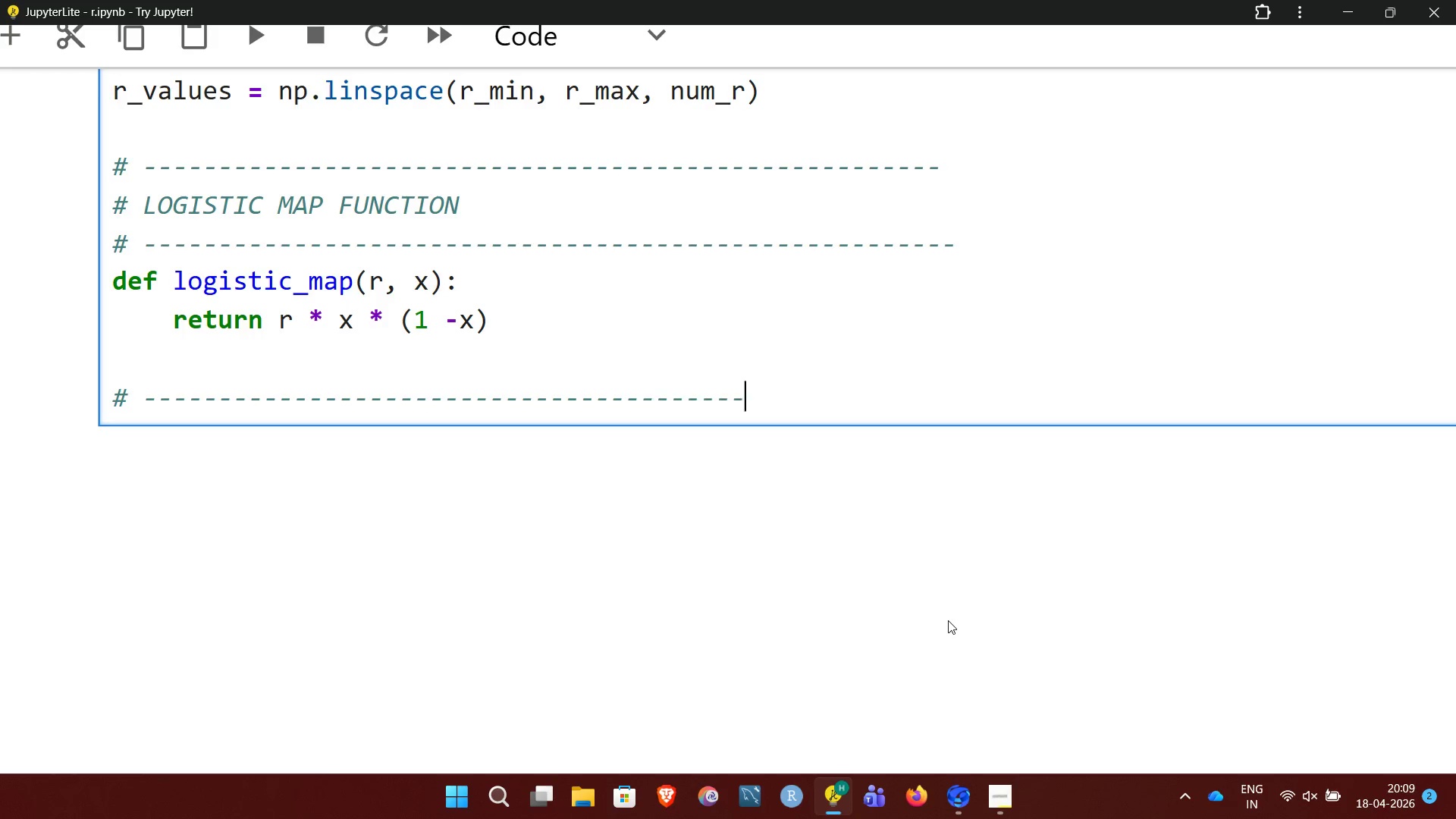 
key(Minus)
 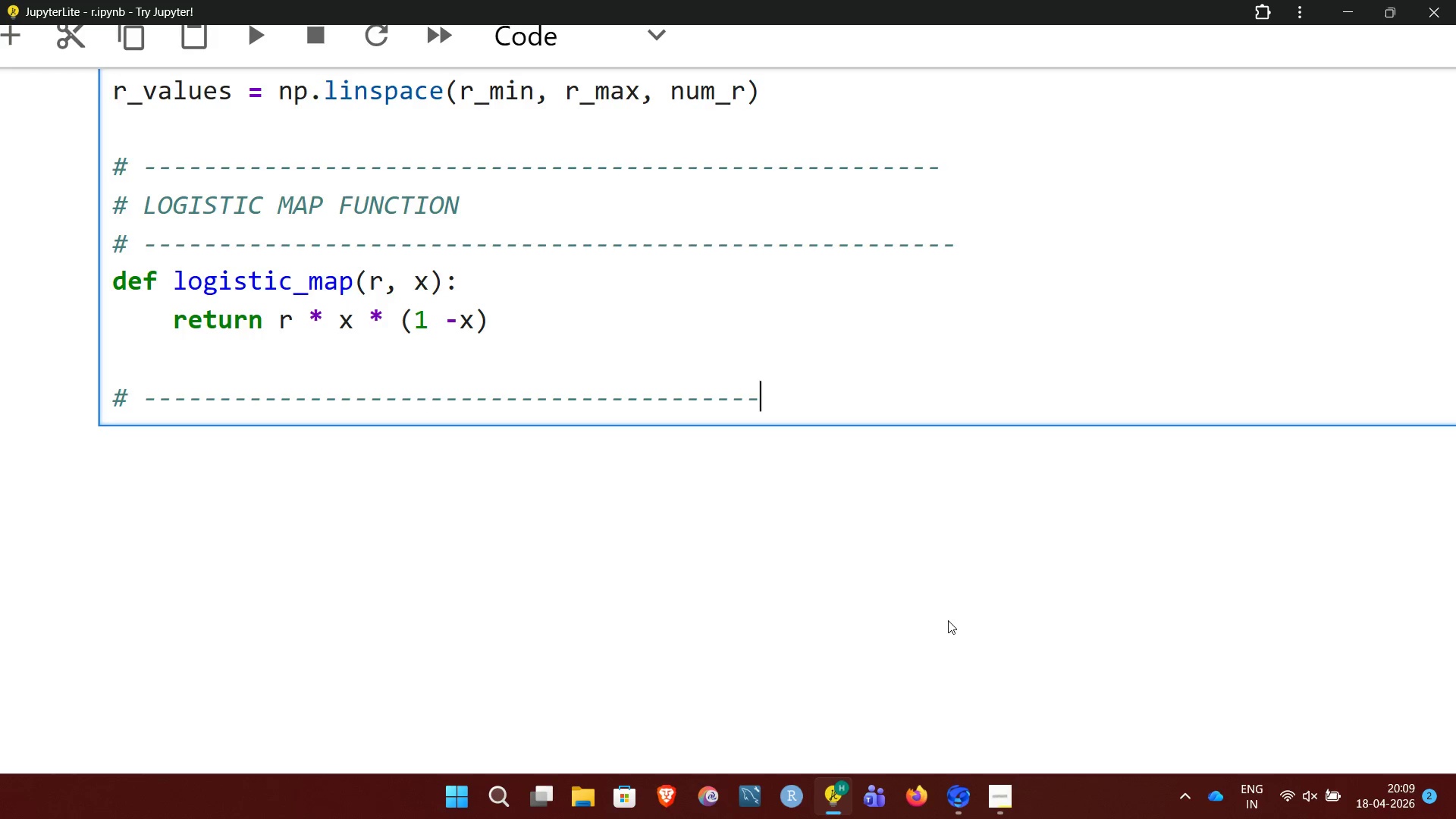 
key(Minus)
 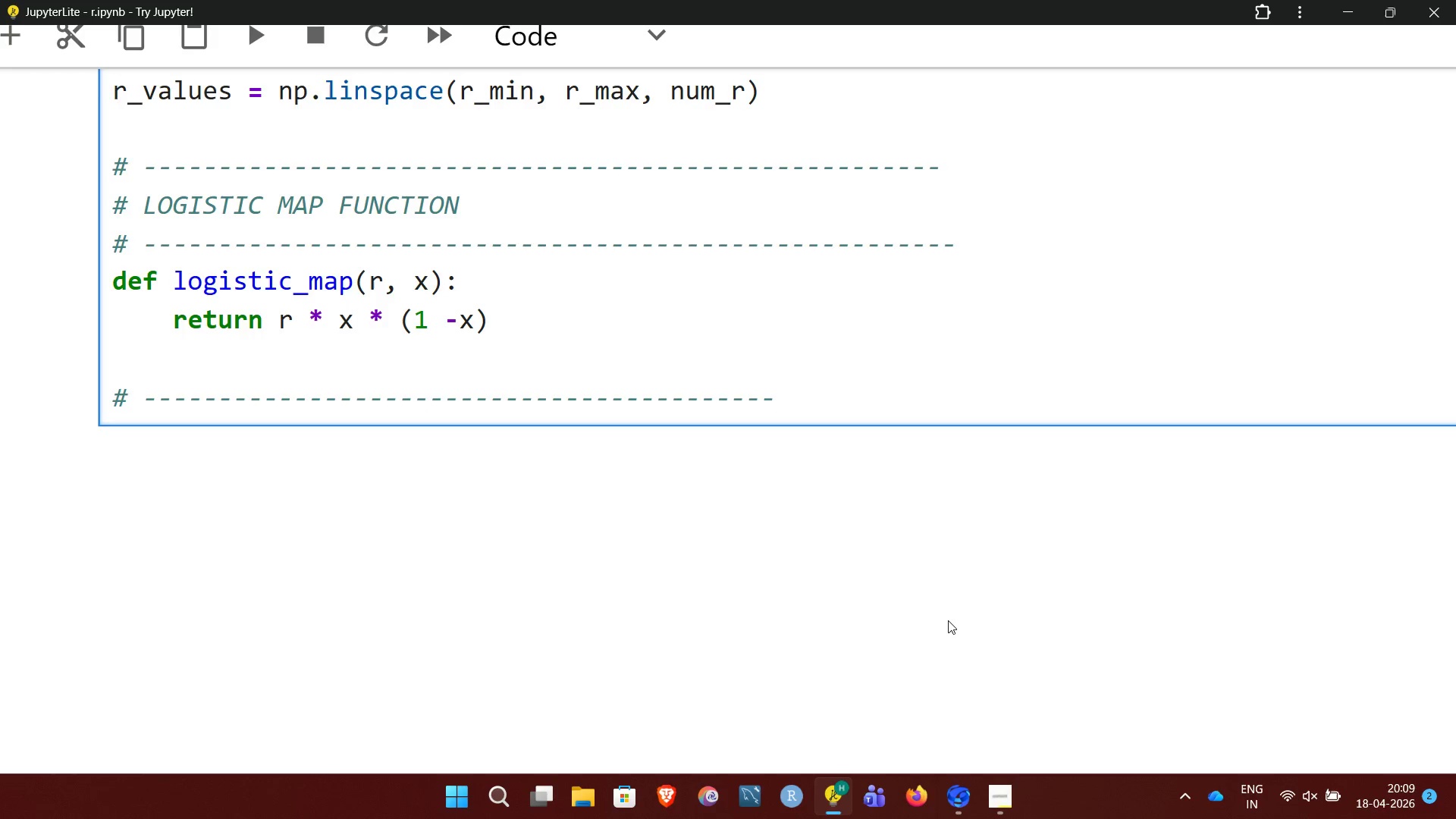 
key(Enter)
 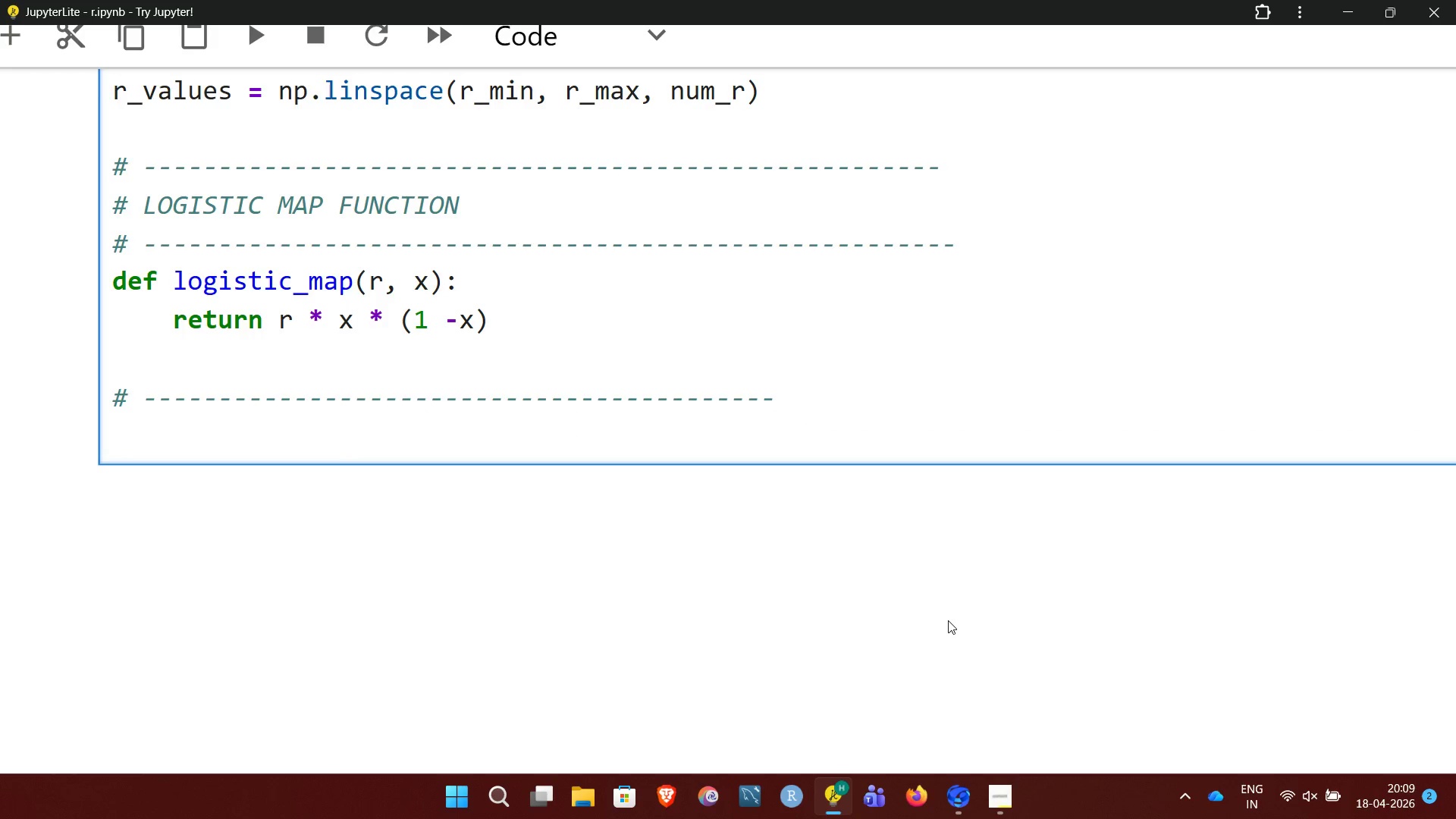 
key(Shift+3)
 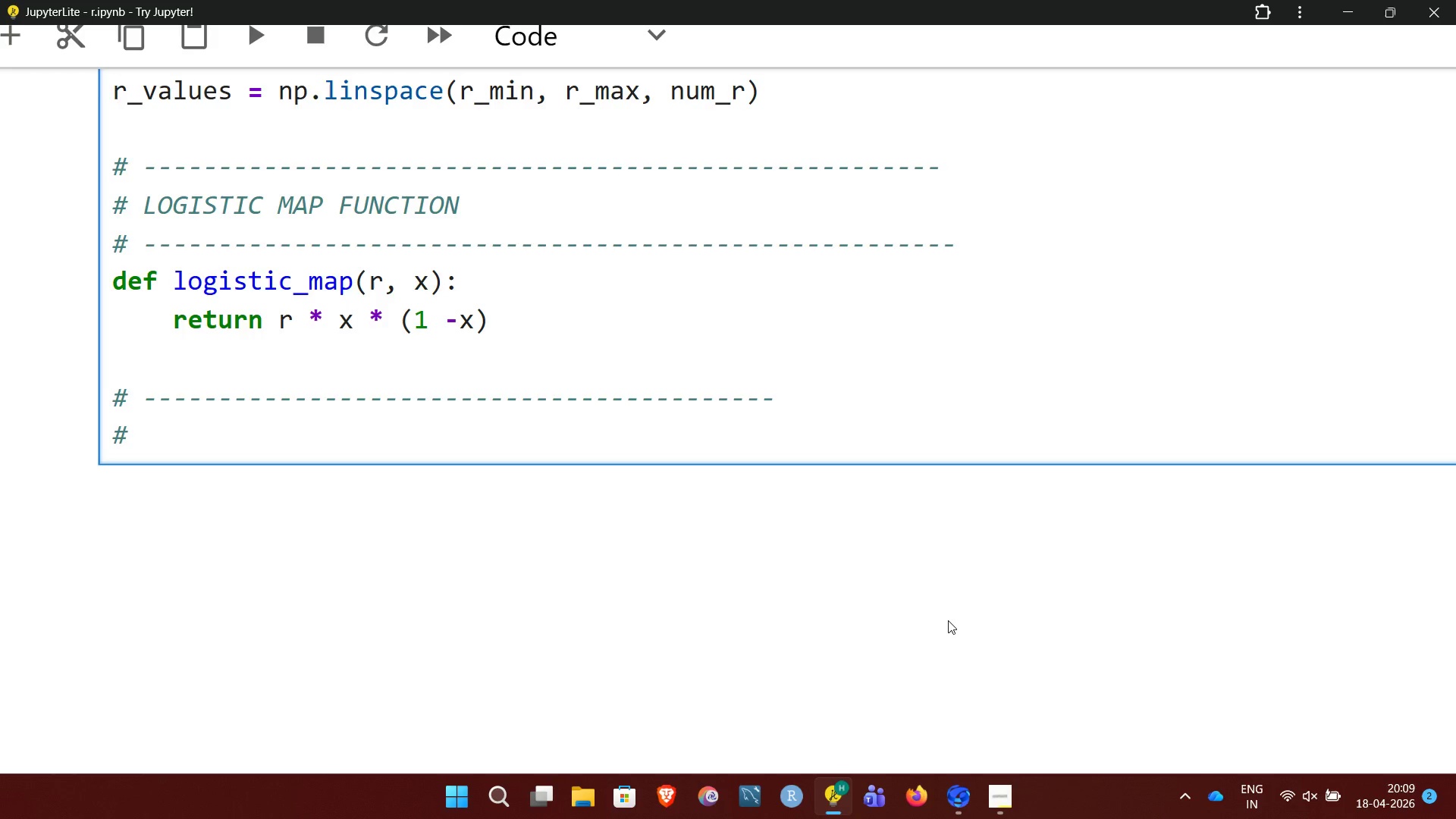 
key(Space)
 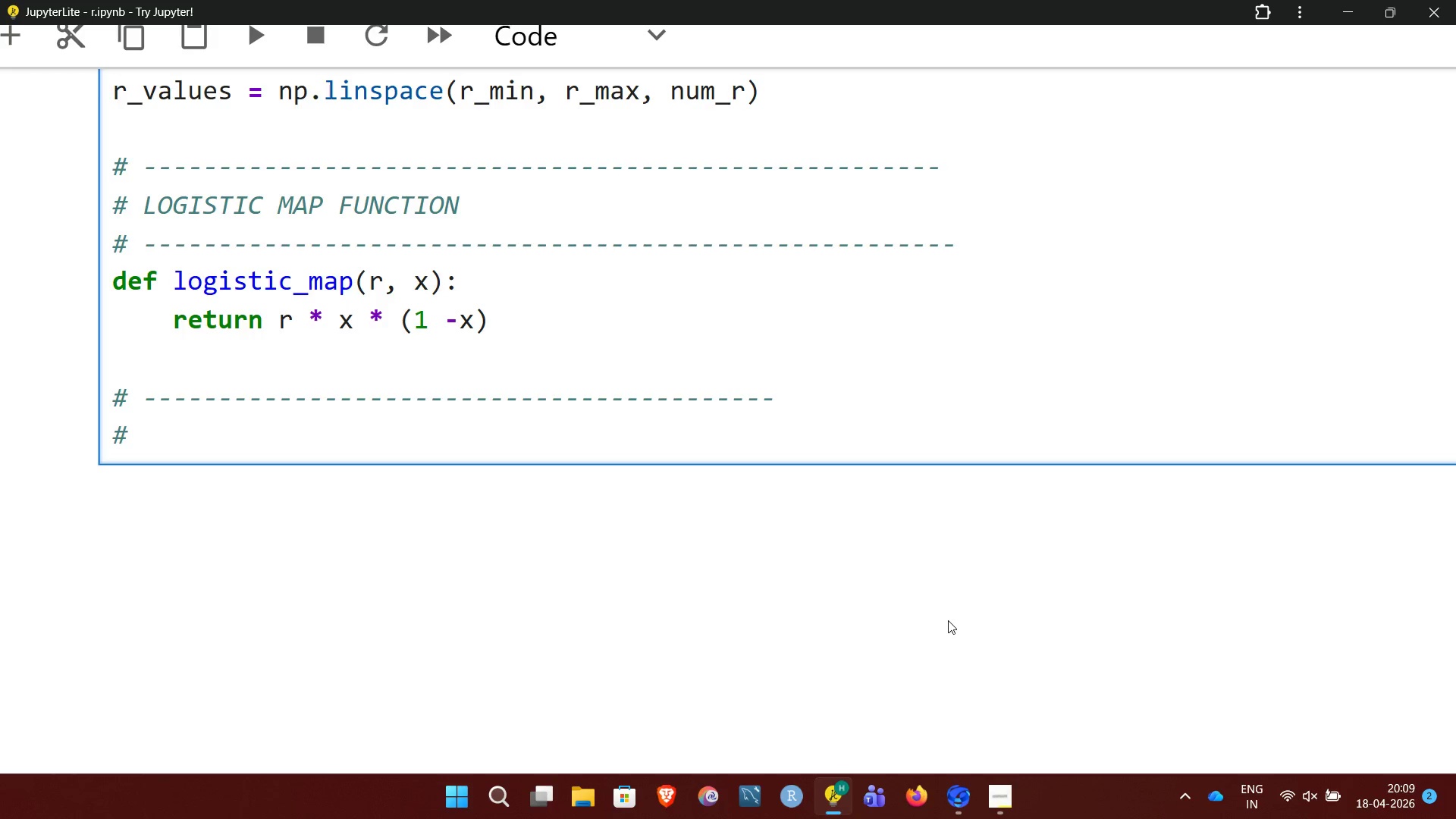 
type(LOG)
 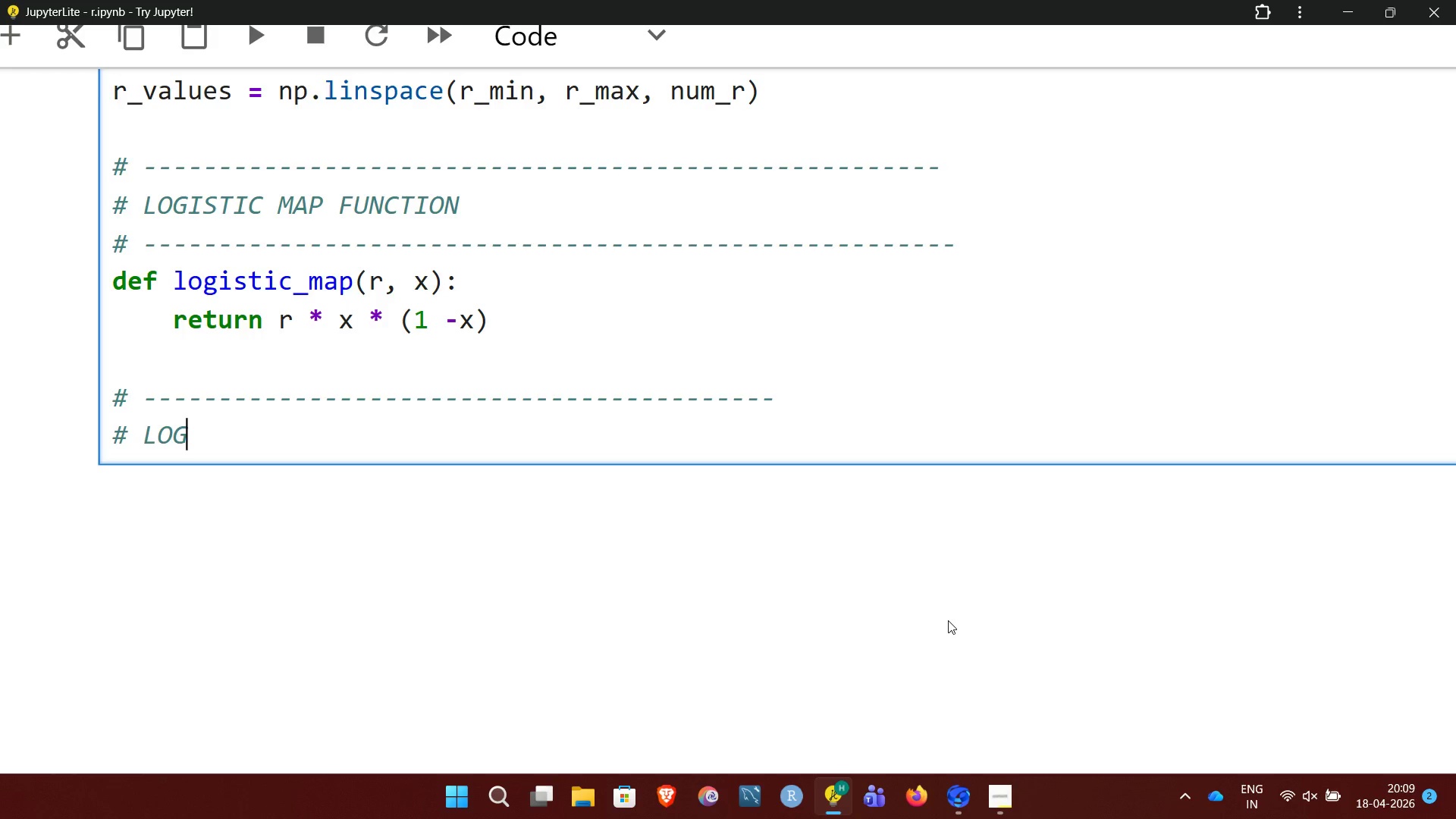 
wait(6.53)
 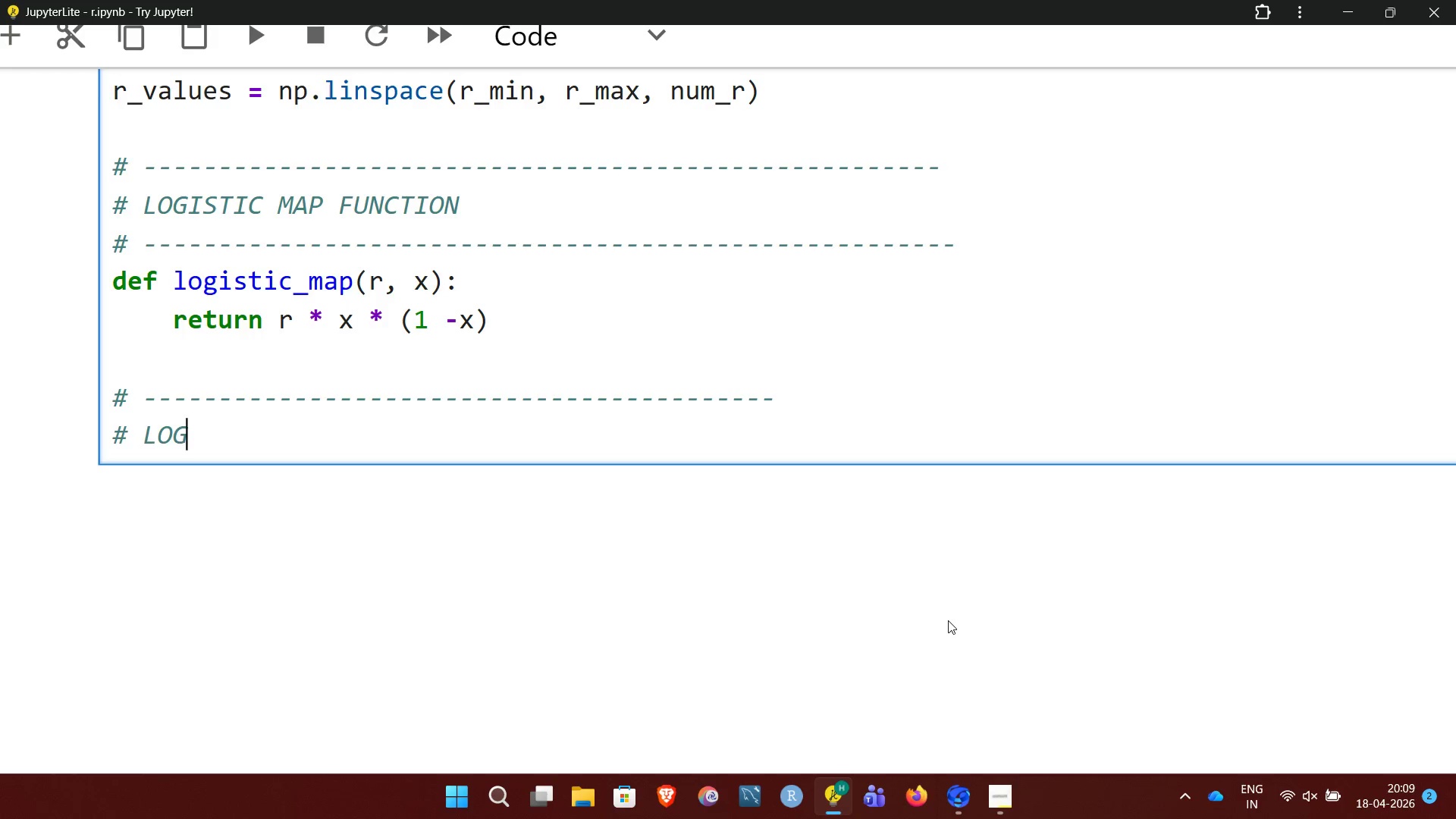 
type(ISTIC)
 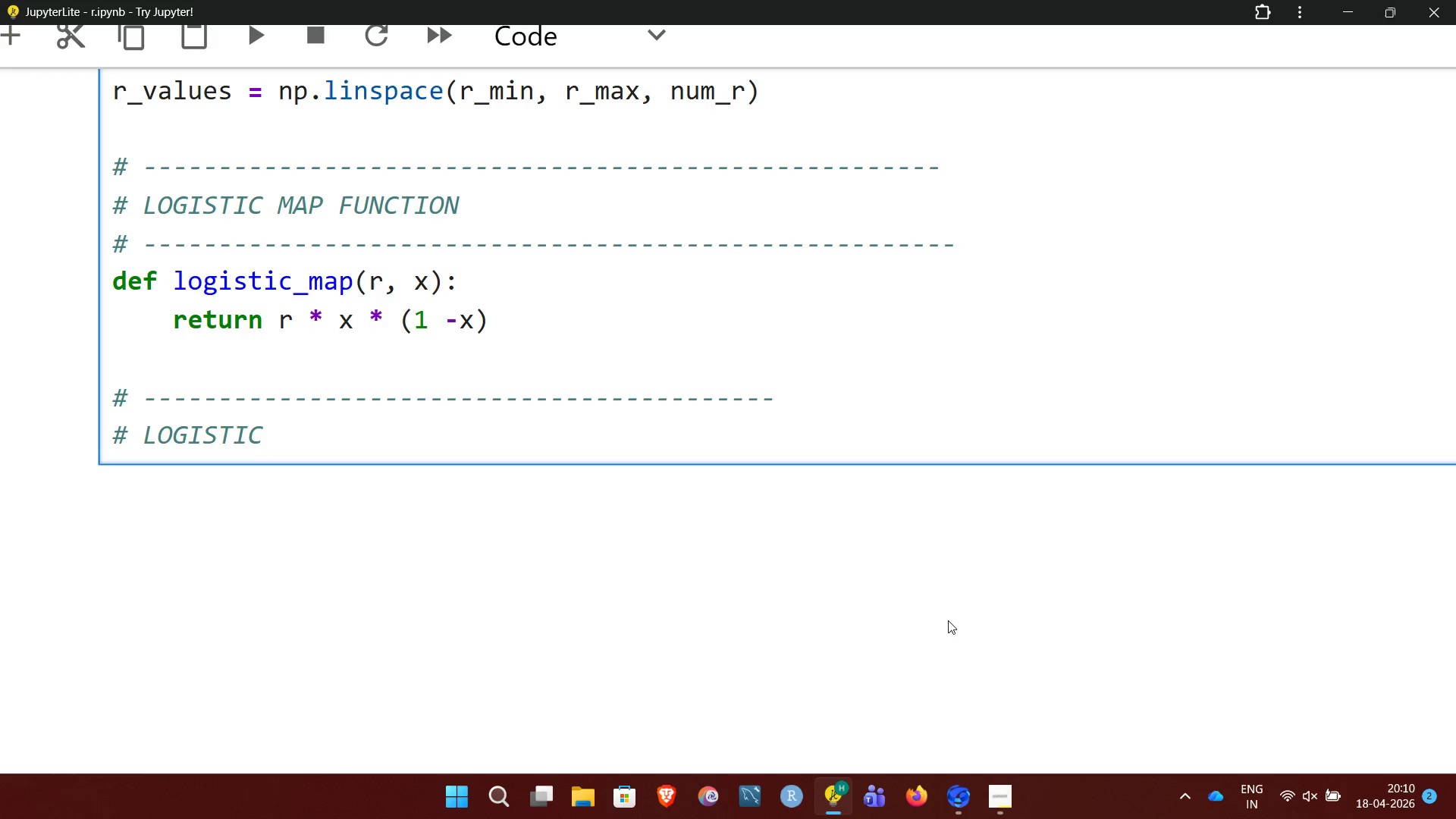 
type( MAP FUNCTION)
 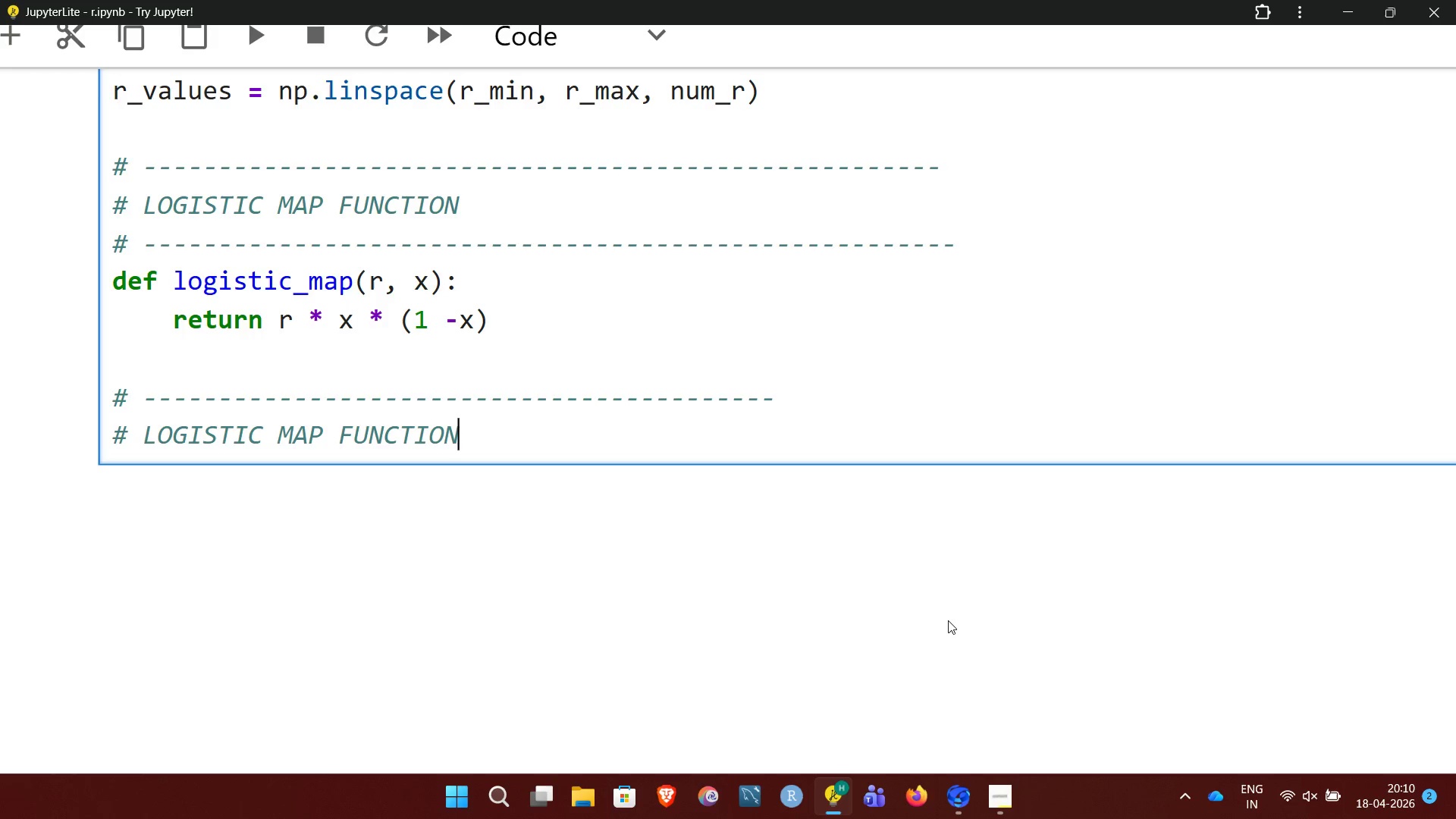 
wait(31.39)
 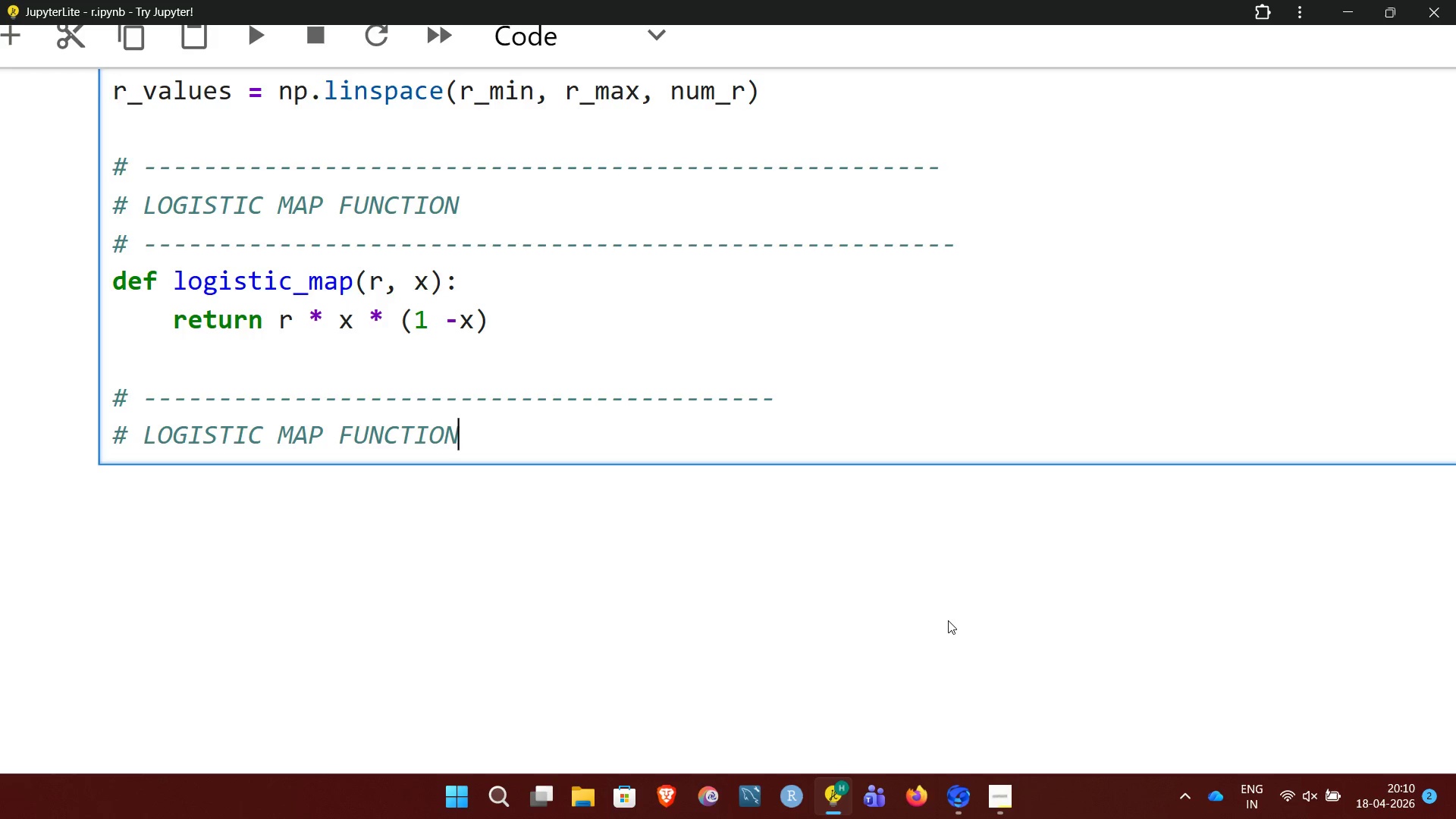 
key(Enter)
 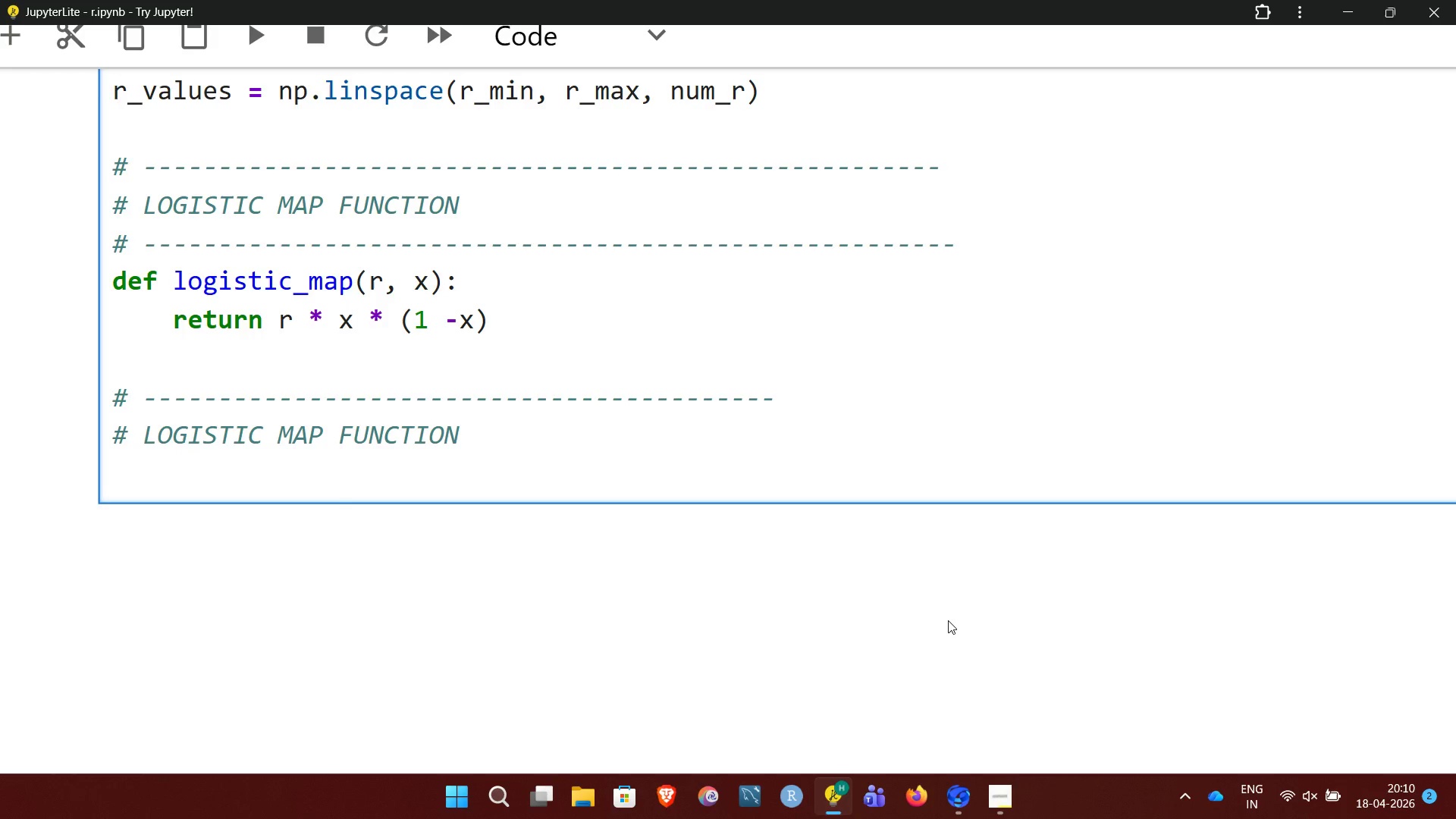 
key(Shift+3)
 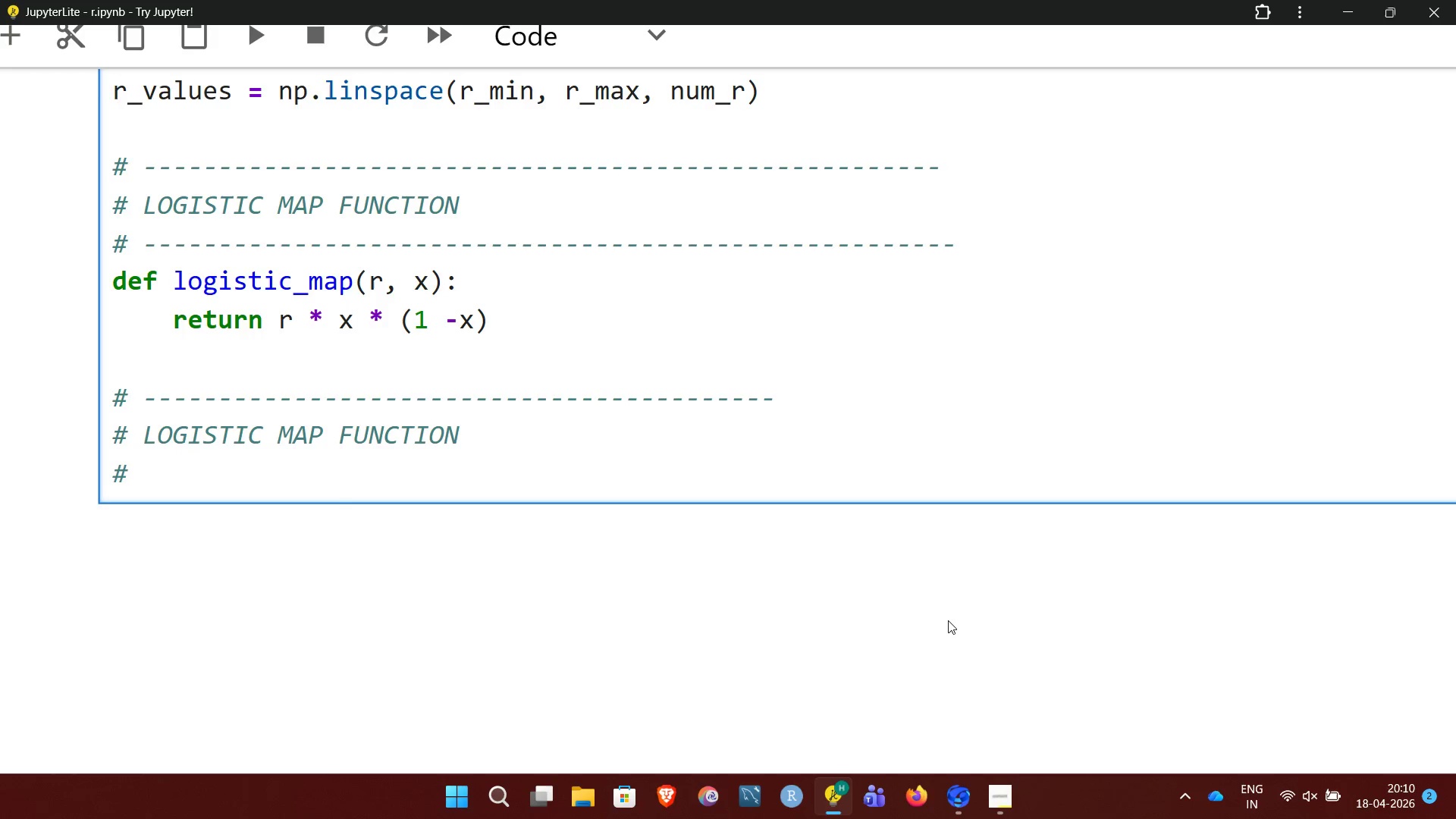 
key(CapsLock)
 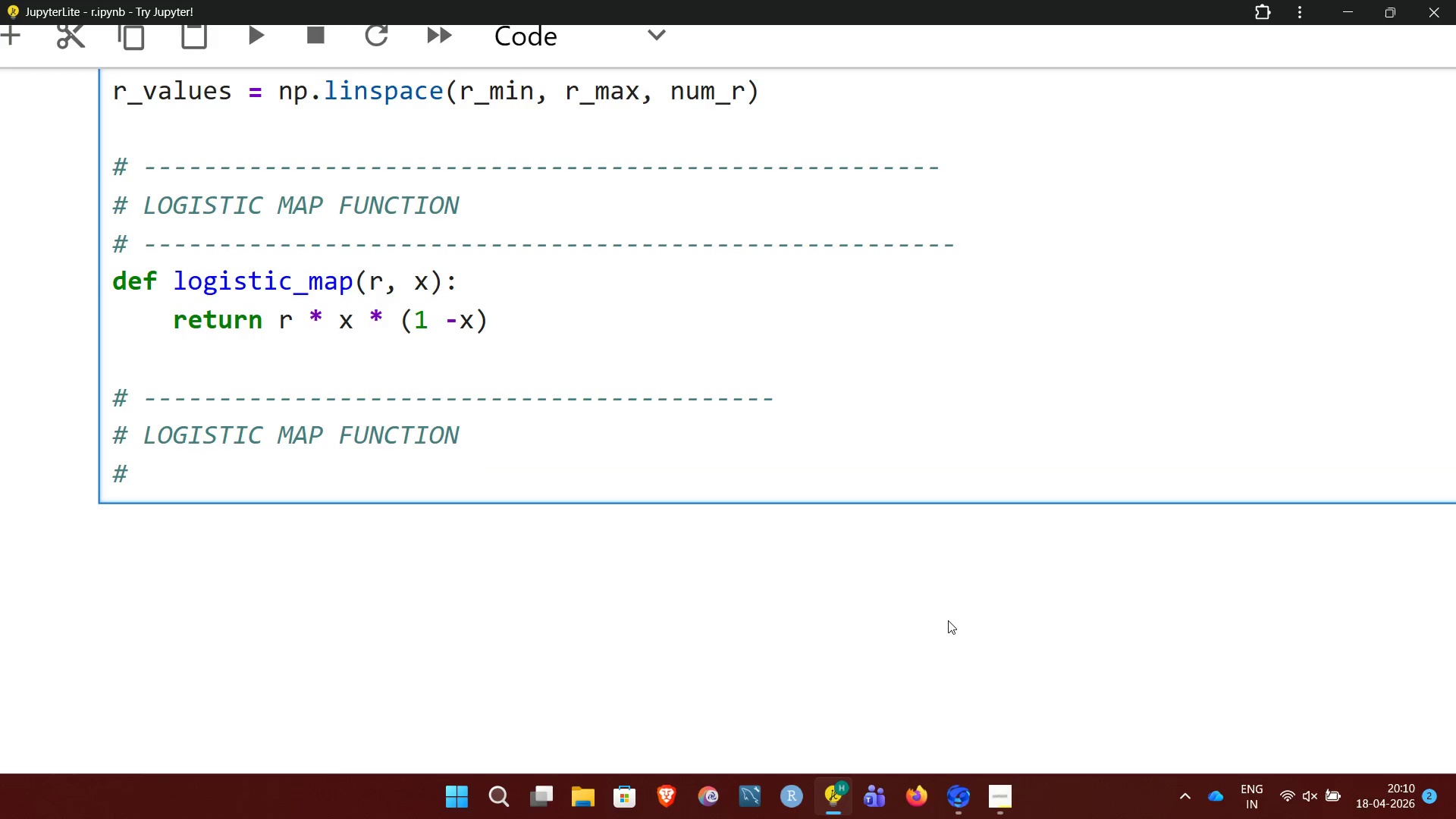 
key(Space)
 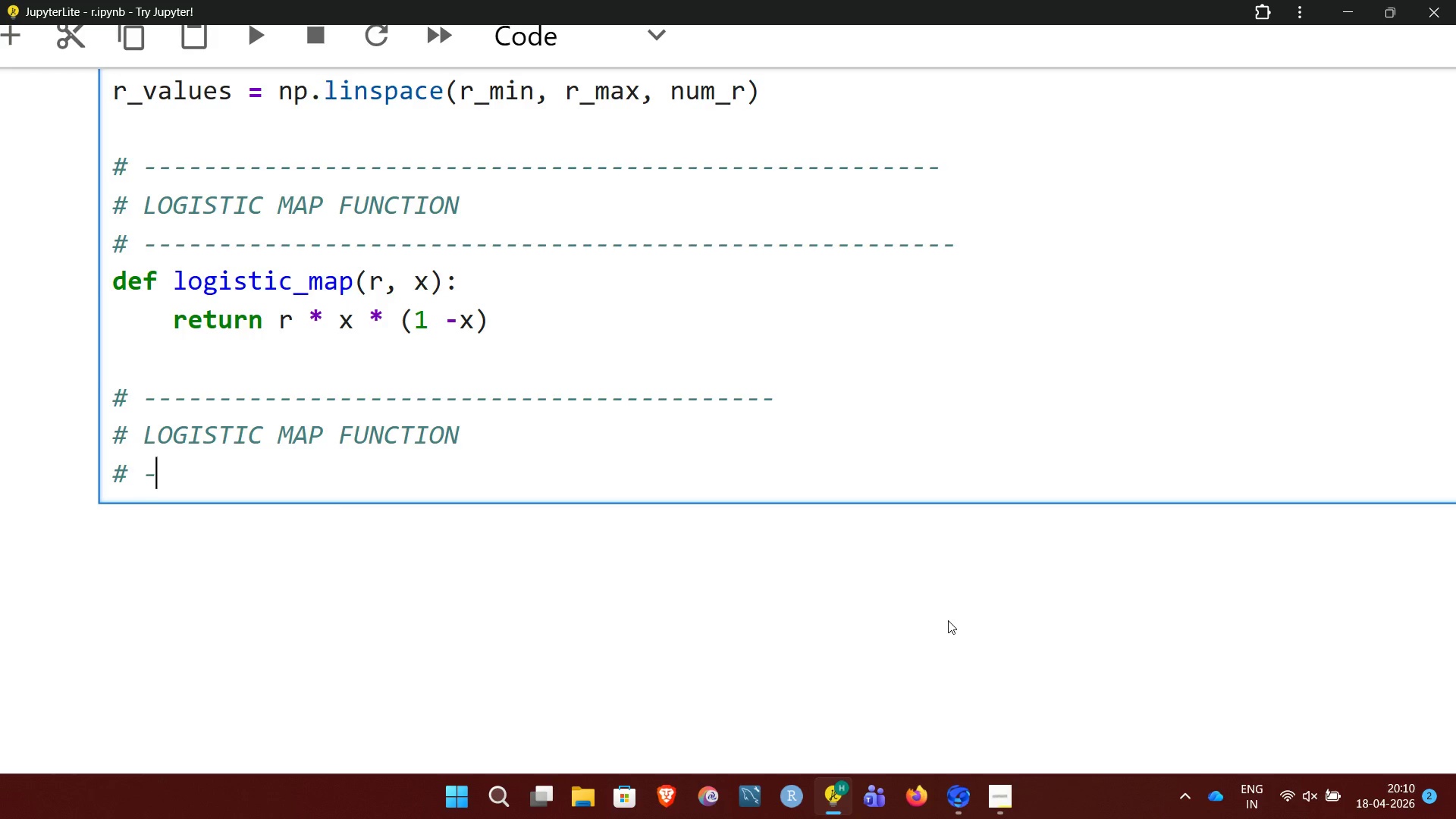 
hold_key(key=Minus, duration=1.51)
 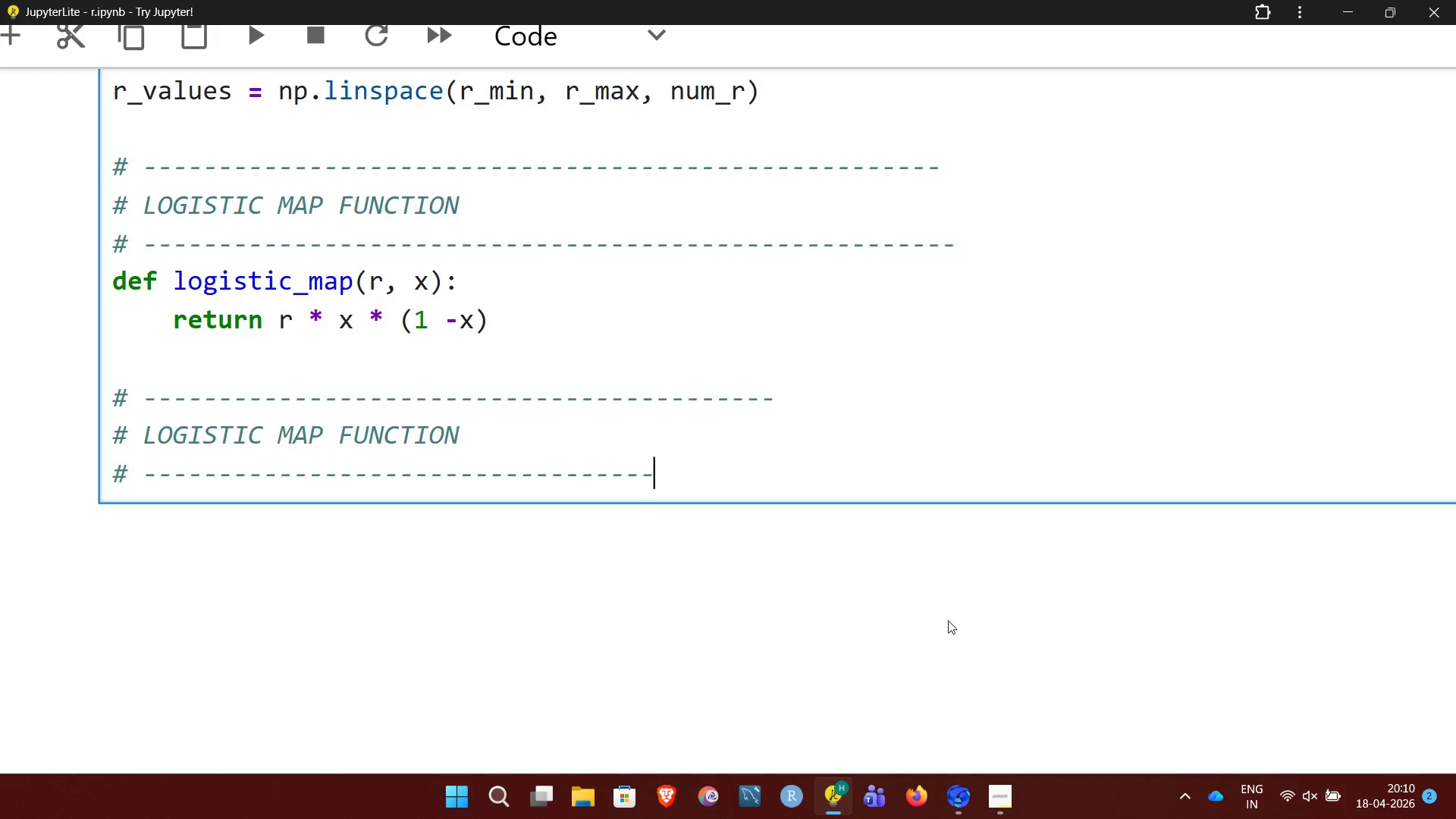 
key(Minus)
 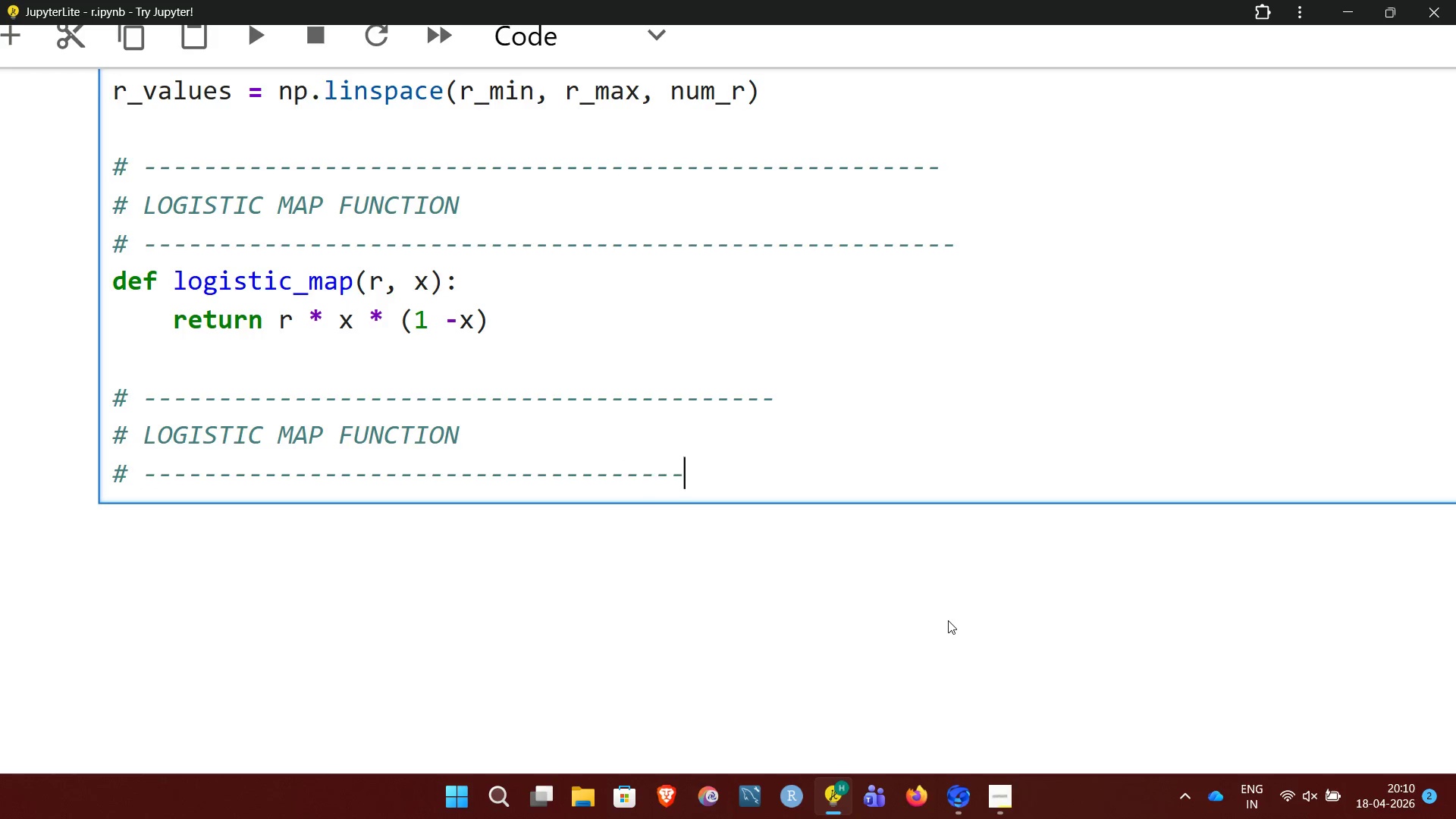 
key(Minus)
 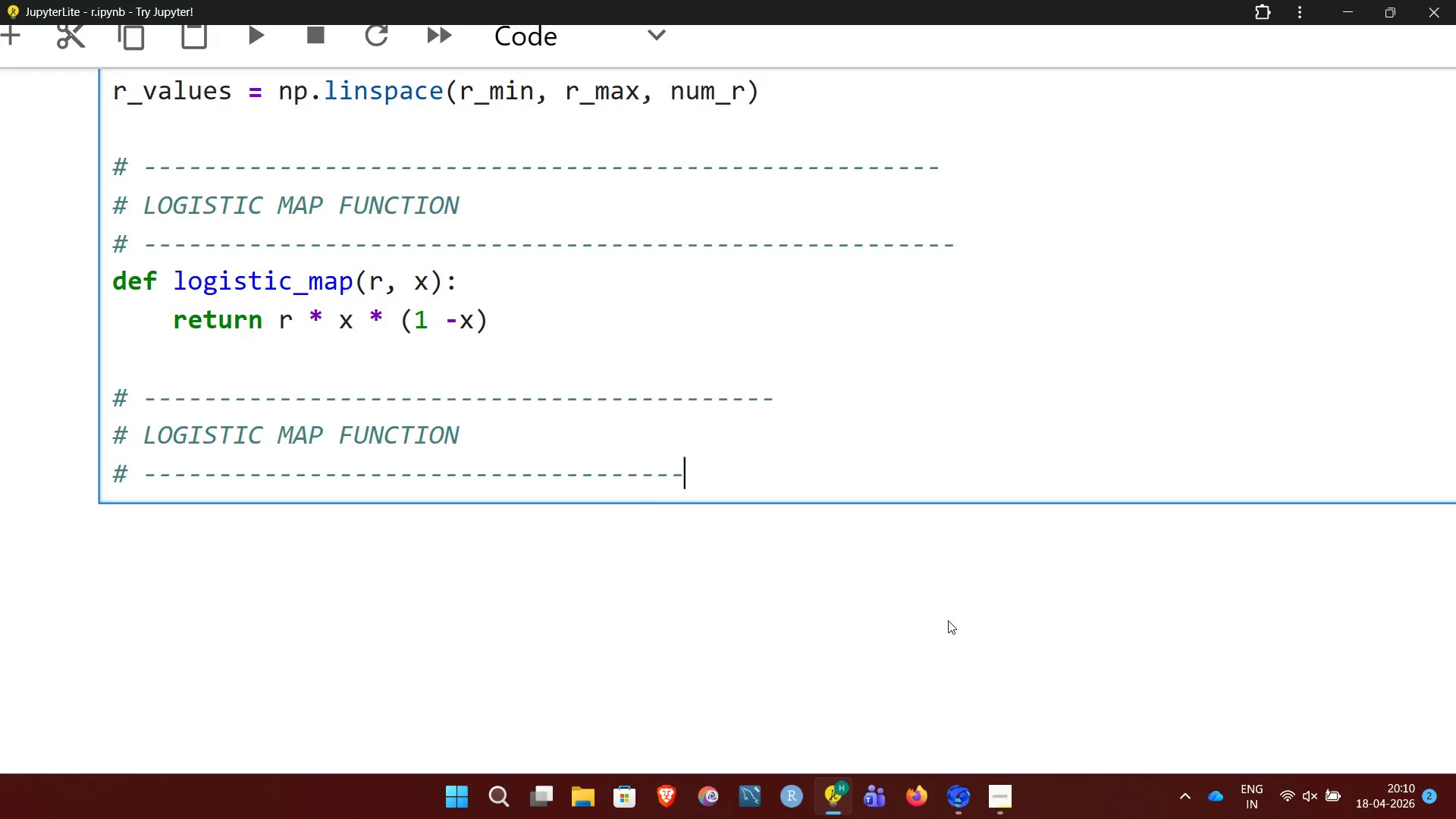 
key(Minus)
 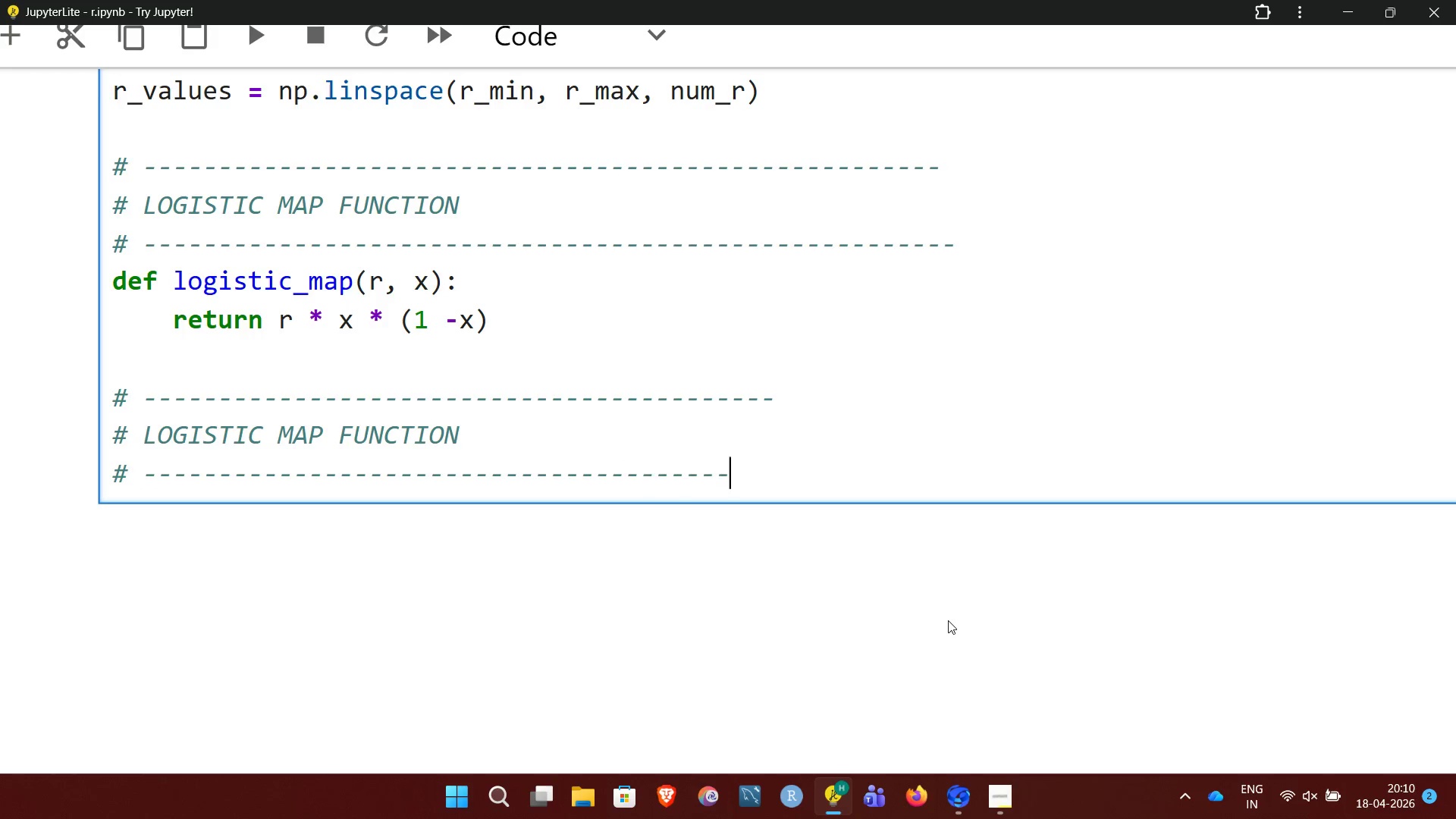 
key(Minus)
 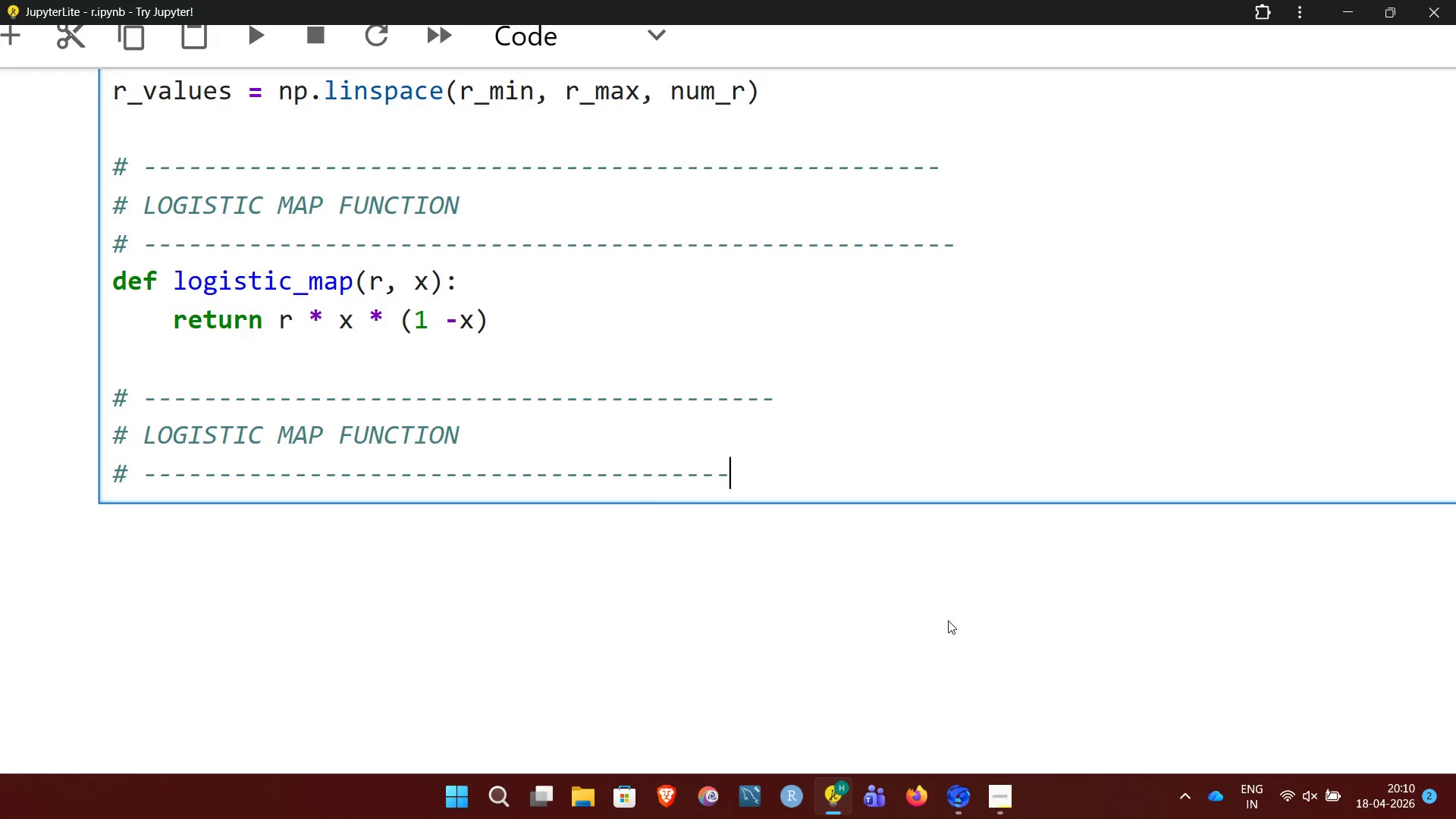 
key(Minus)
 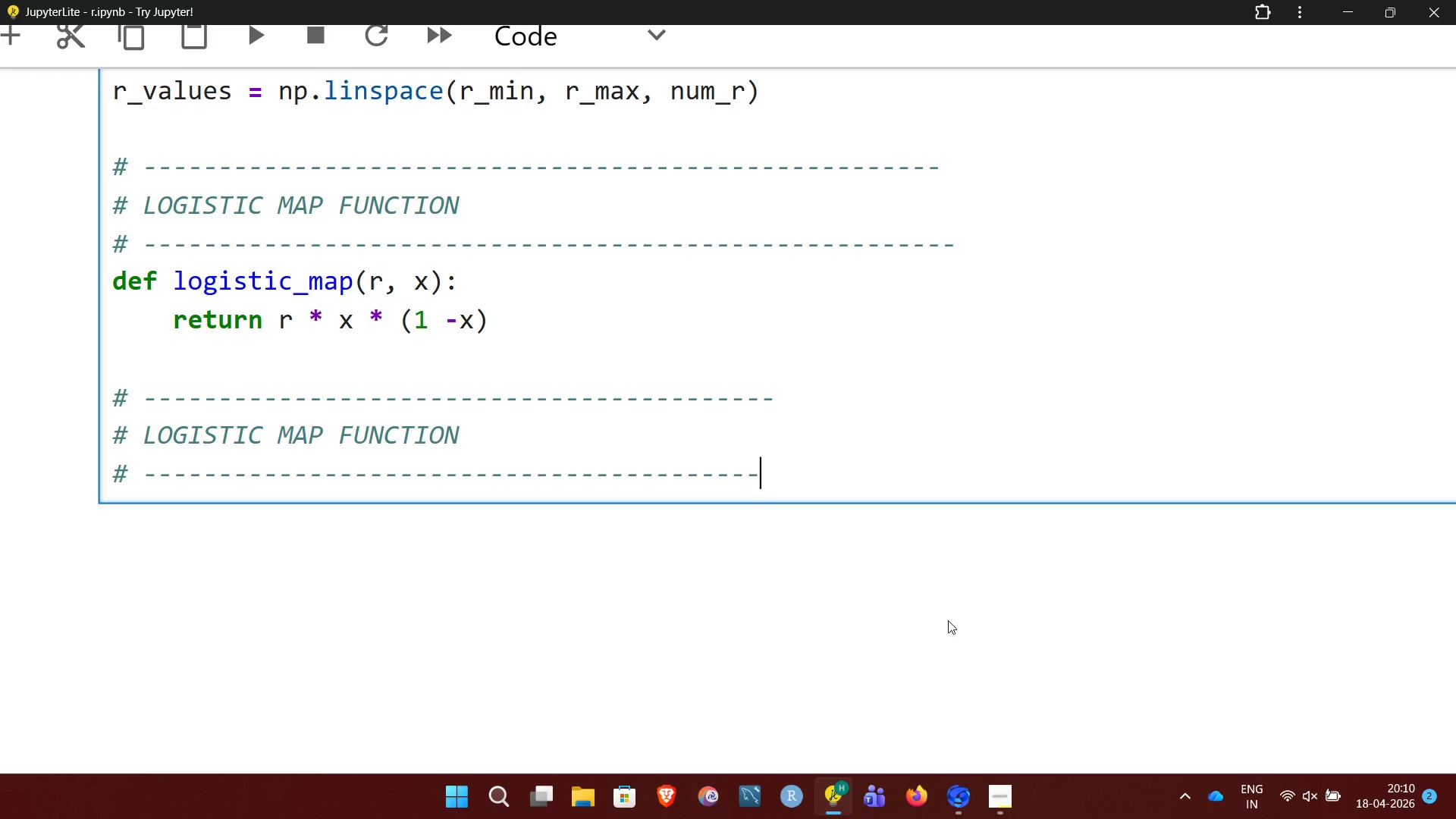 
wait(11.55)
 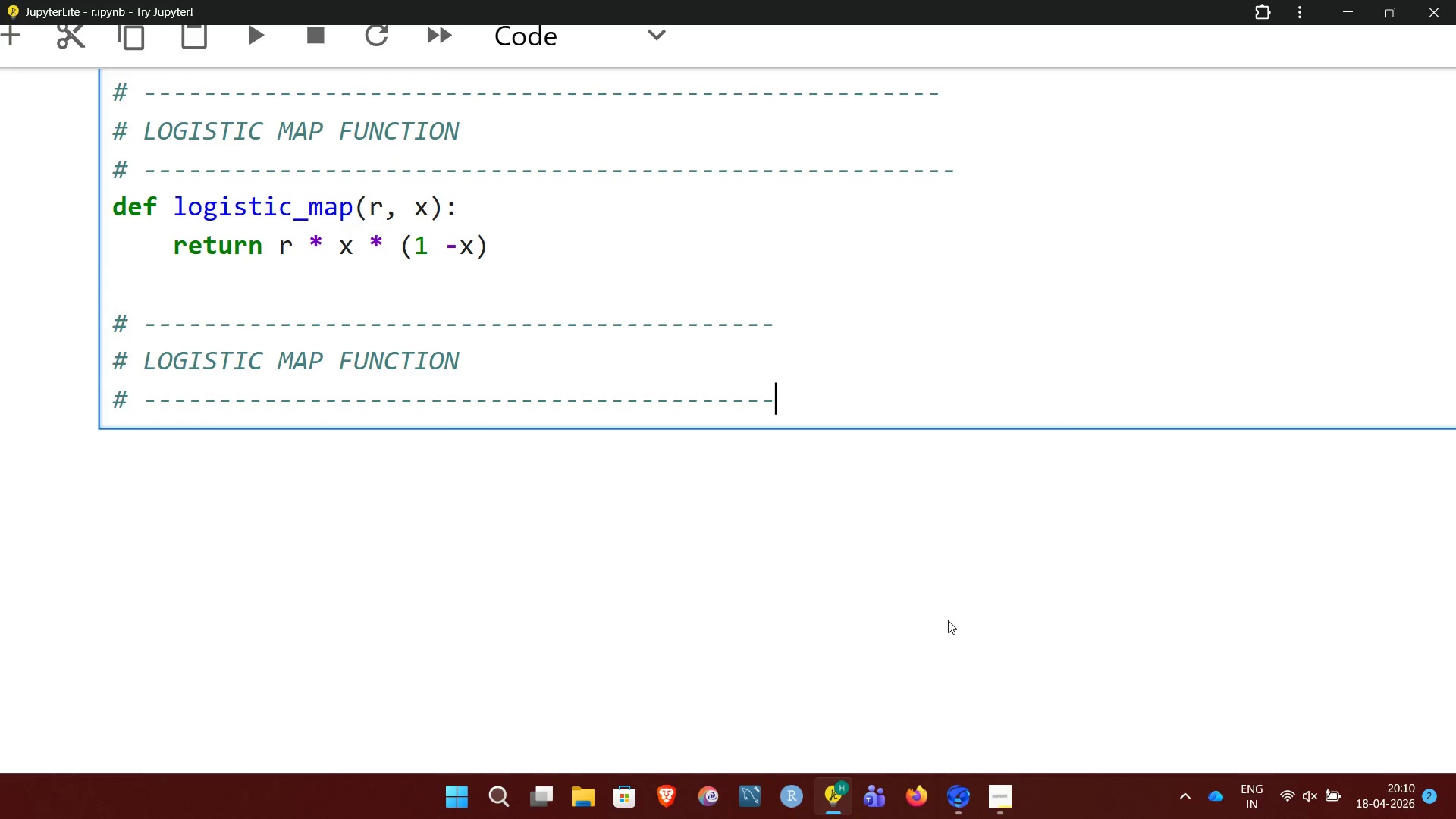 
left_click([461, 359])
 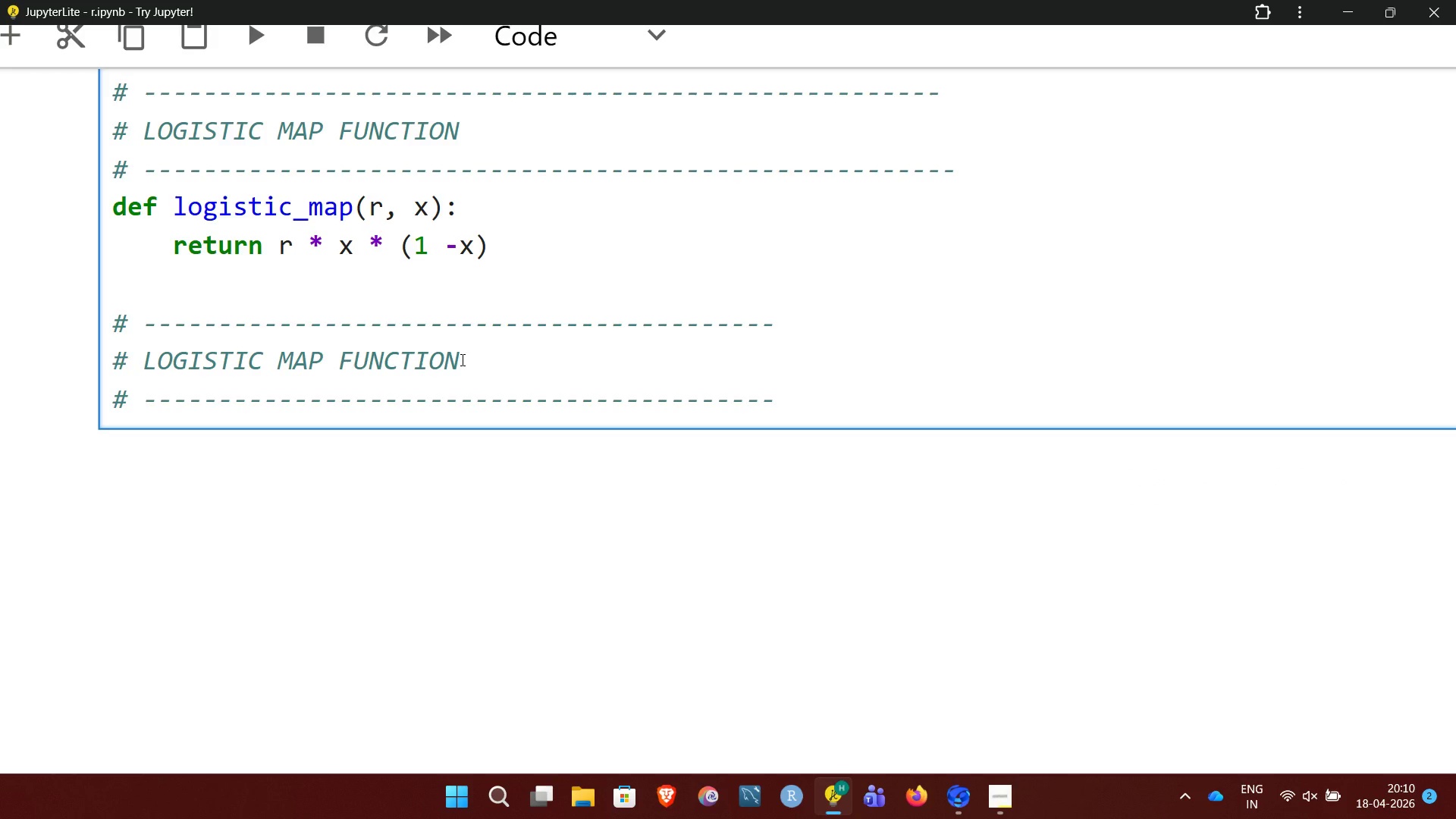 
hold_key(key=Backspace, duration=0.88)
 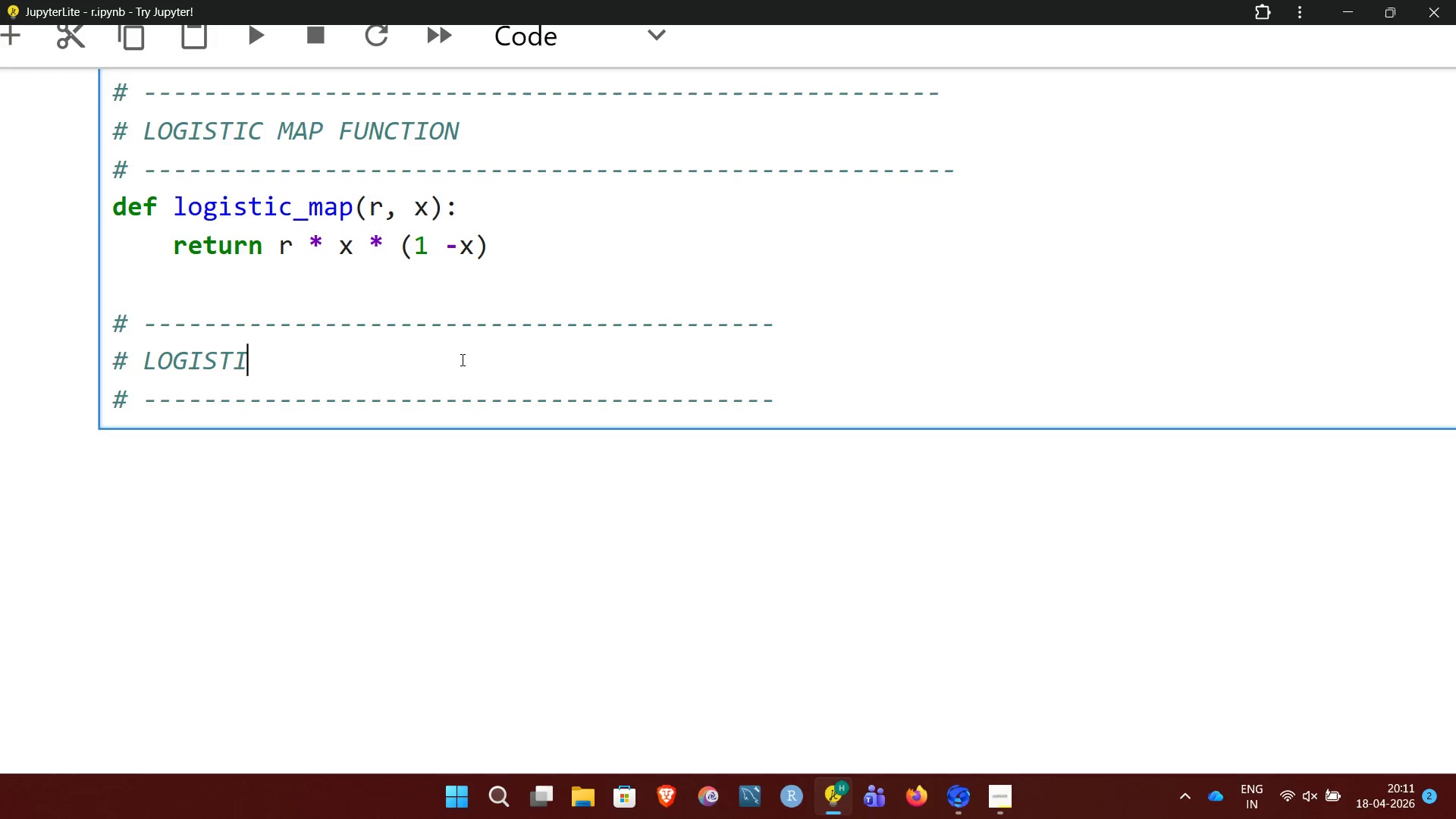 
key(Backspace)
key(Backspace)
key(Backspace)
key(Backspace)
type(r)
key(Backspace)
type(REZIME)
 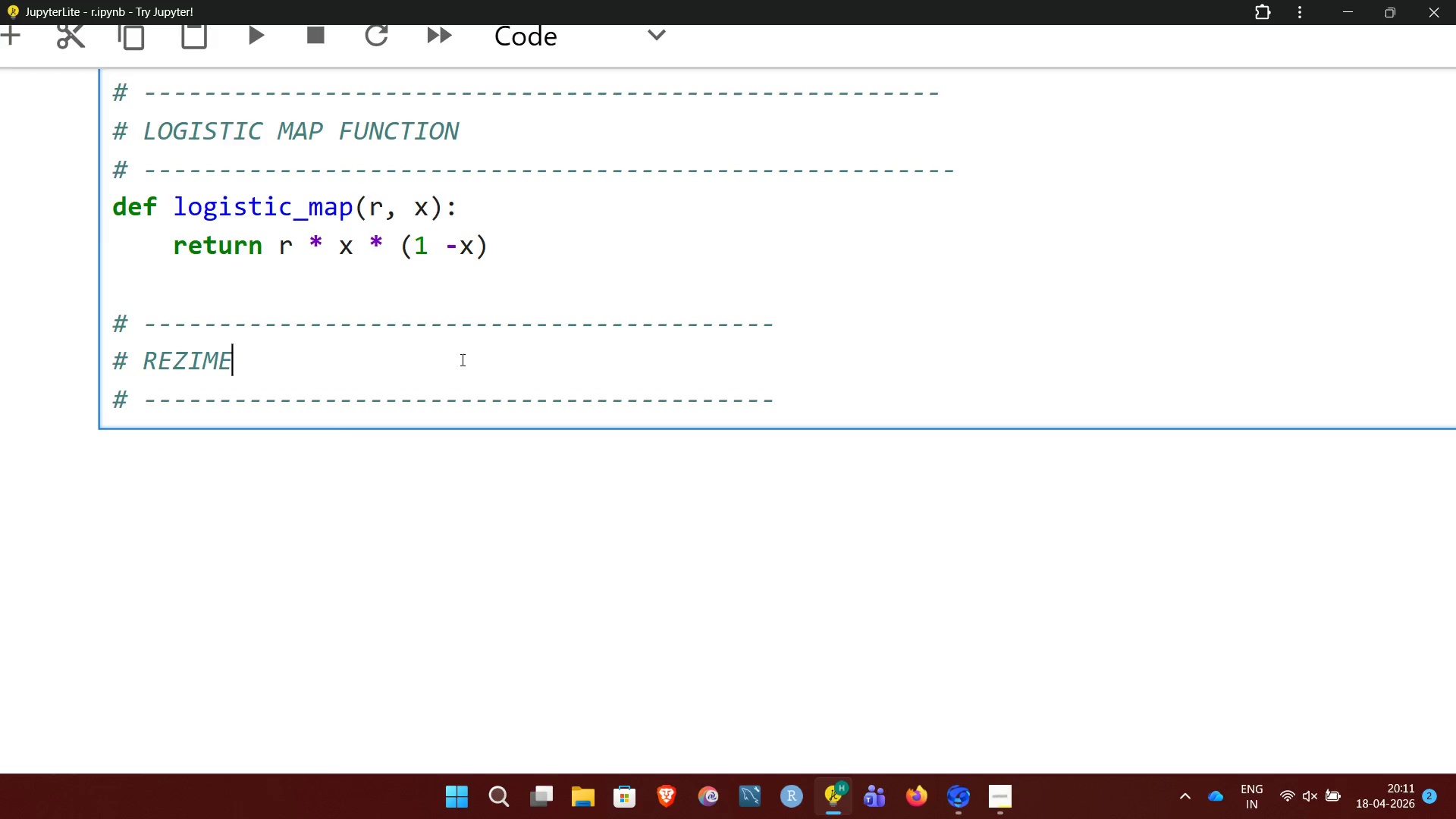 
key(Backspace)
key(Backspace)
key(Backspace)
key(Backspace)
type(GIME)
 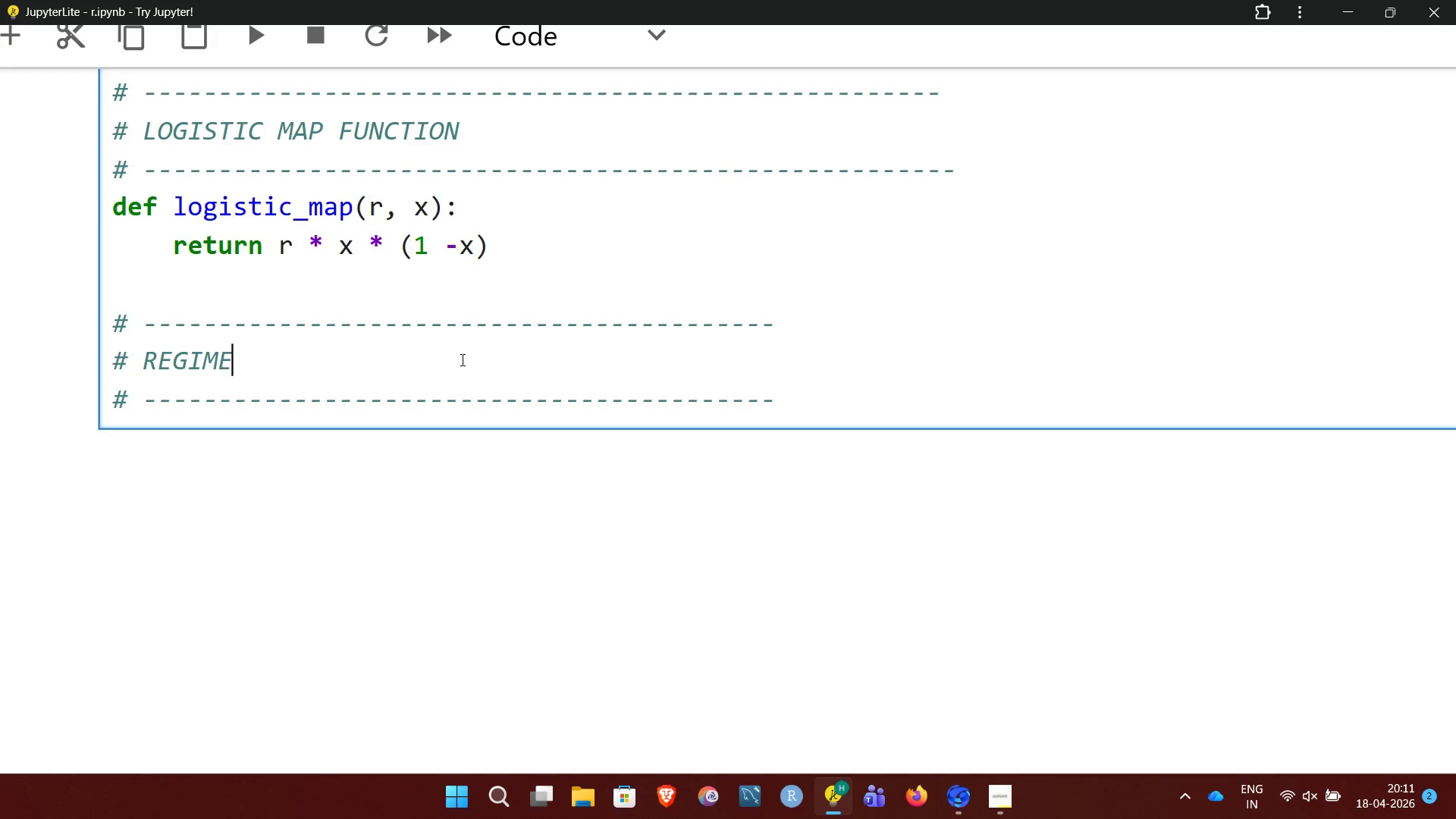 
wait(18.22)
 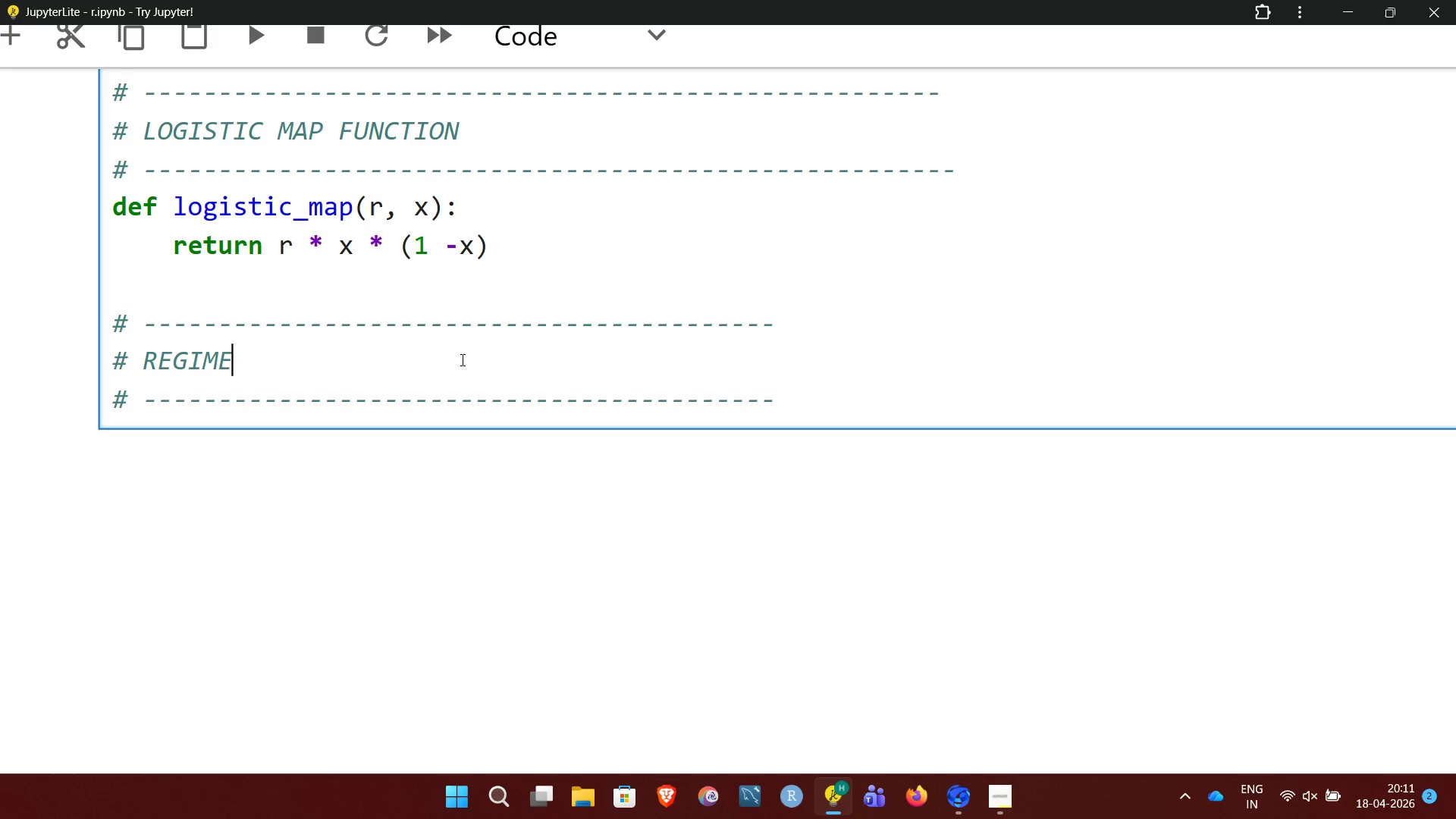 
key(Space)
 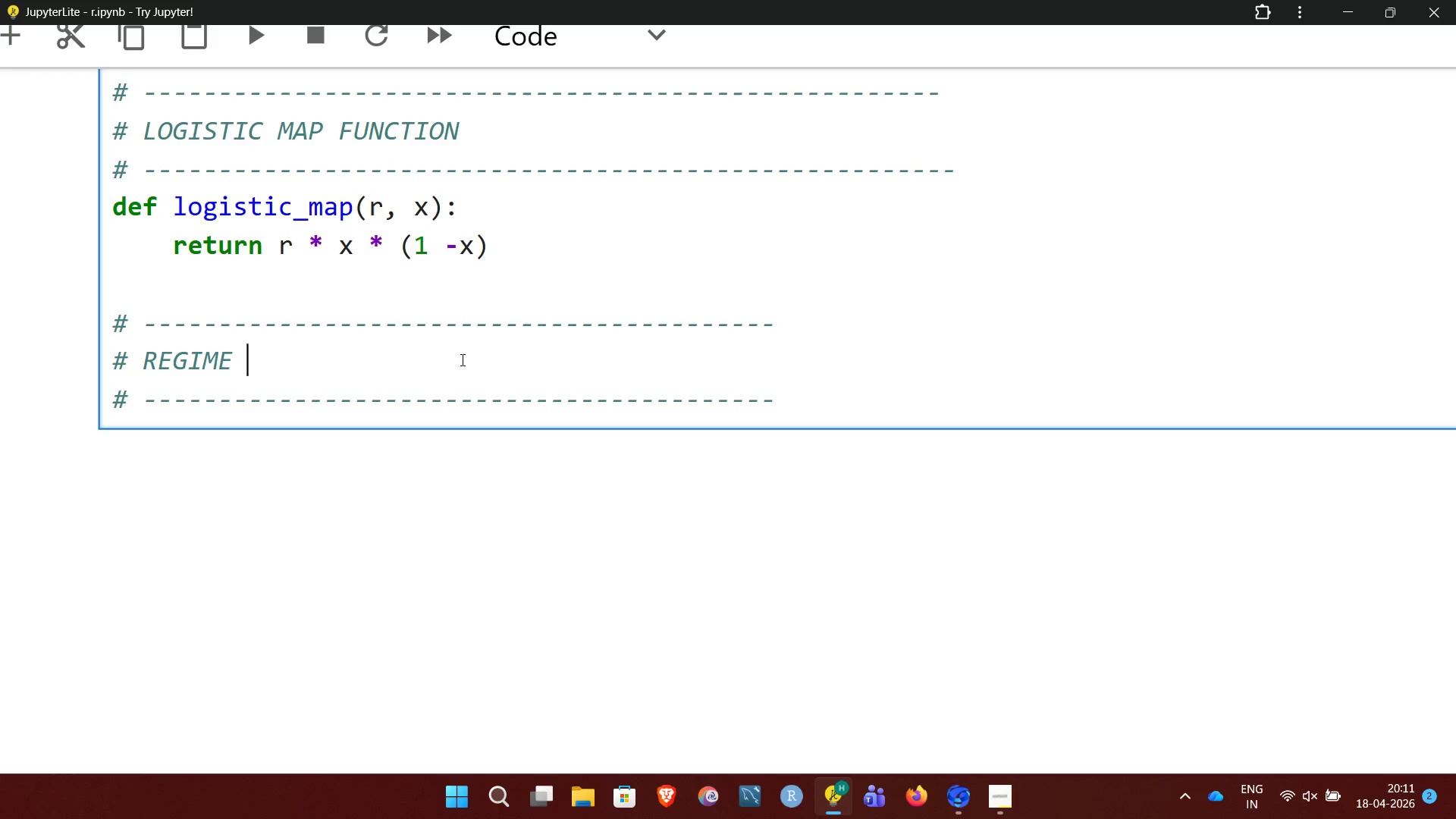 
wait(5.02)
 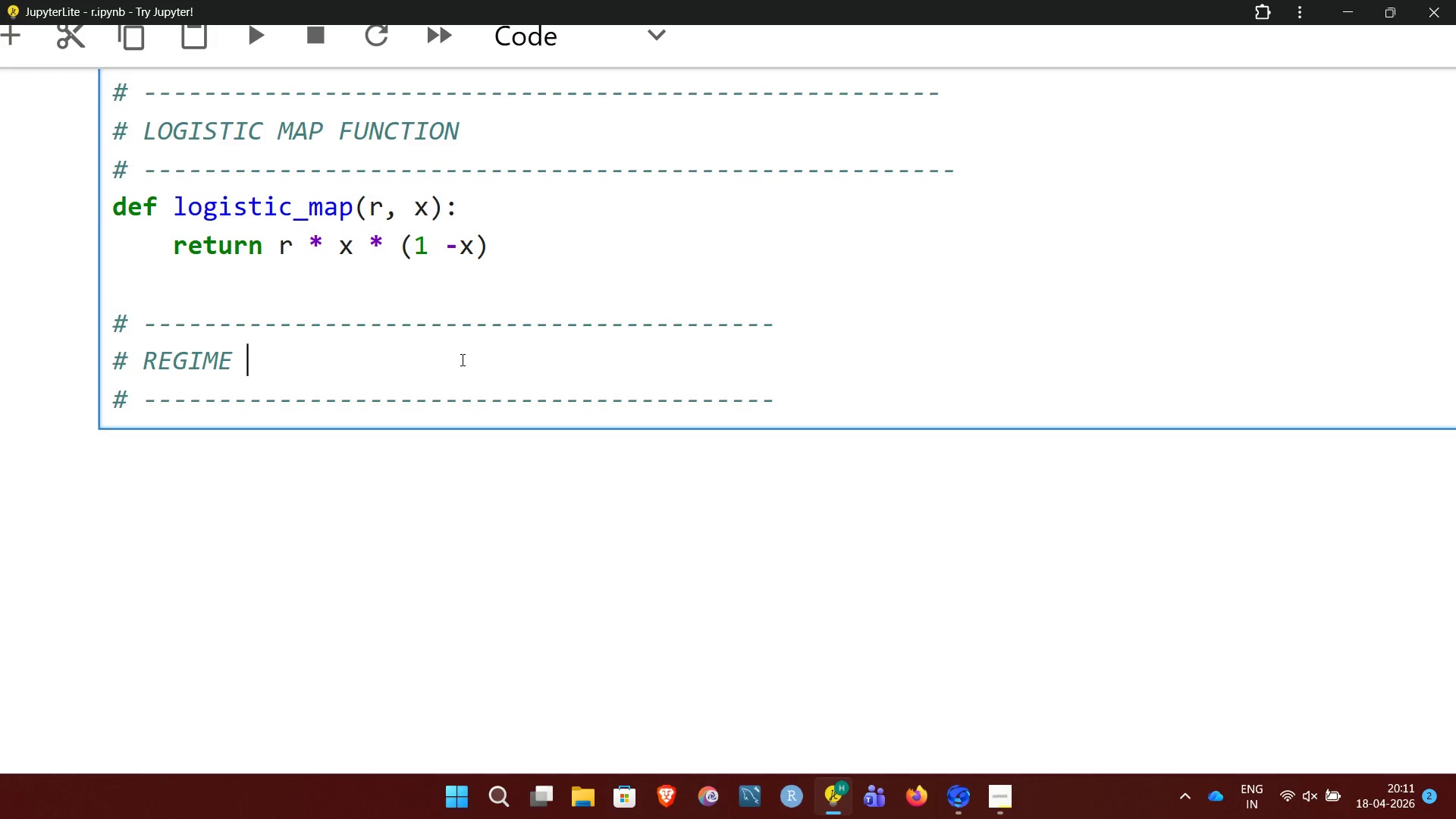 
type(CLASSIFICATION)
 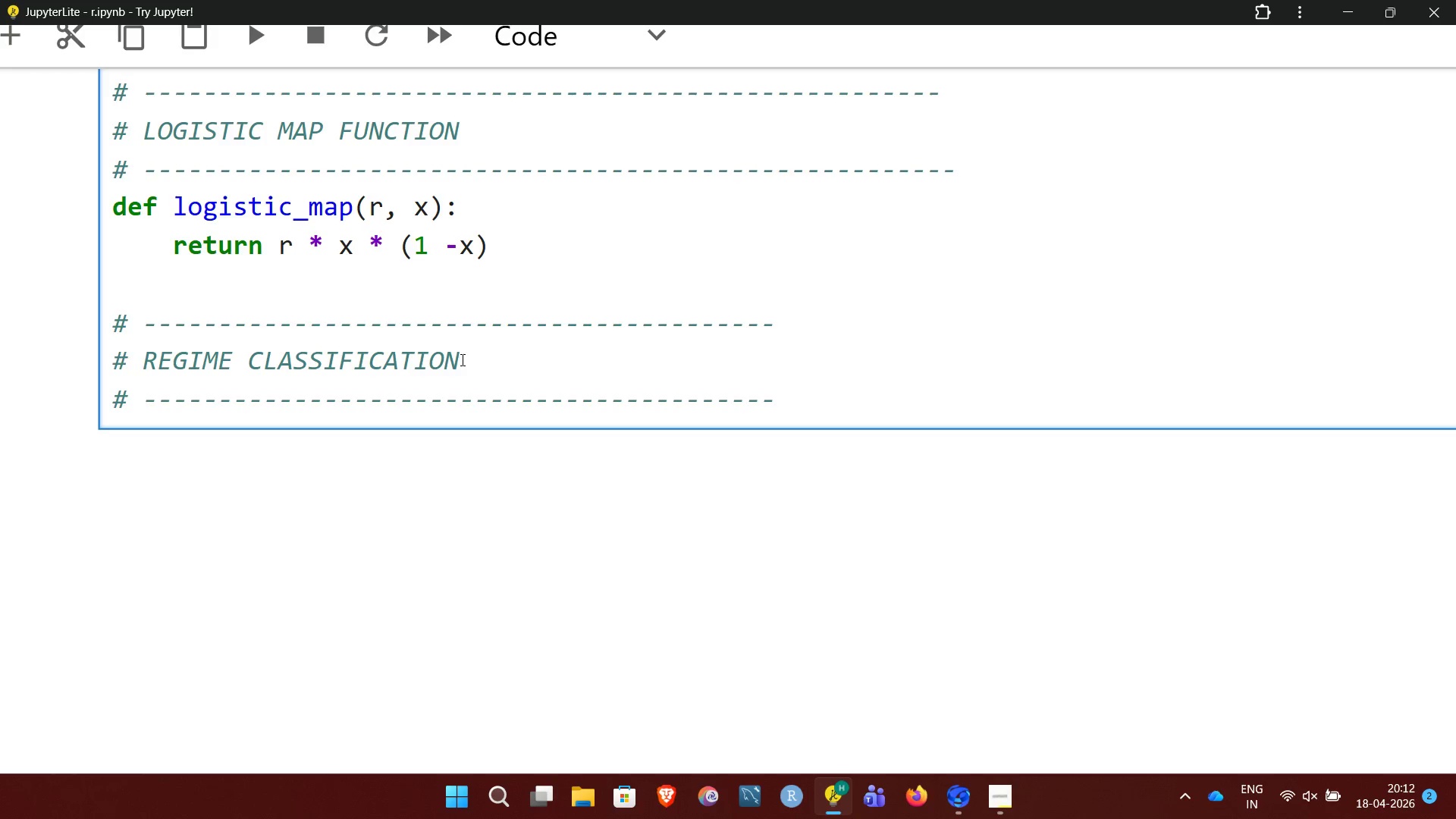 
wait(21.5)
 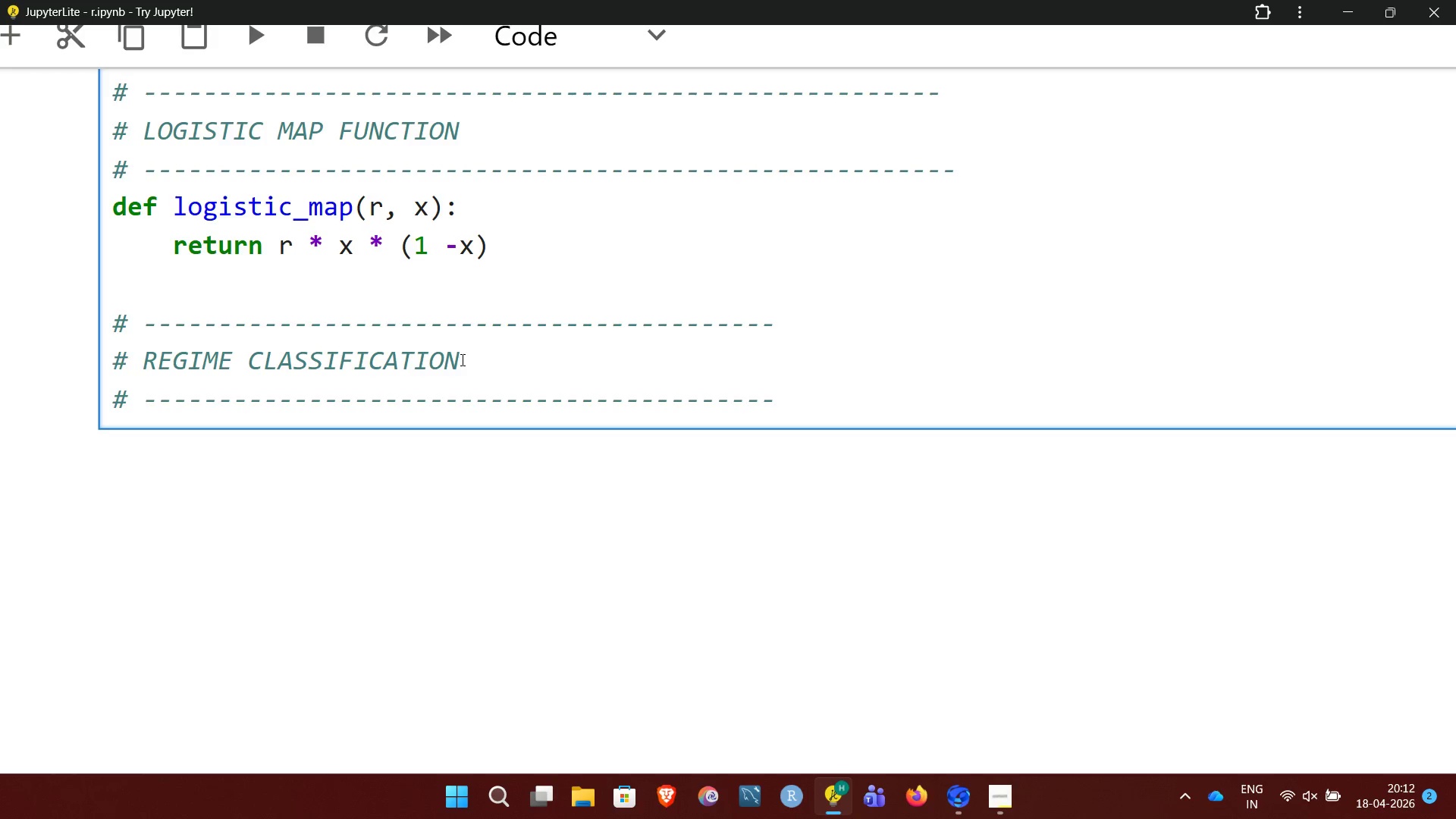 
left_click([779, 402])
 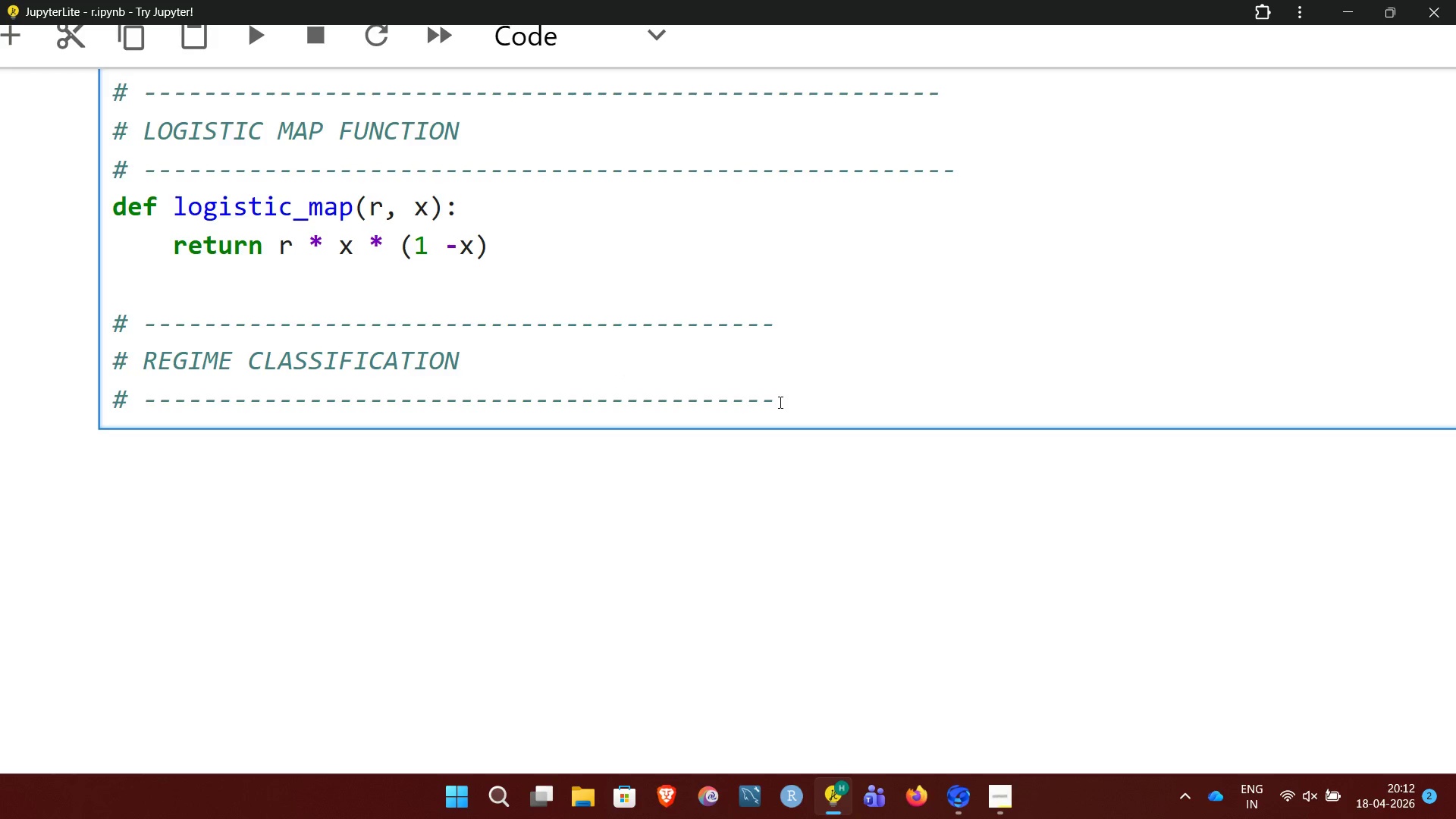 
key(Enter)
 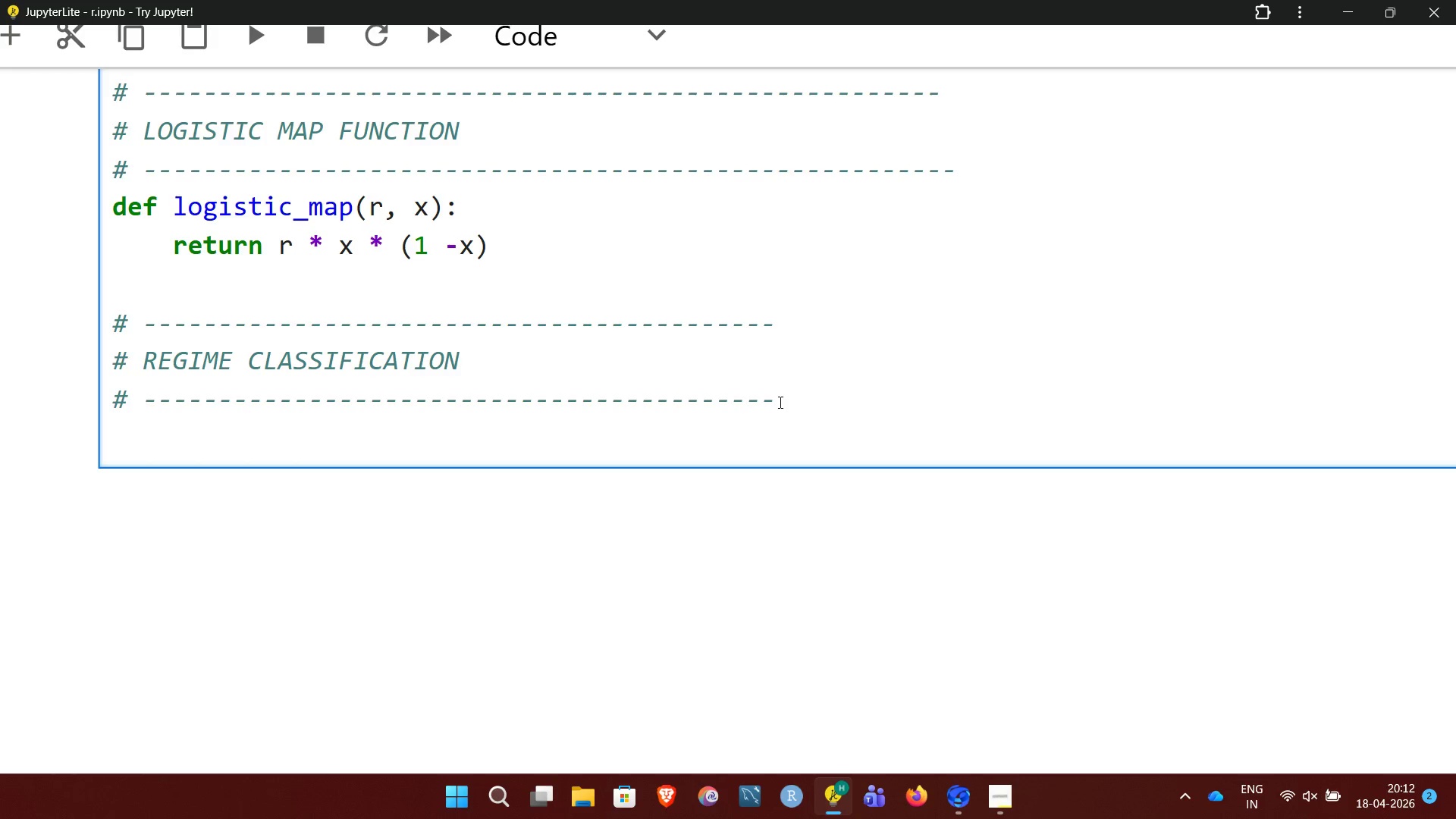 
wait(16.38)
 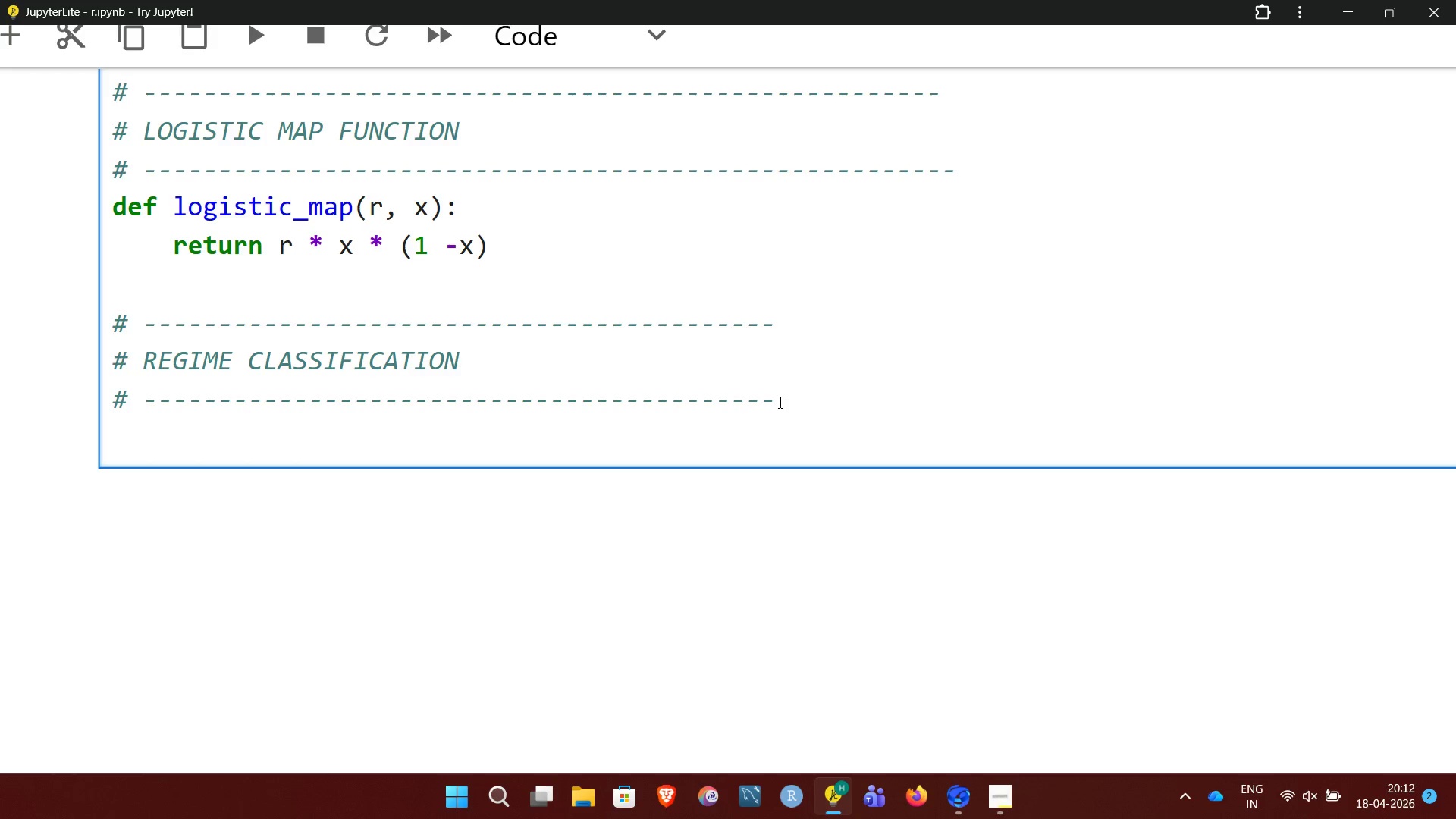 
type(def cl)
 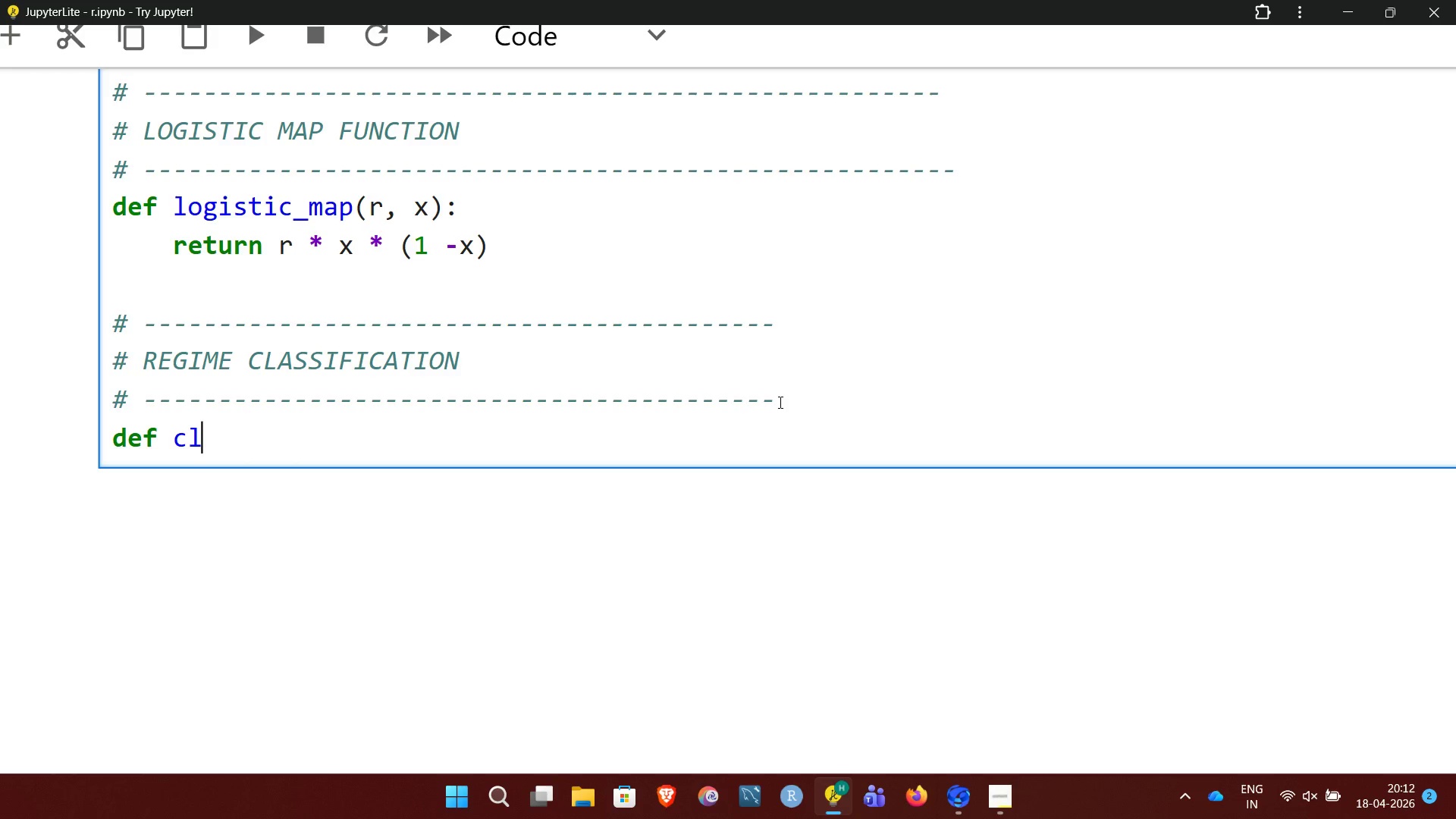 
wait(6.83)
 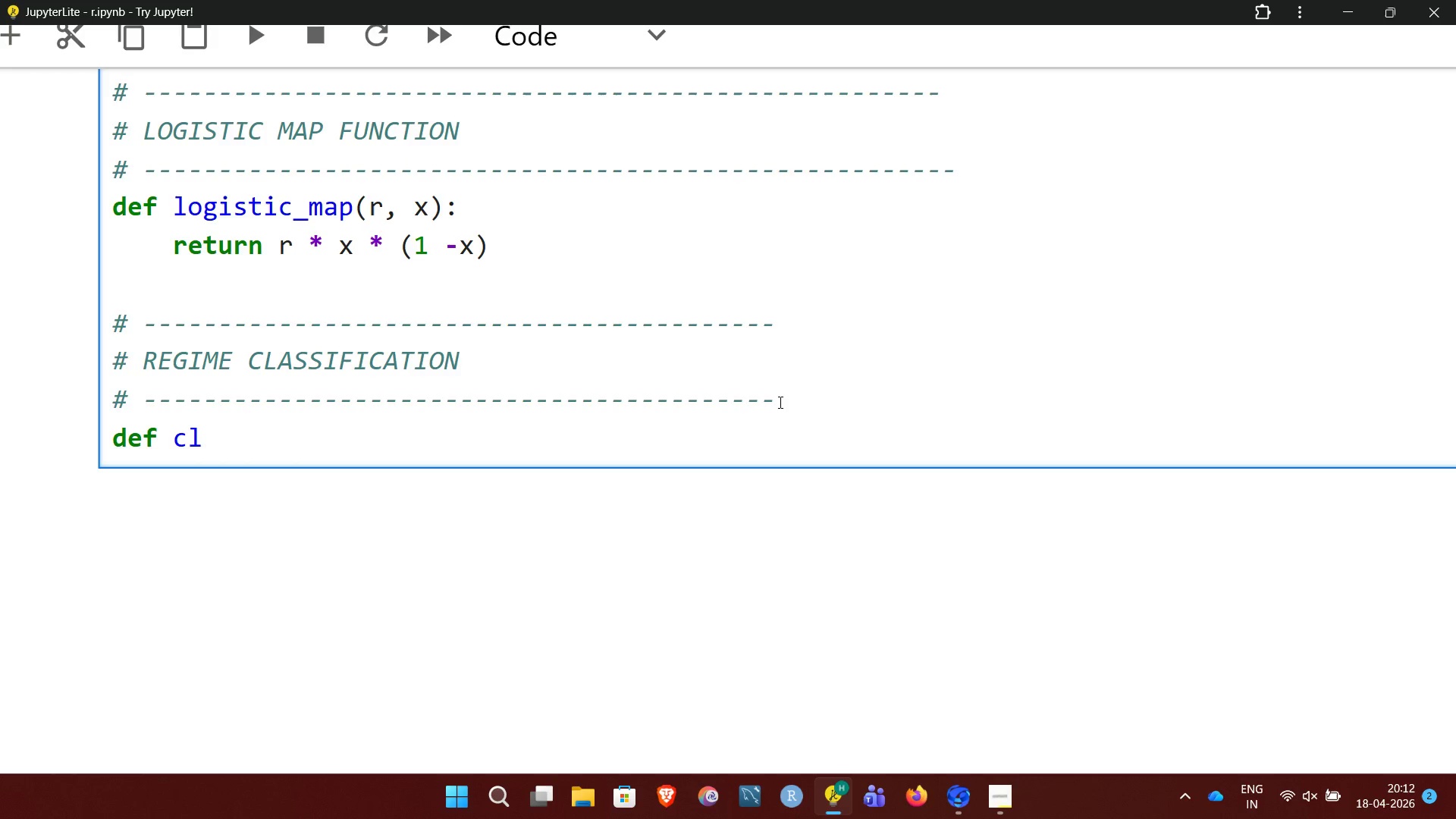 
type(ass)
 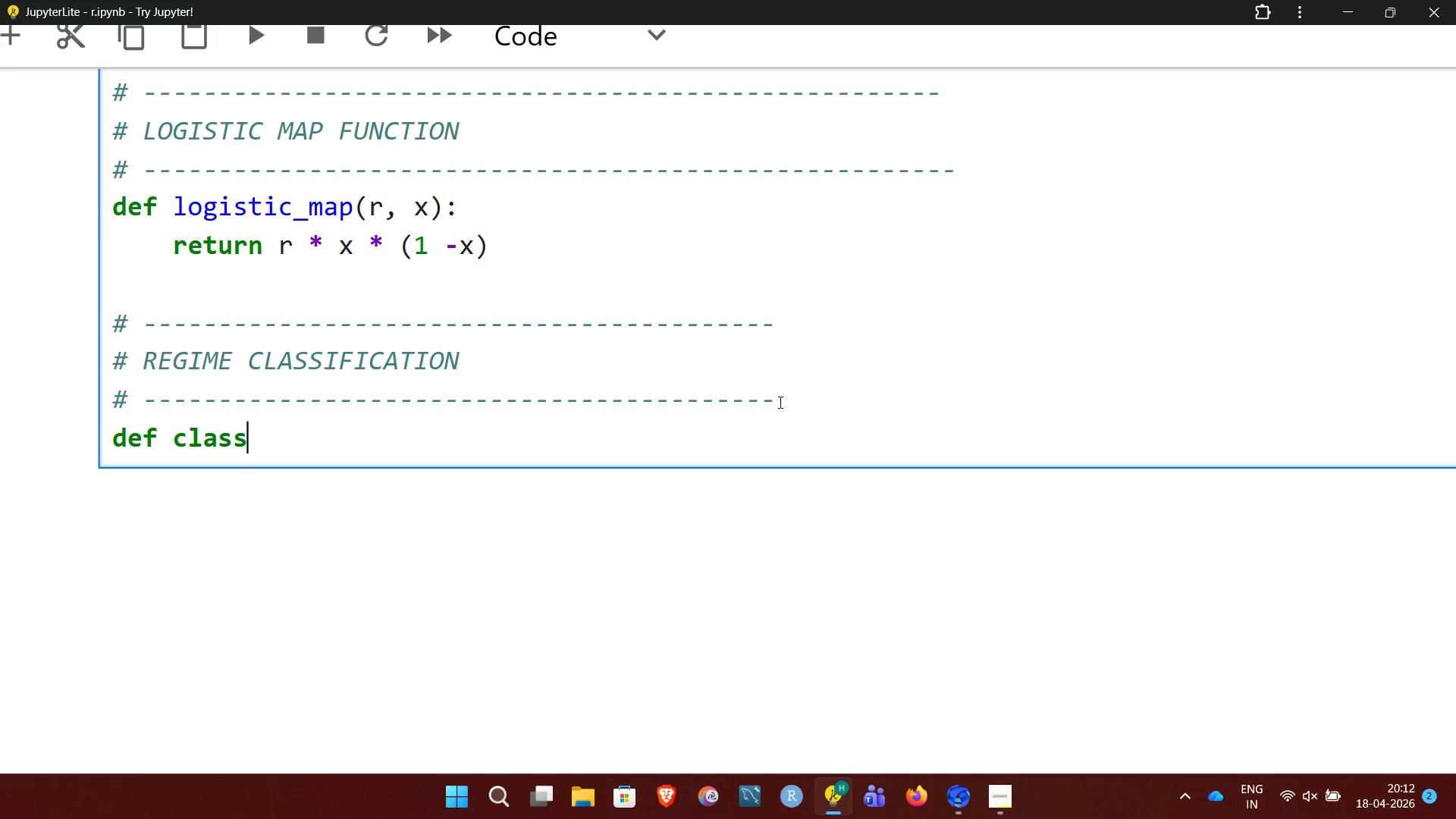 
type(ify)
 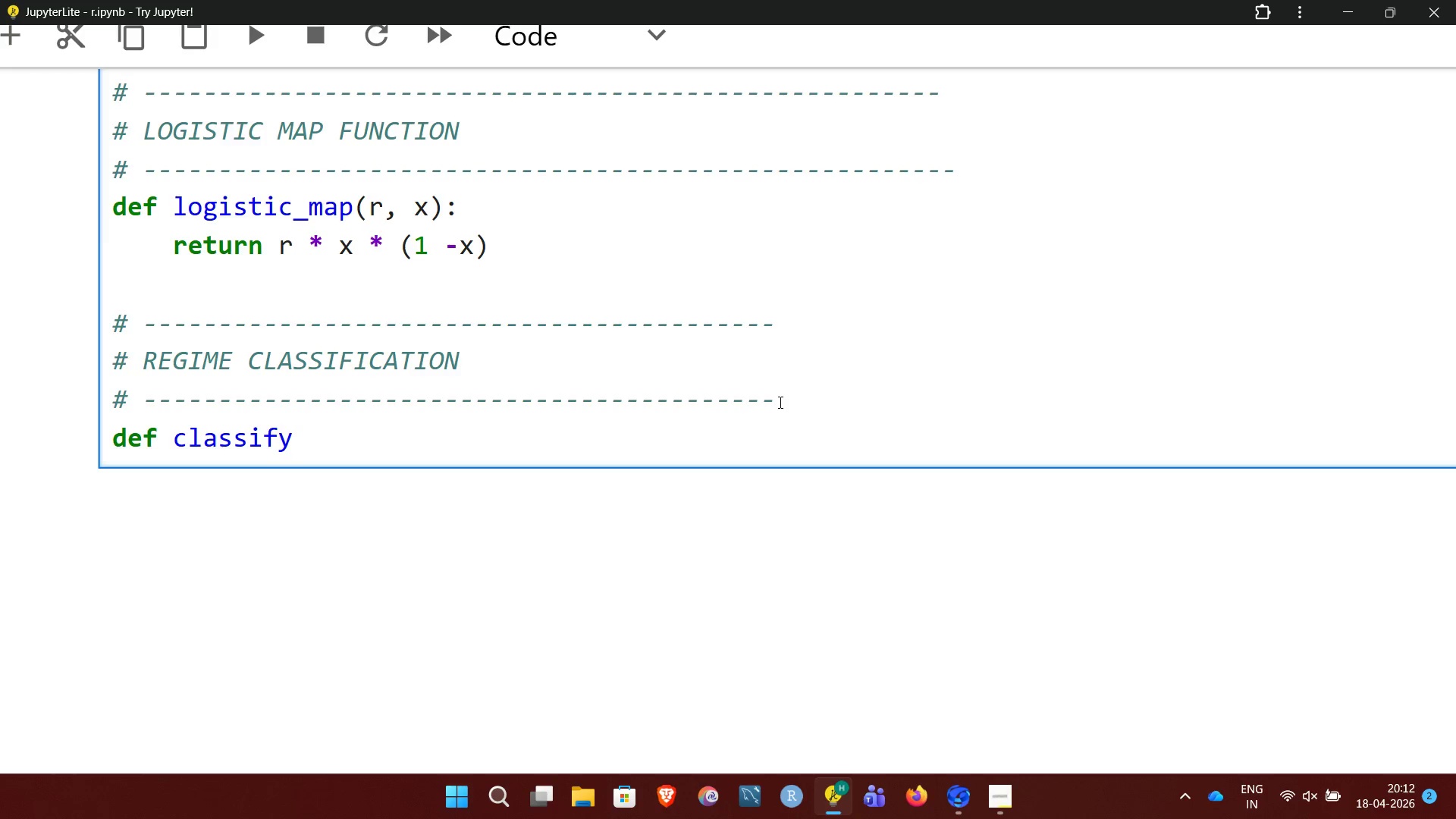 
type(_regime)
 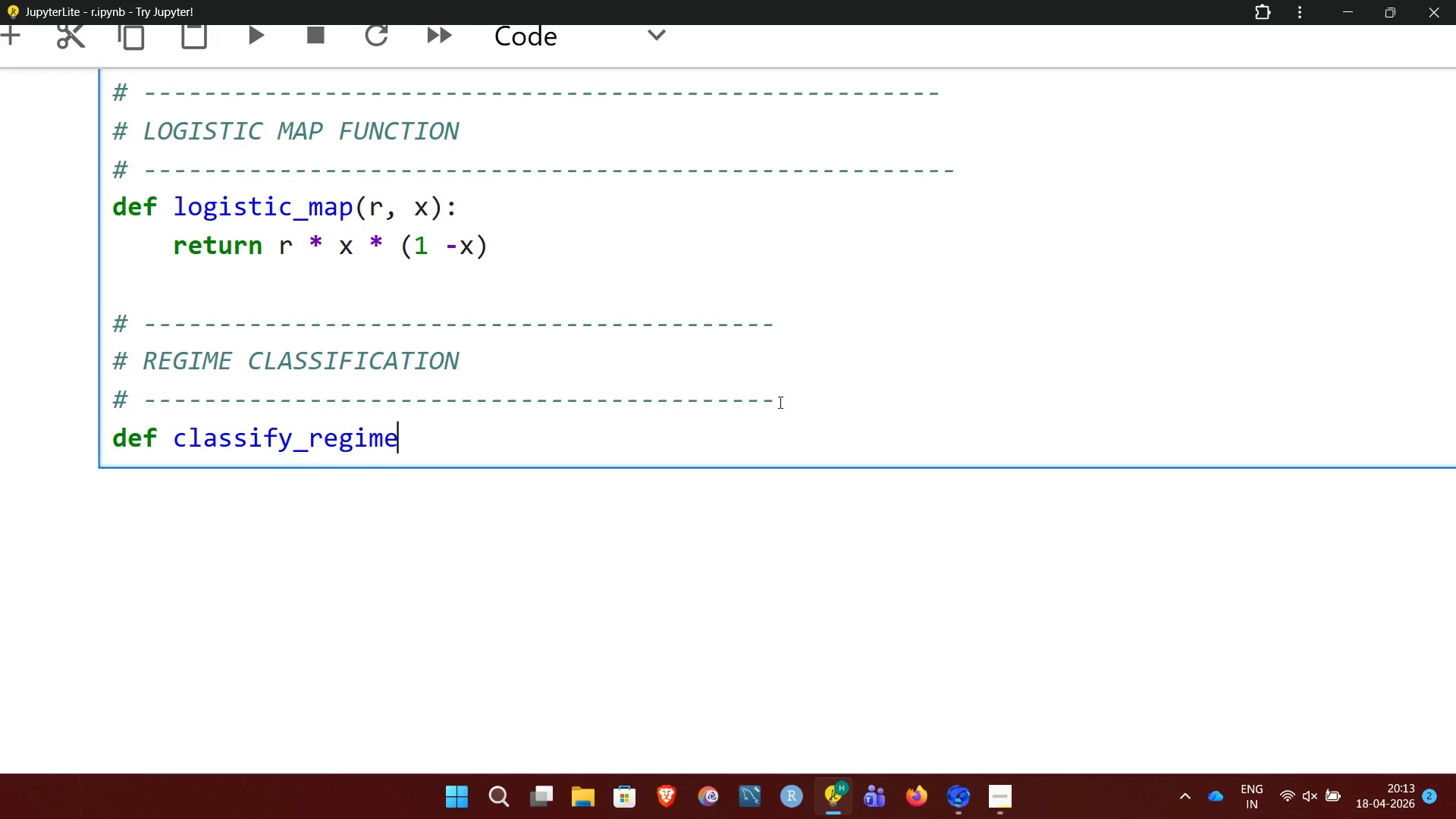 
wait(14.16)
 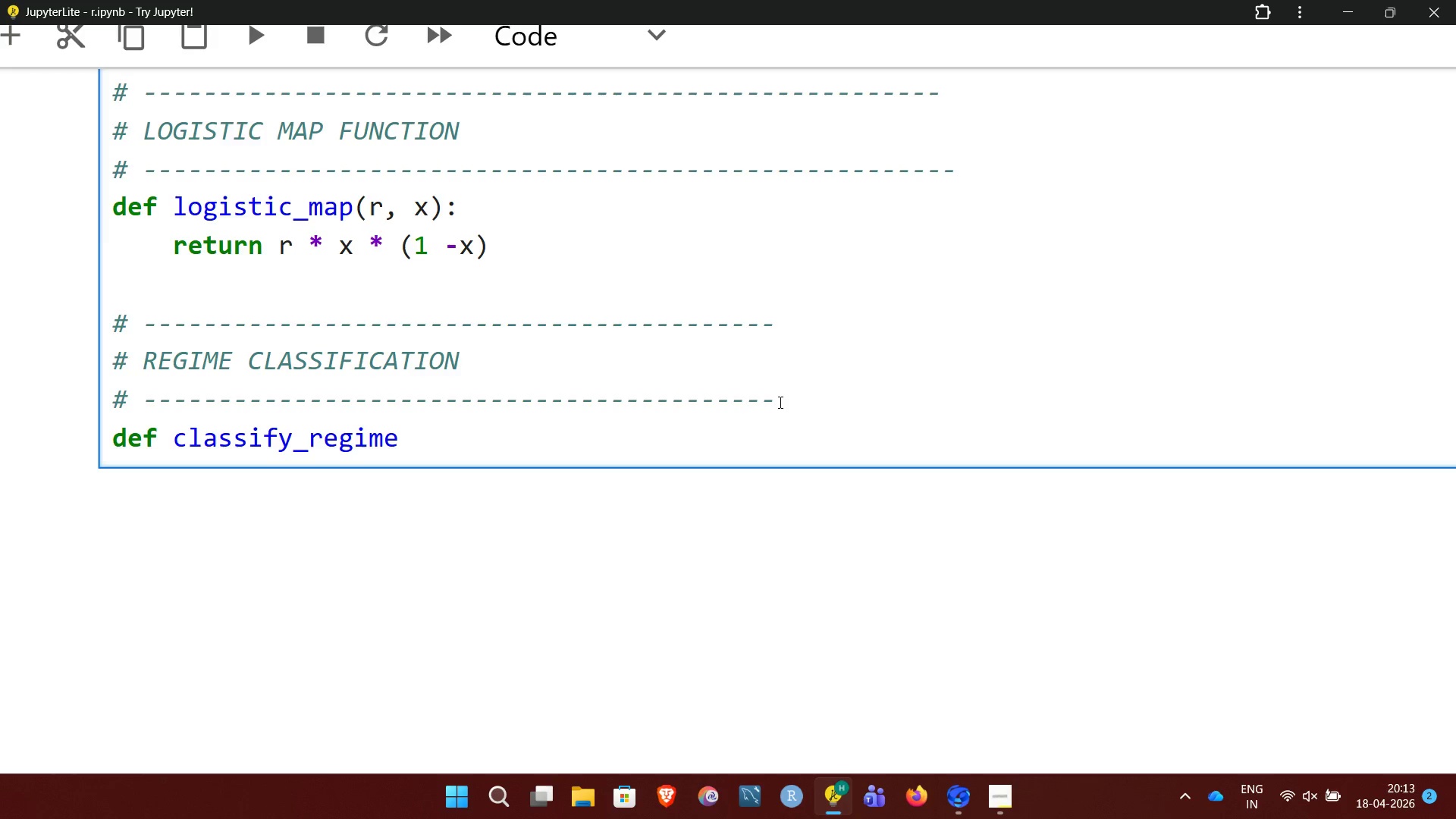 
key(Shift+9)
 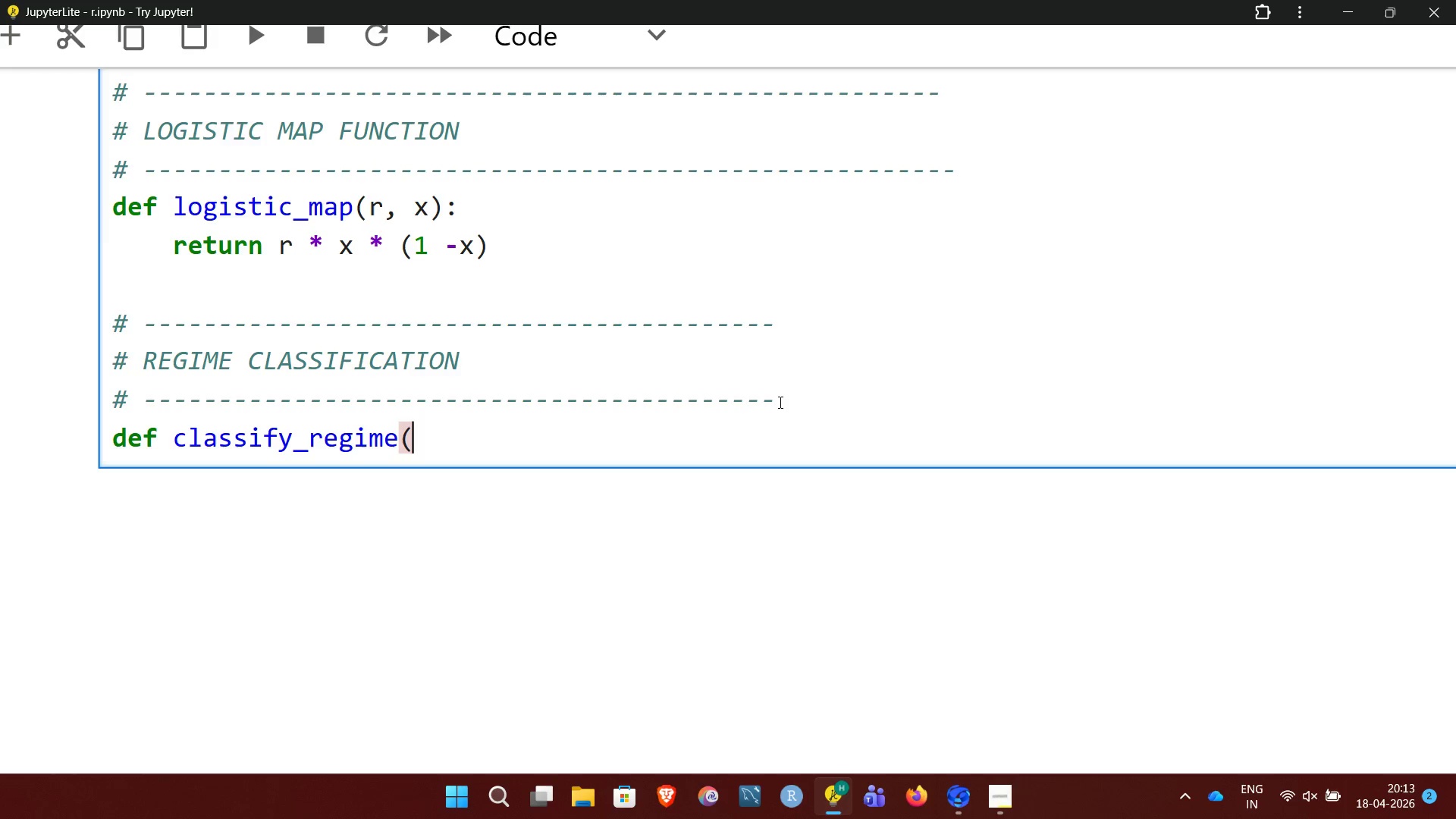 
wait(5.06)
 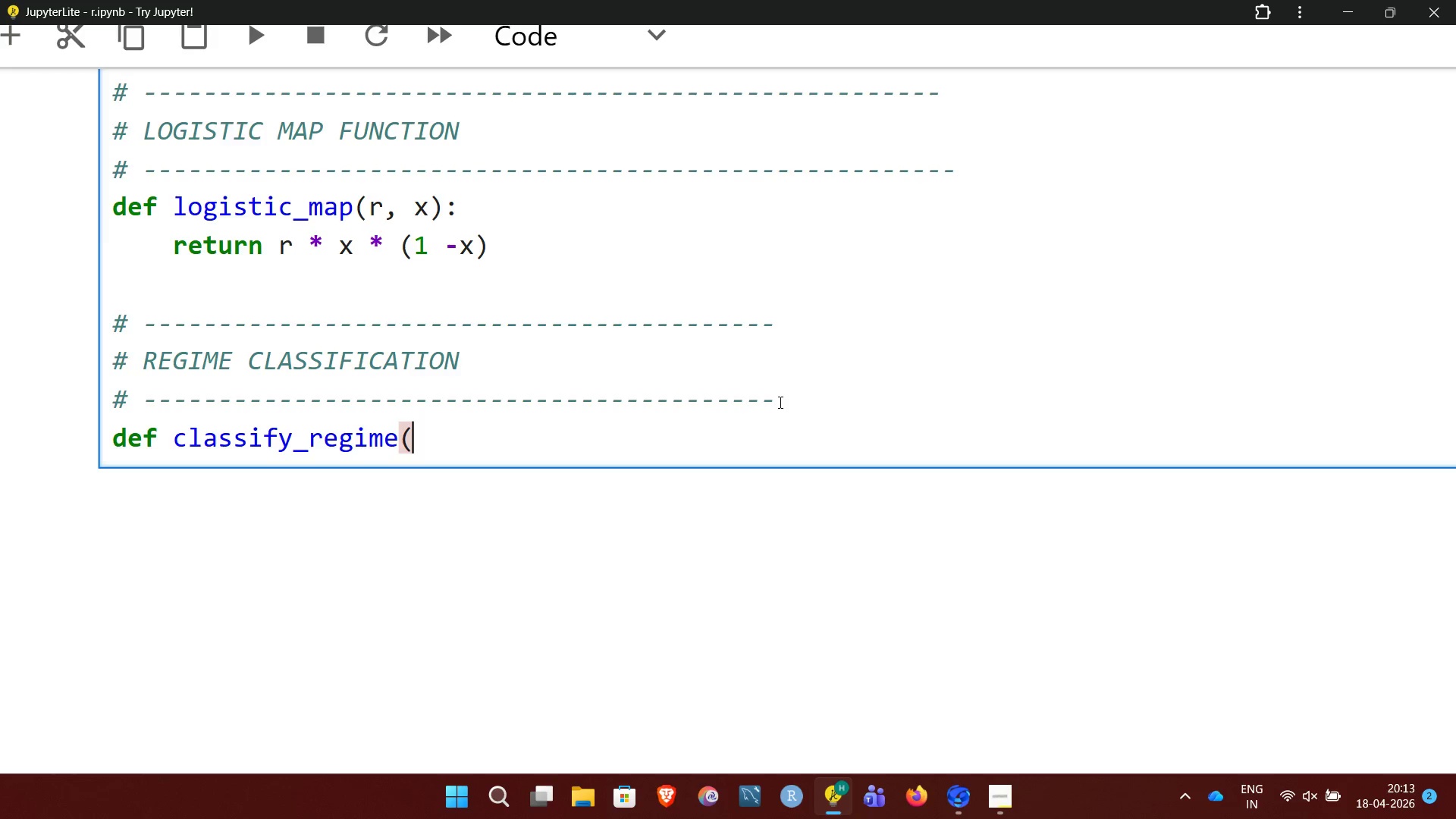 
type(x_series)
 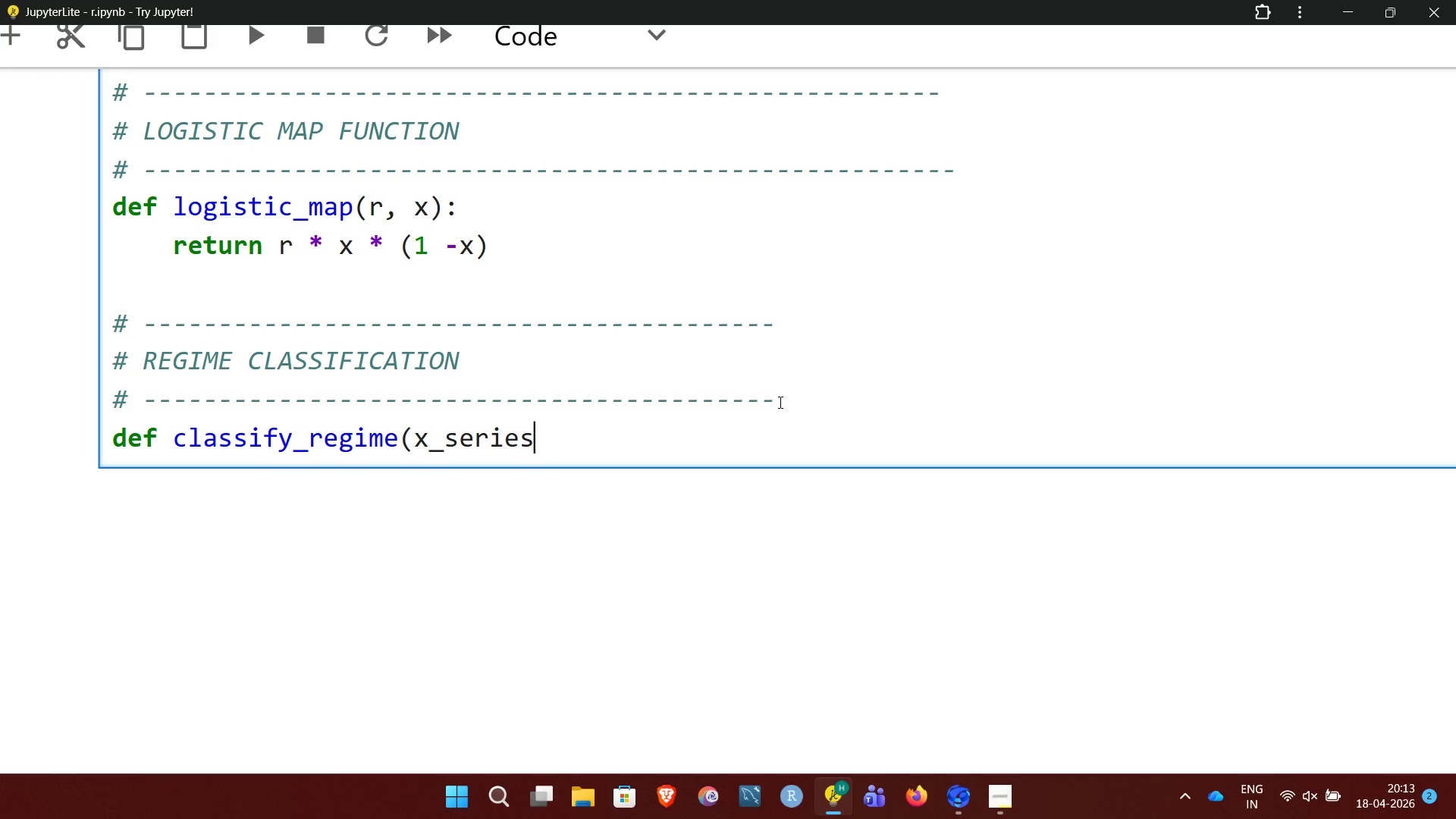 
wait(6.95)
 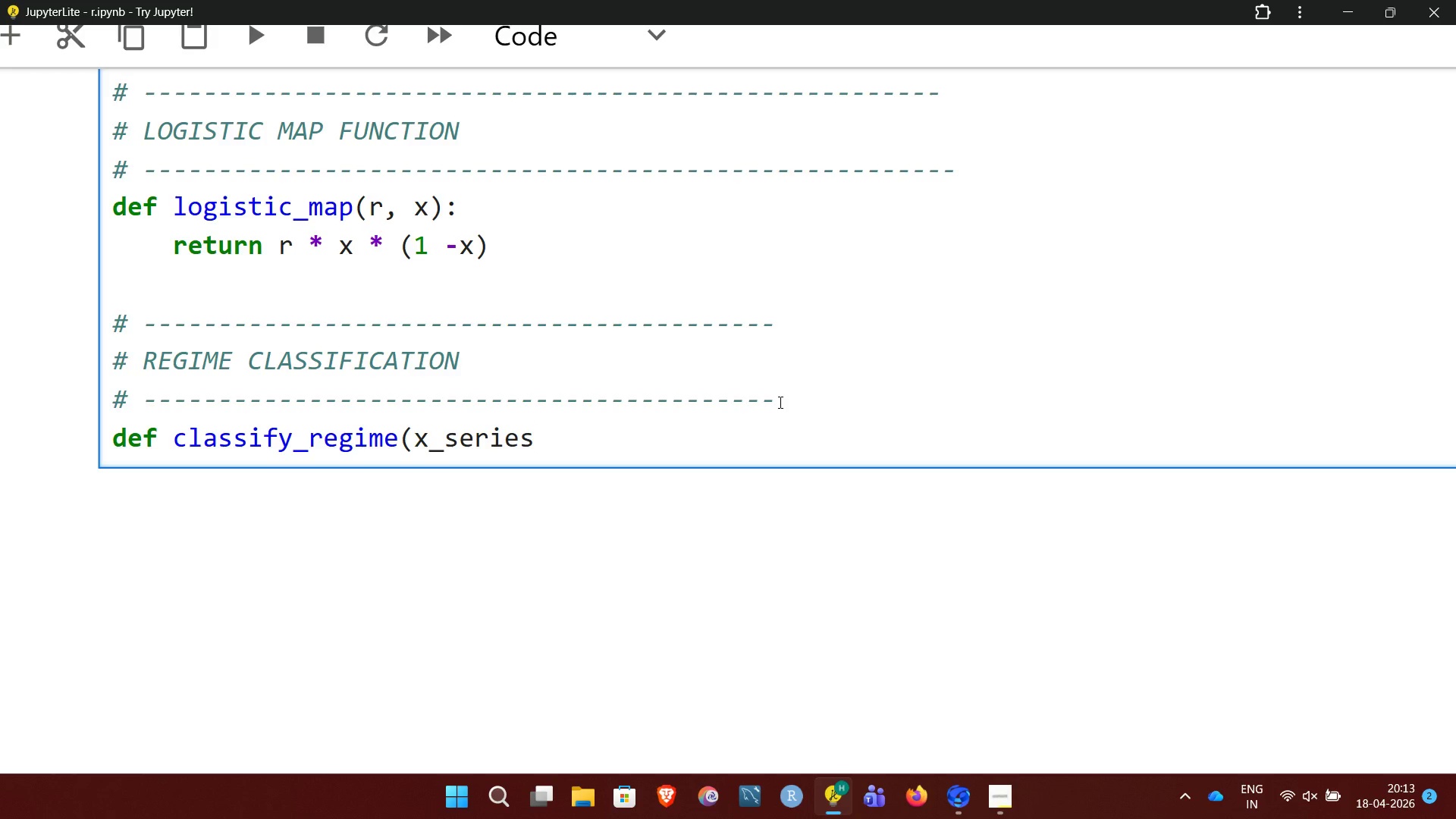 
key(Shift+0)
 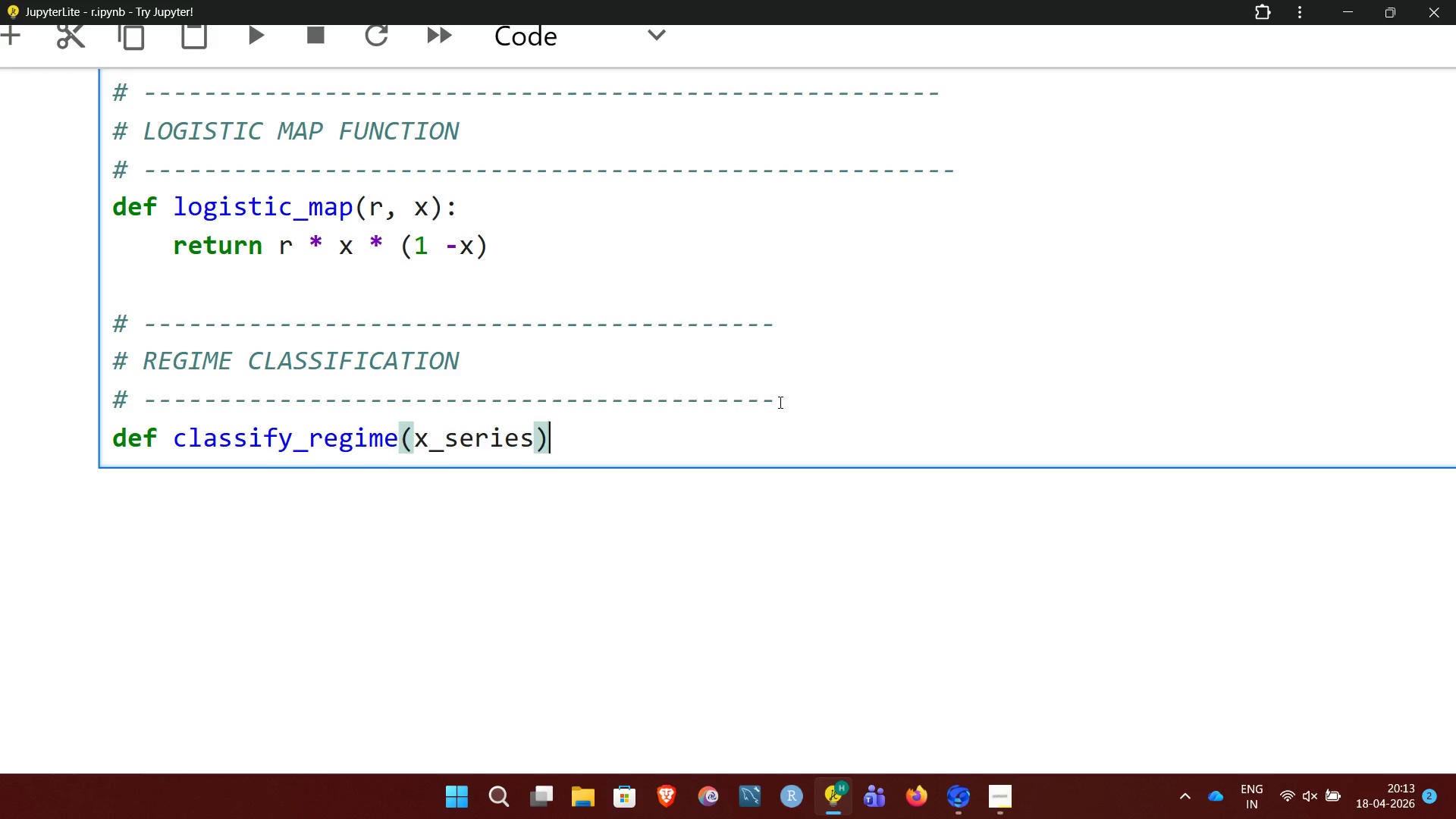 
wait(18.55)
 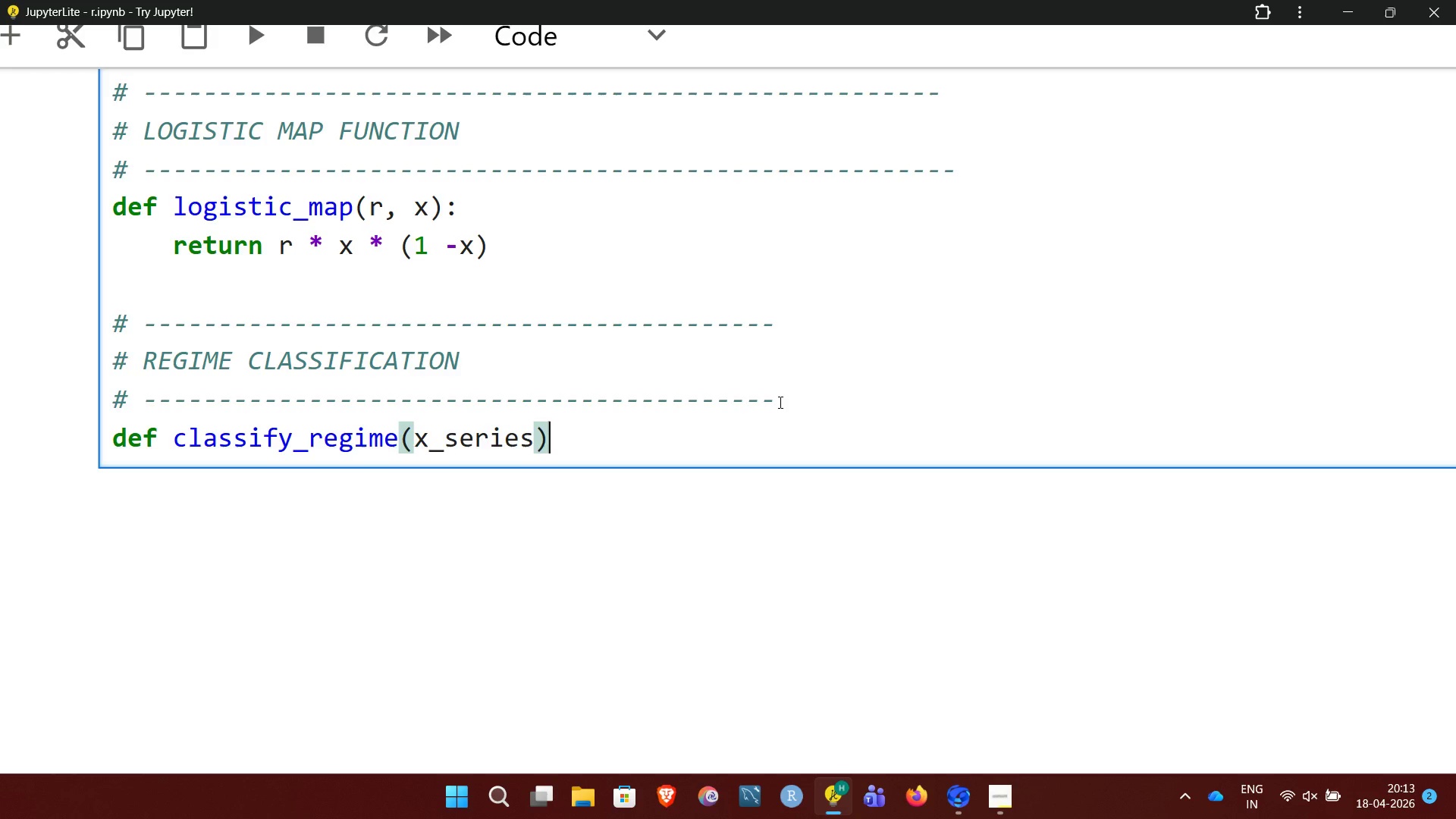 
key(Shift+Semicolon)
 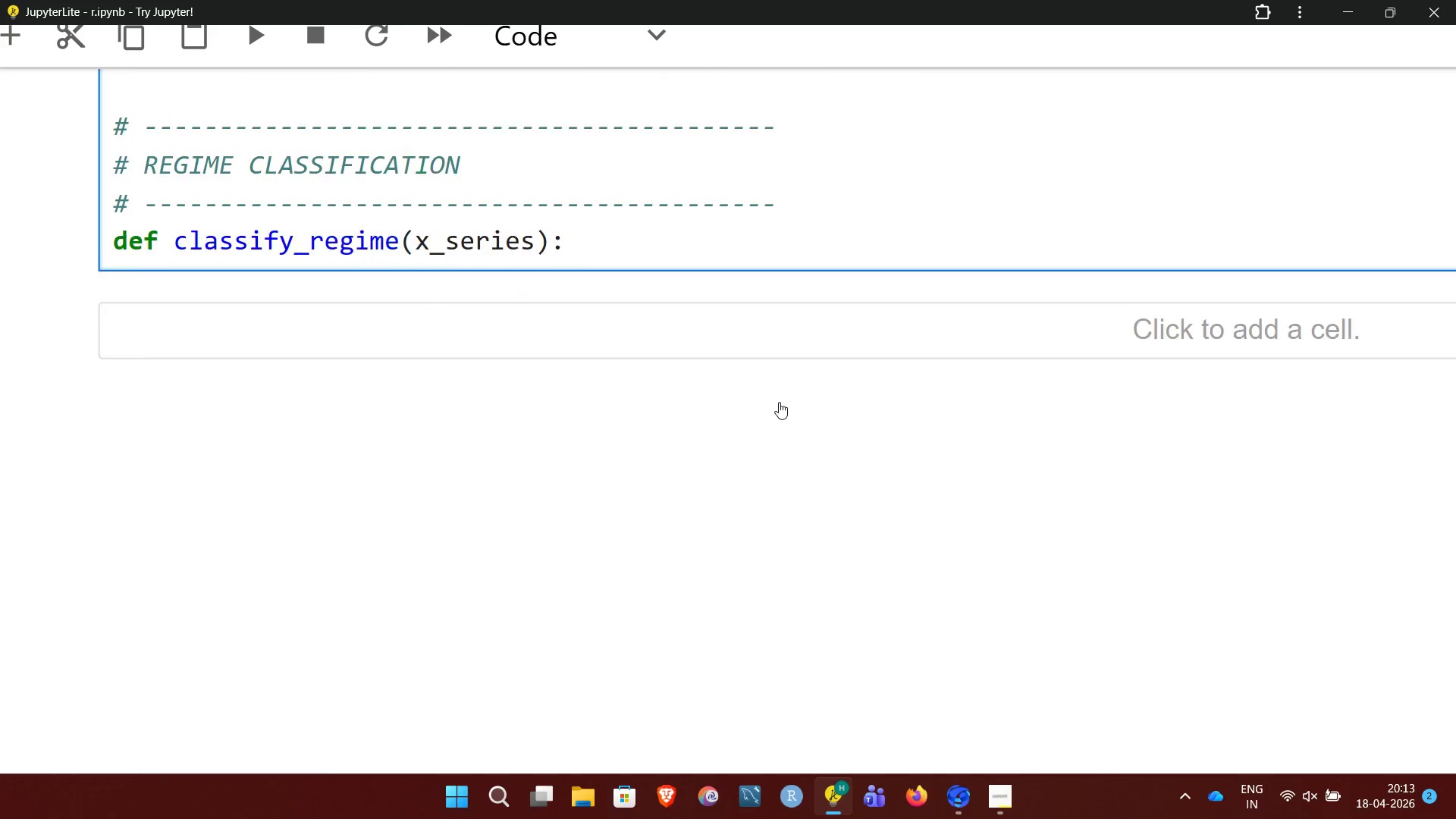 
wait(9.53)
 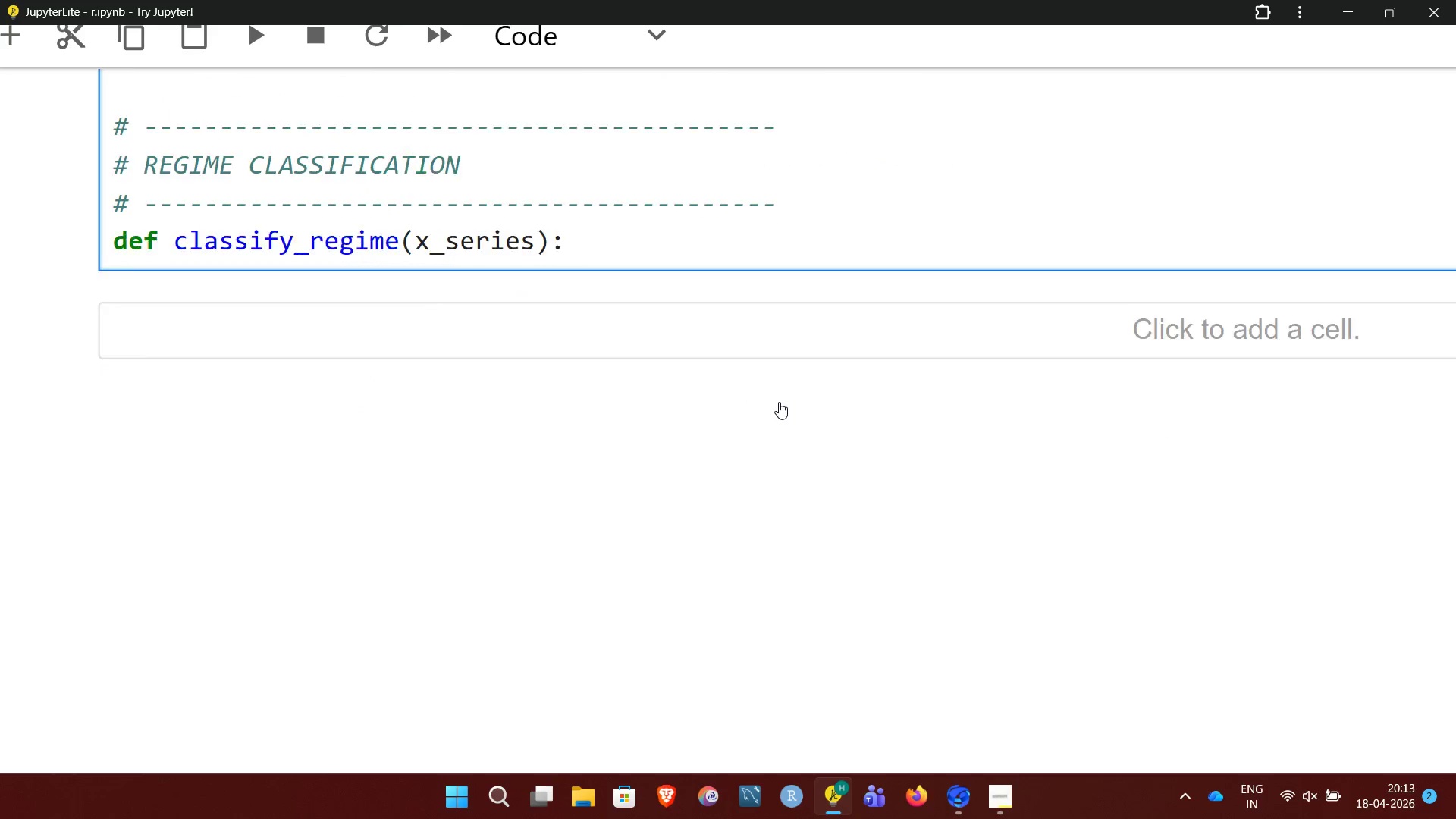 
key(Enter)
 